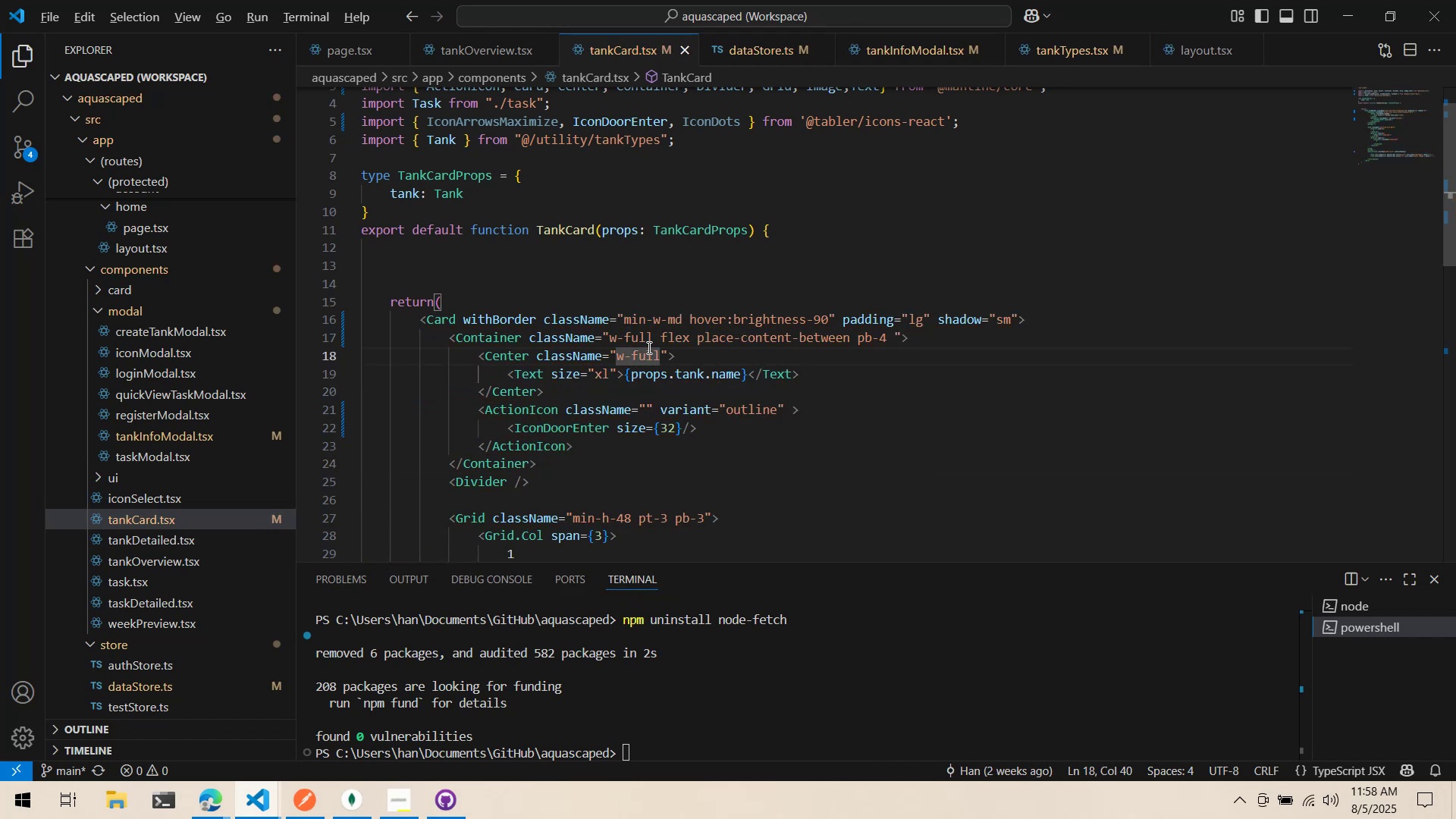 
key(Alt+Tab)
 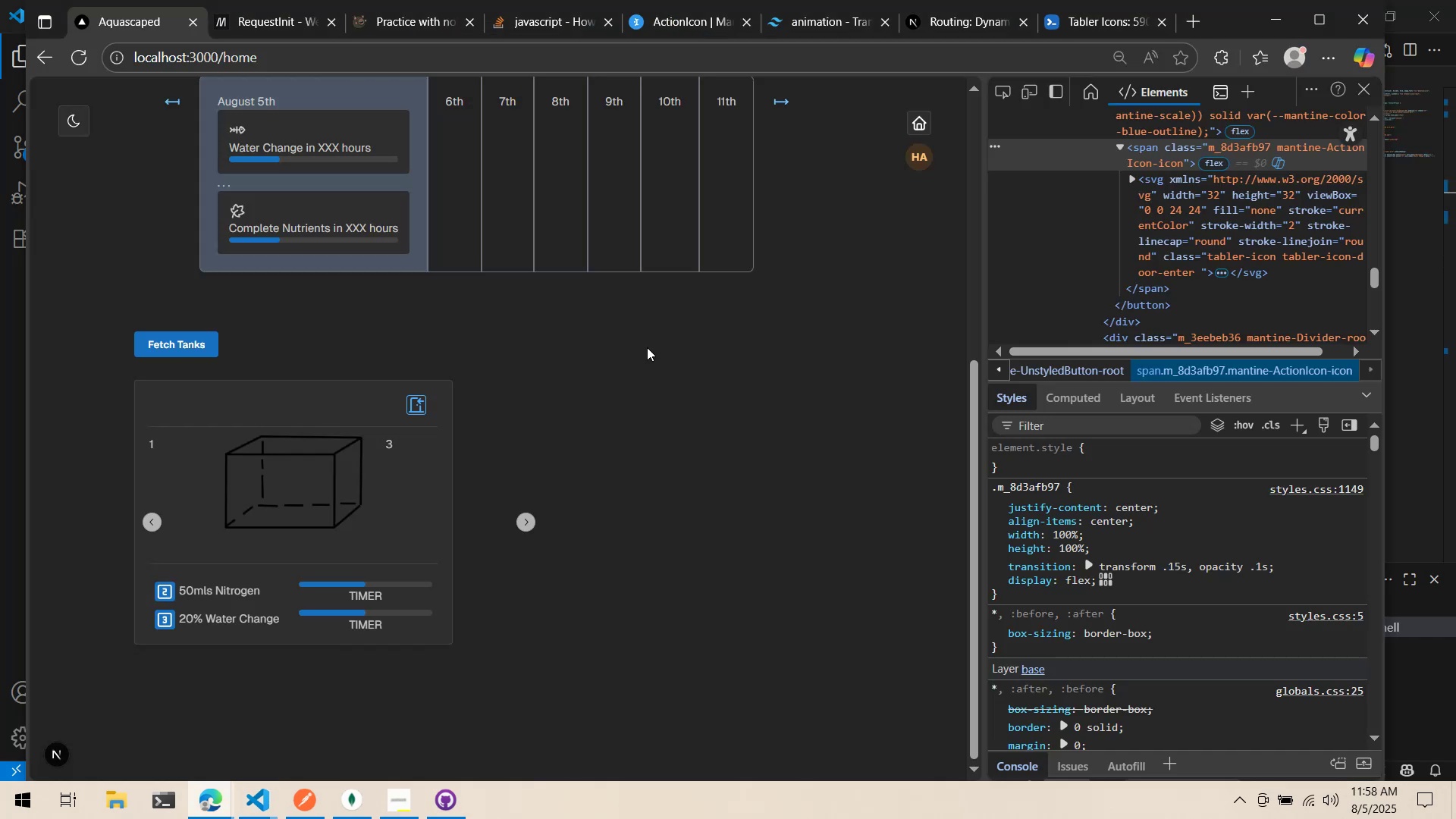 
wait(8.86)
 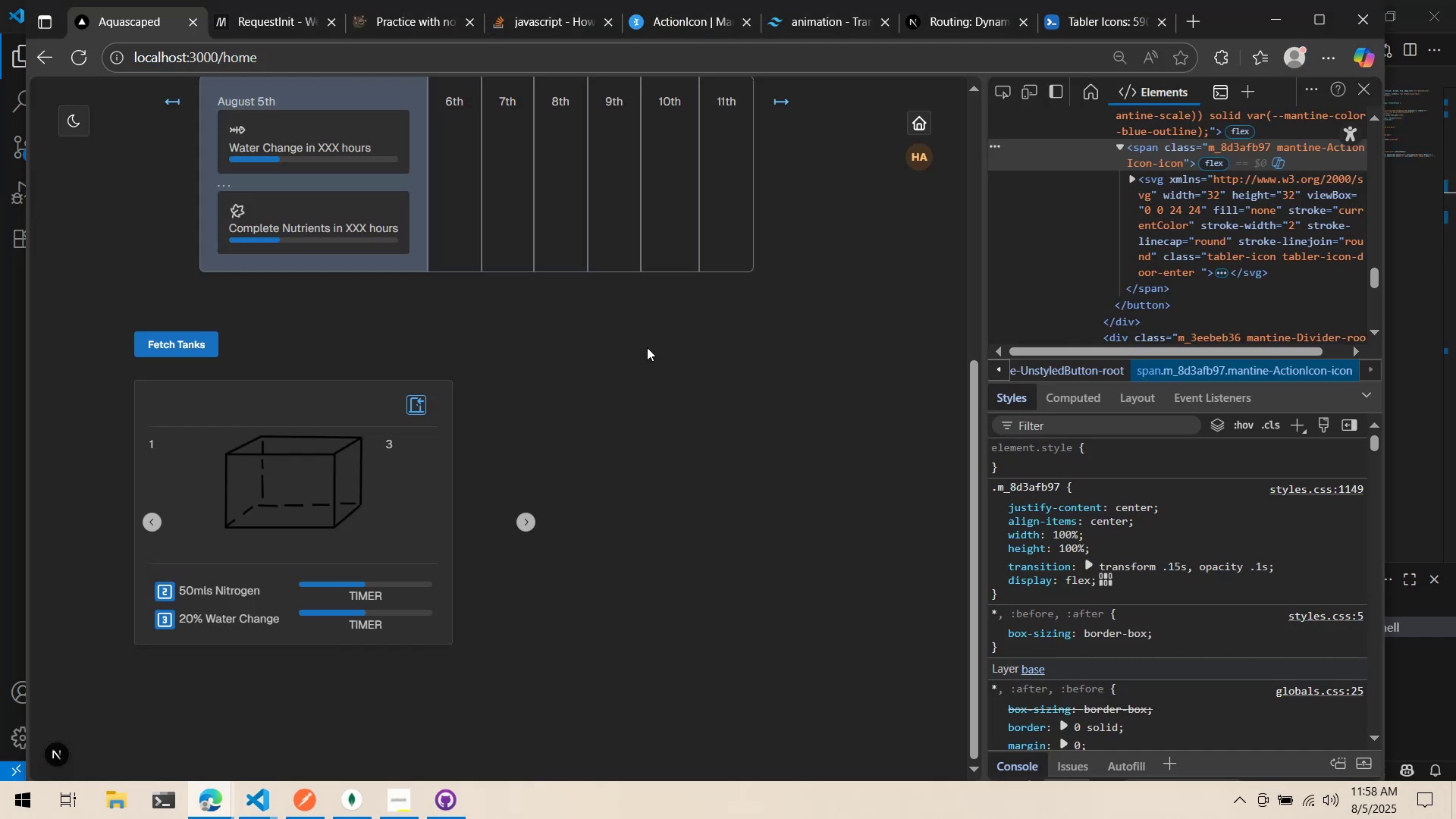 
left_click_drag(start_coordinate=[422, 415], to_coordinate=[564, 408])
 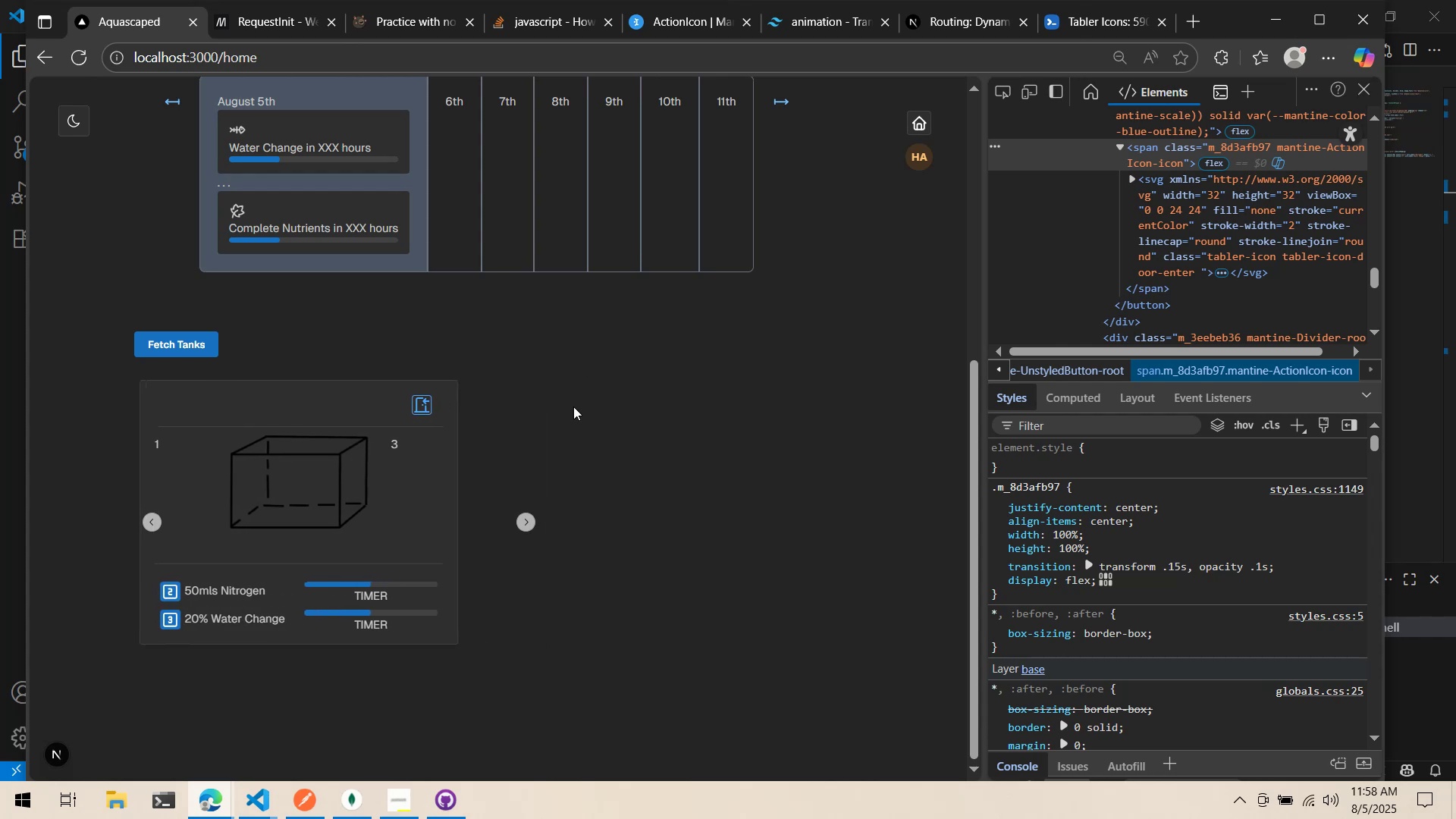 
left_click([573, 406])
 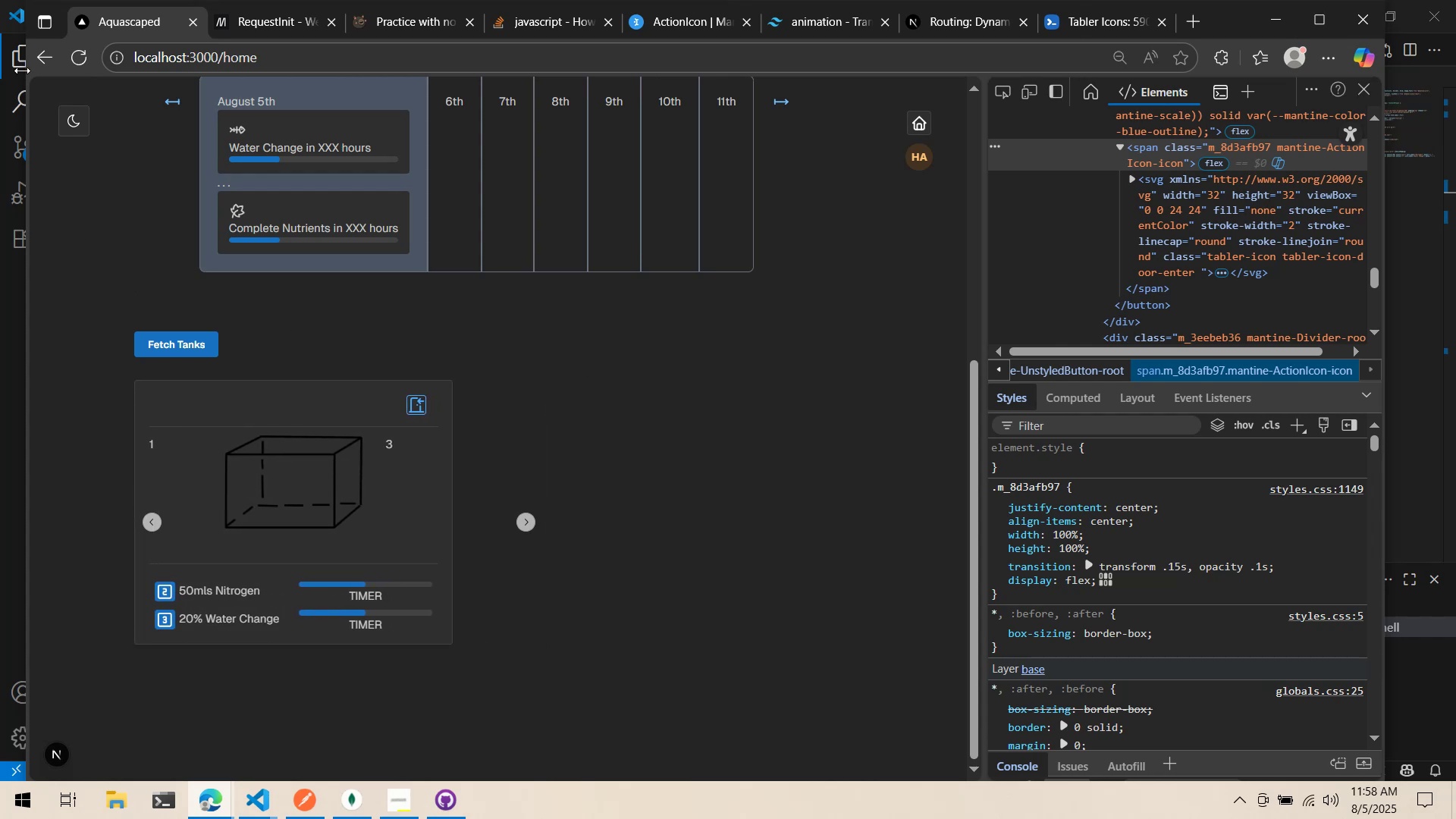 
left_click([84, 65])
 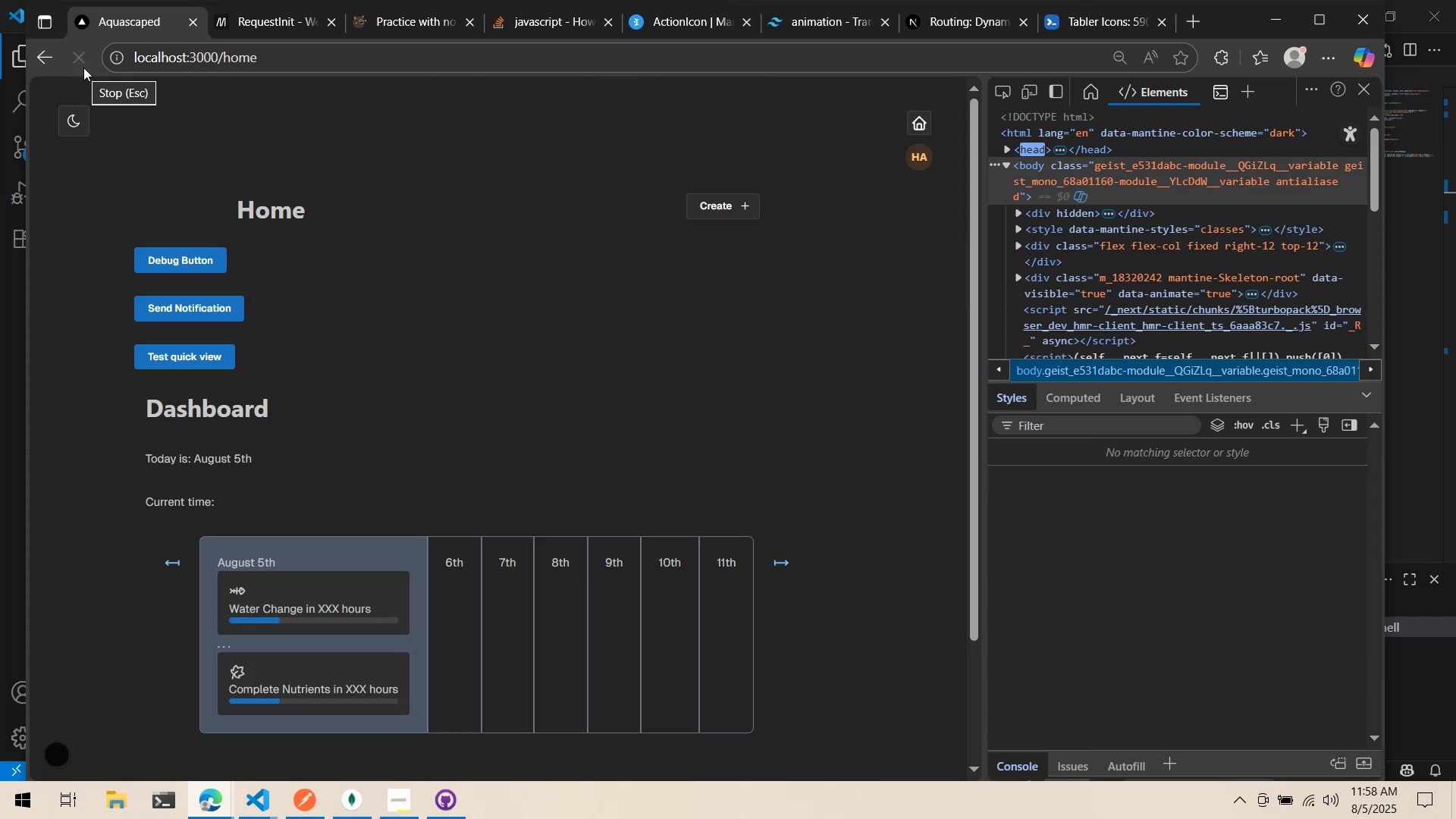 
scroll: coordinate [340, 251], scroll_direction: down, amount: 8.0
 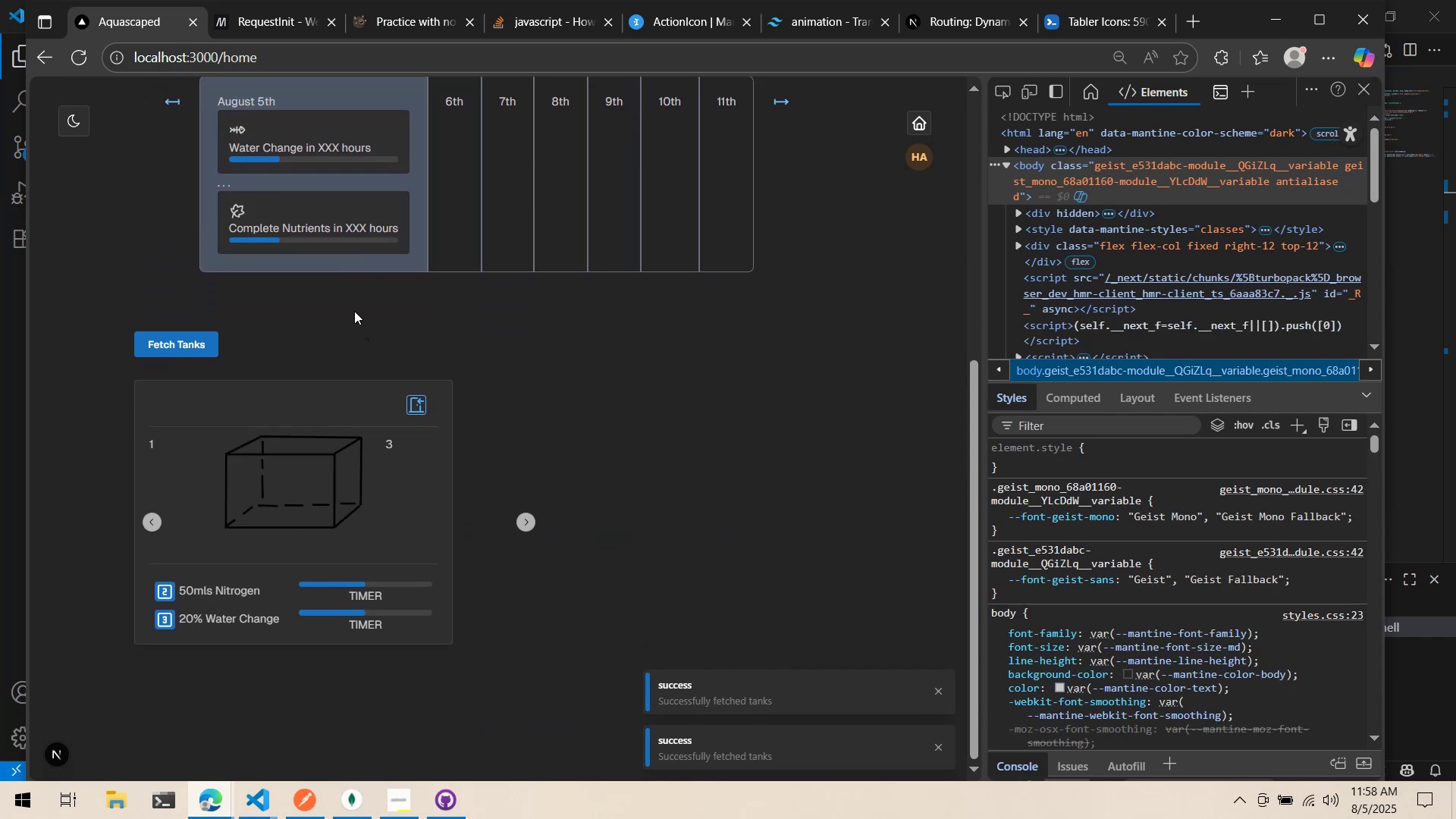 
right_click([231, 437])
 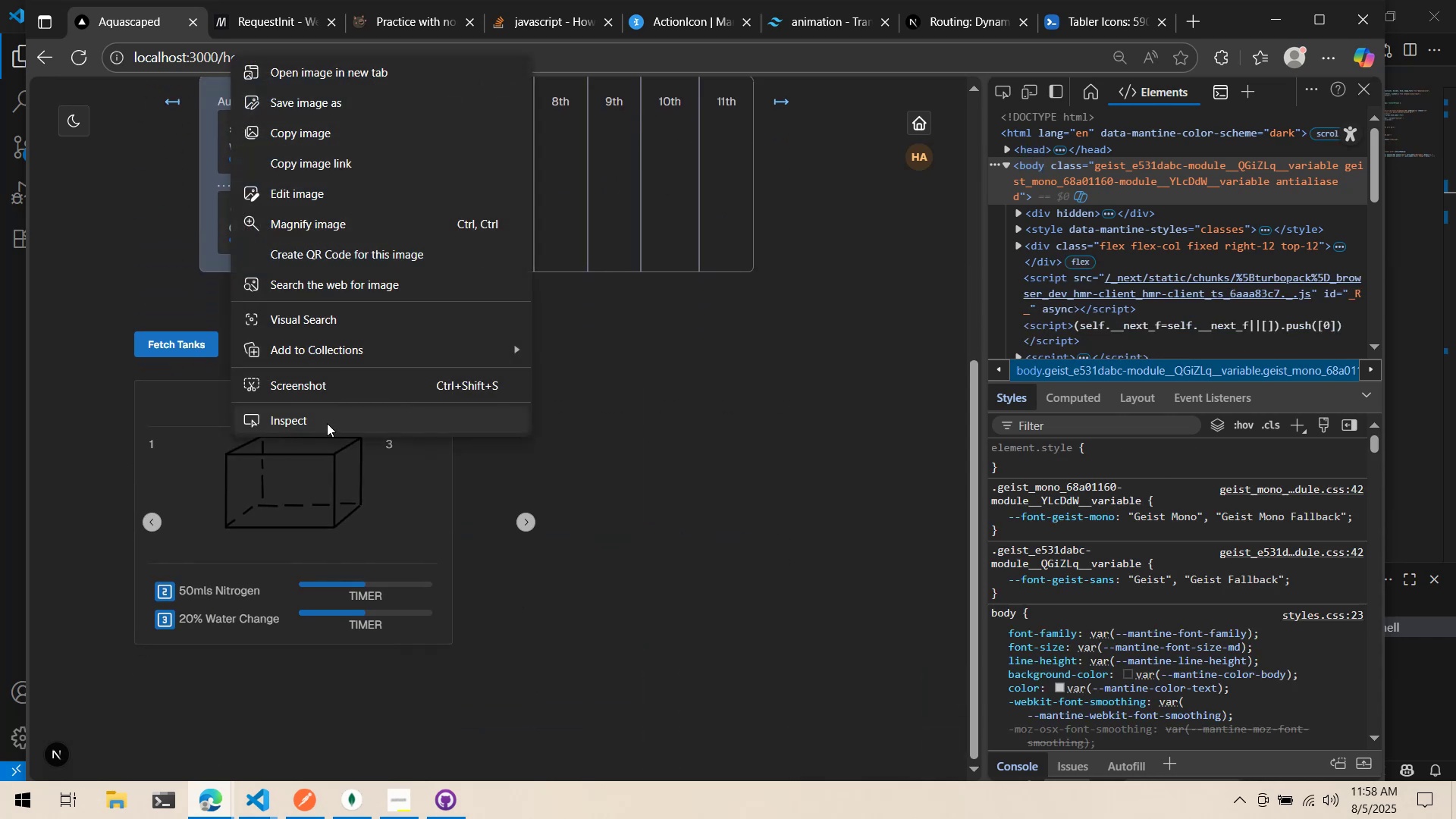 
left_click([327, 423])
 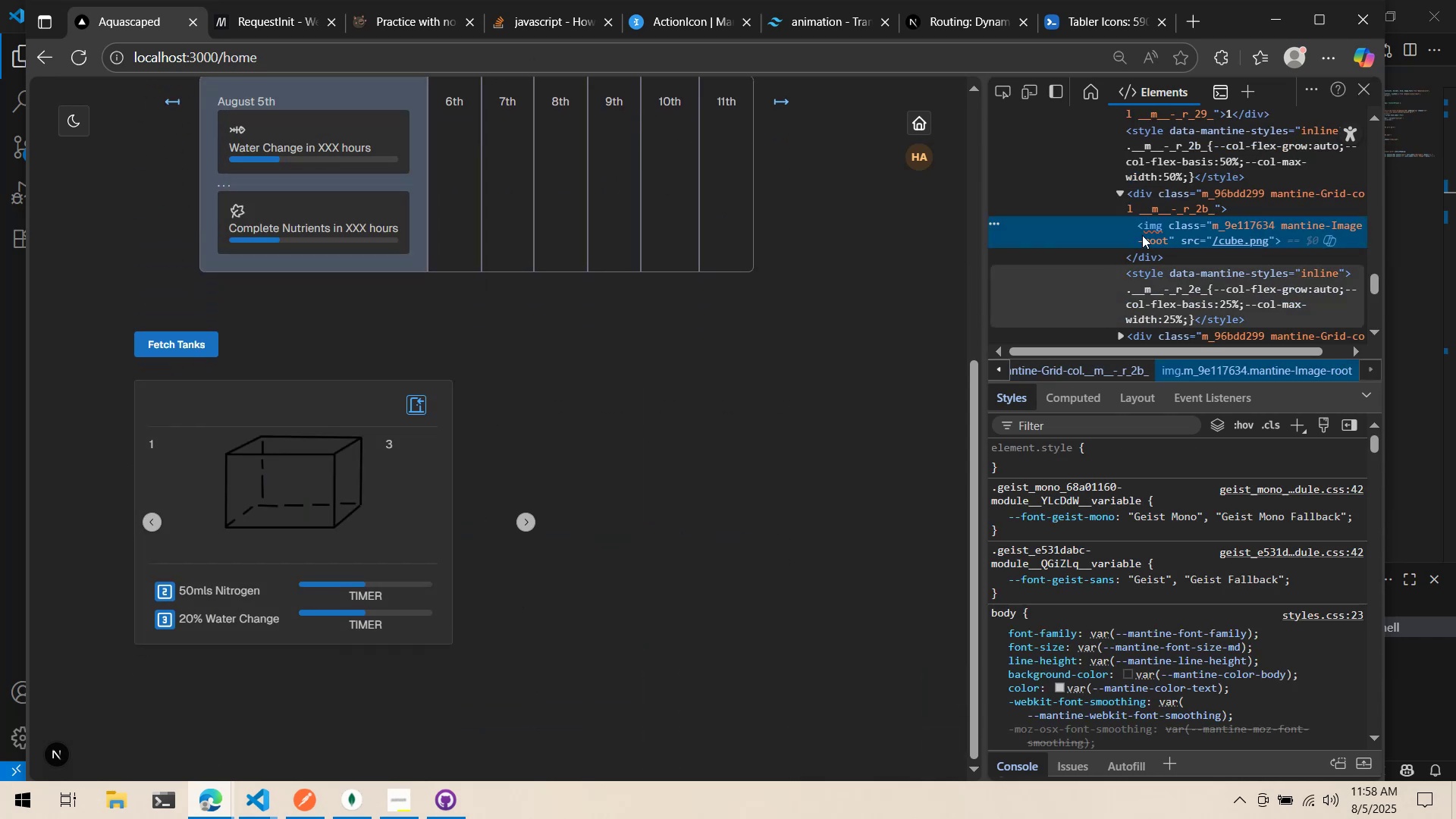 
scroll: coordinate [1153, 228], scroll_direction: up, amount: 6.0
 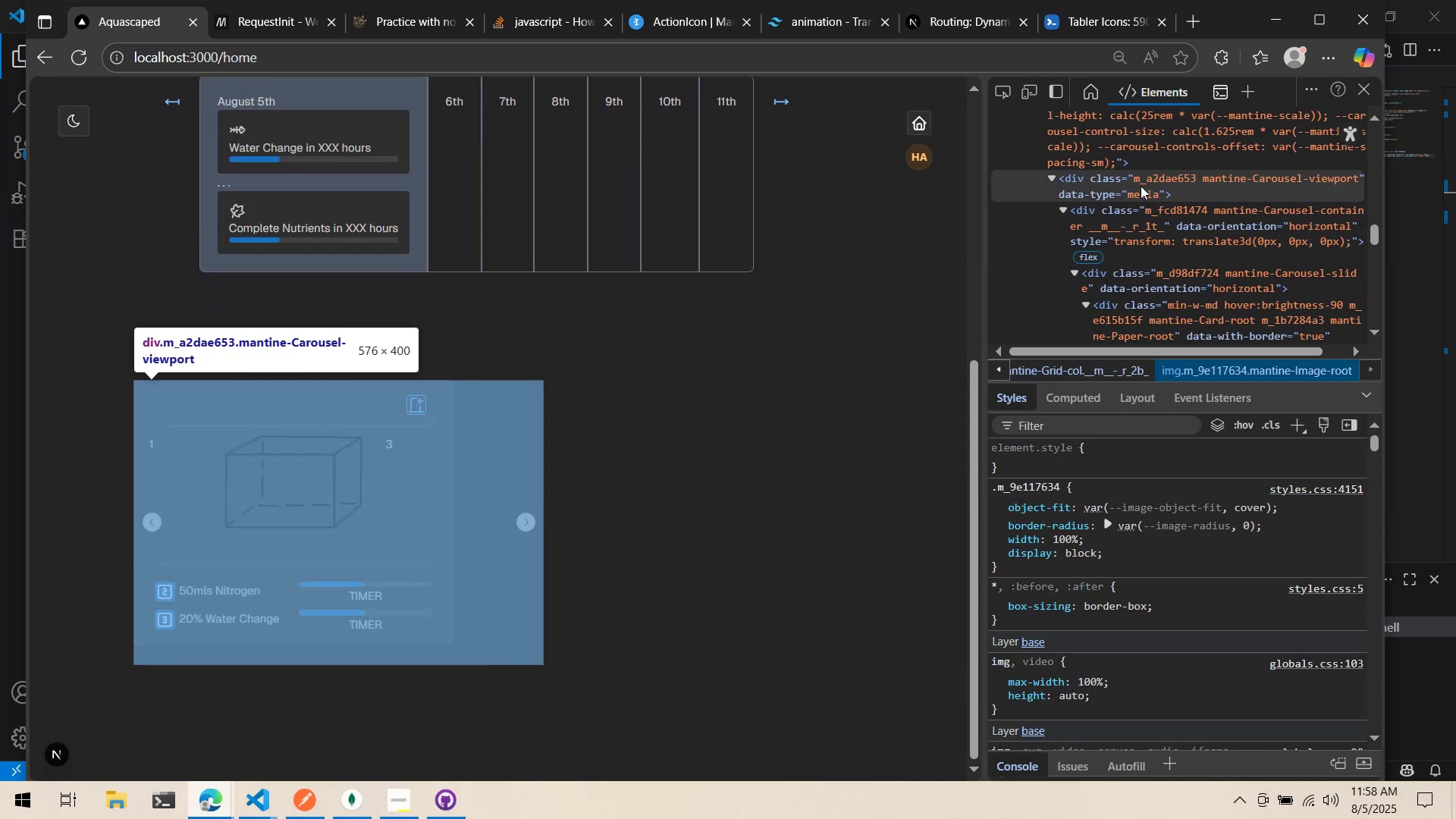 
left_click([1141, 186])
 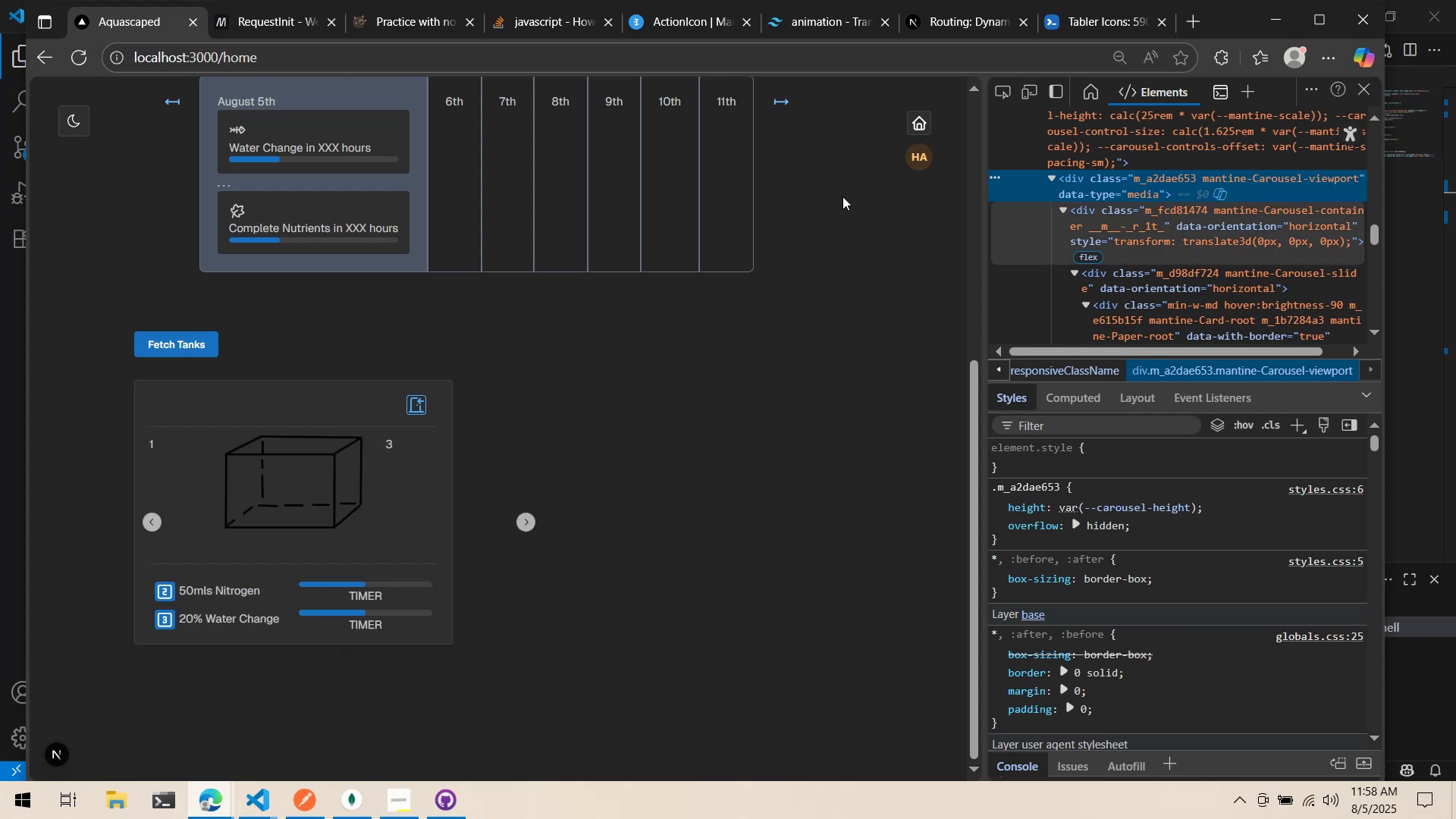 
left_click([665, 27])
 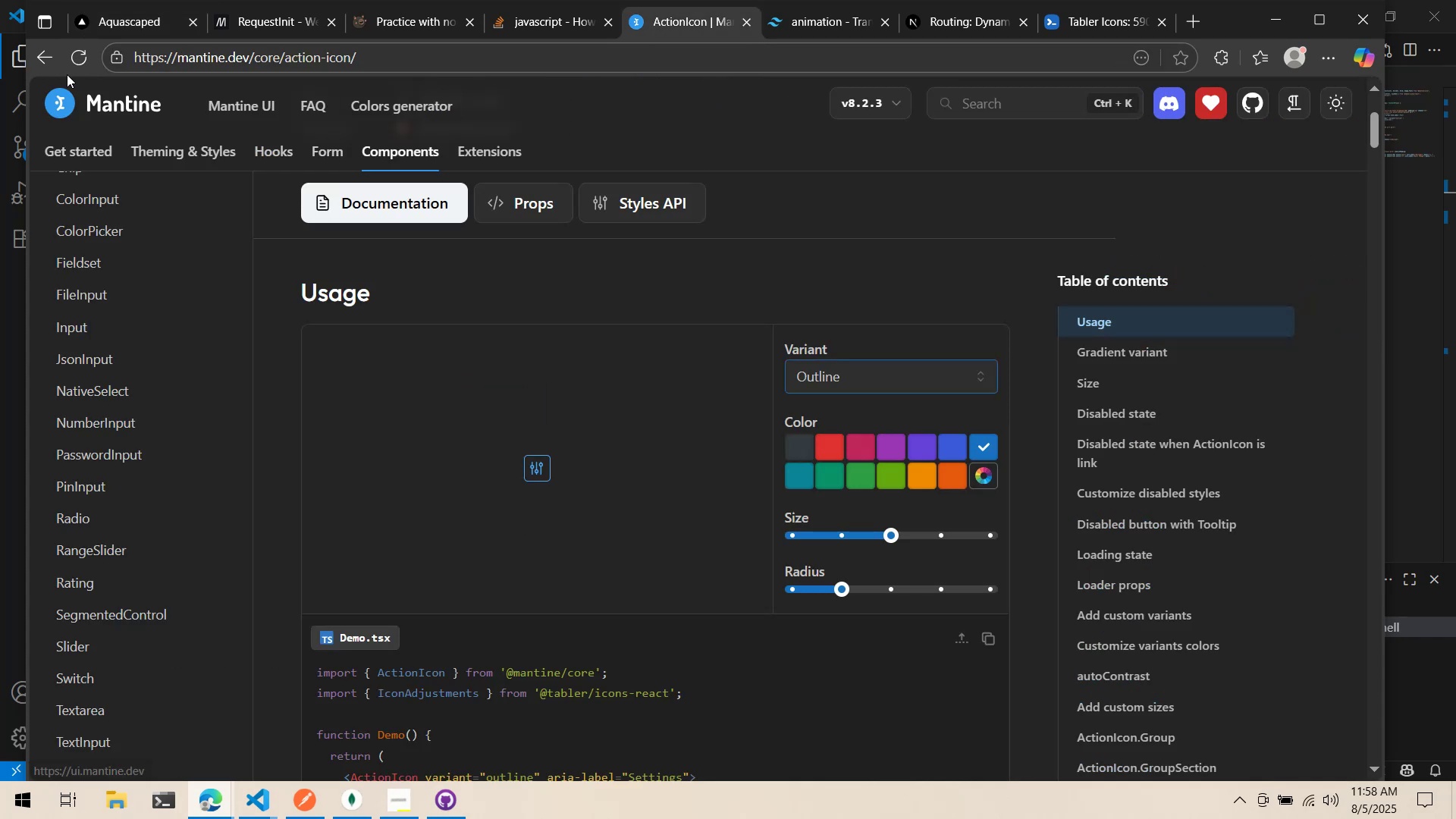 
left_click_drag(start_coordinate=[33, 52], to_coordinate=[76, 93])
 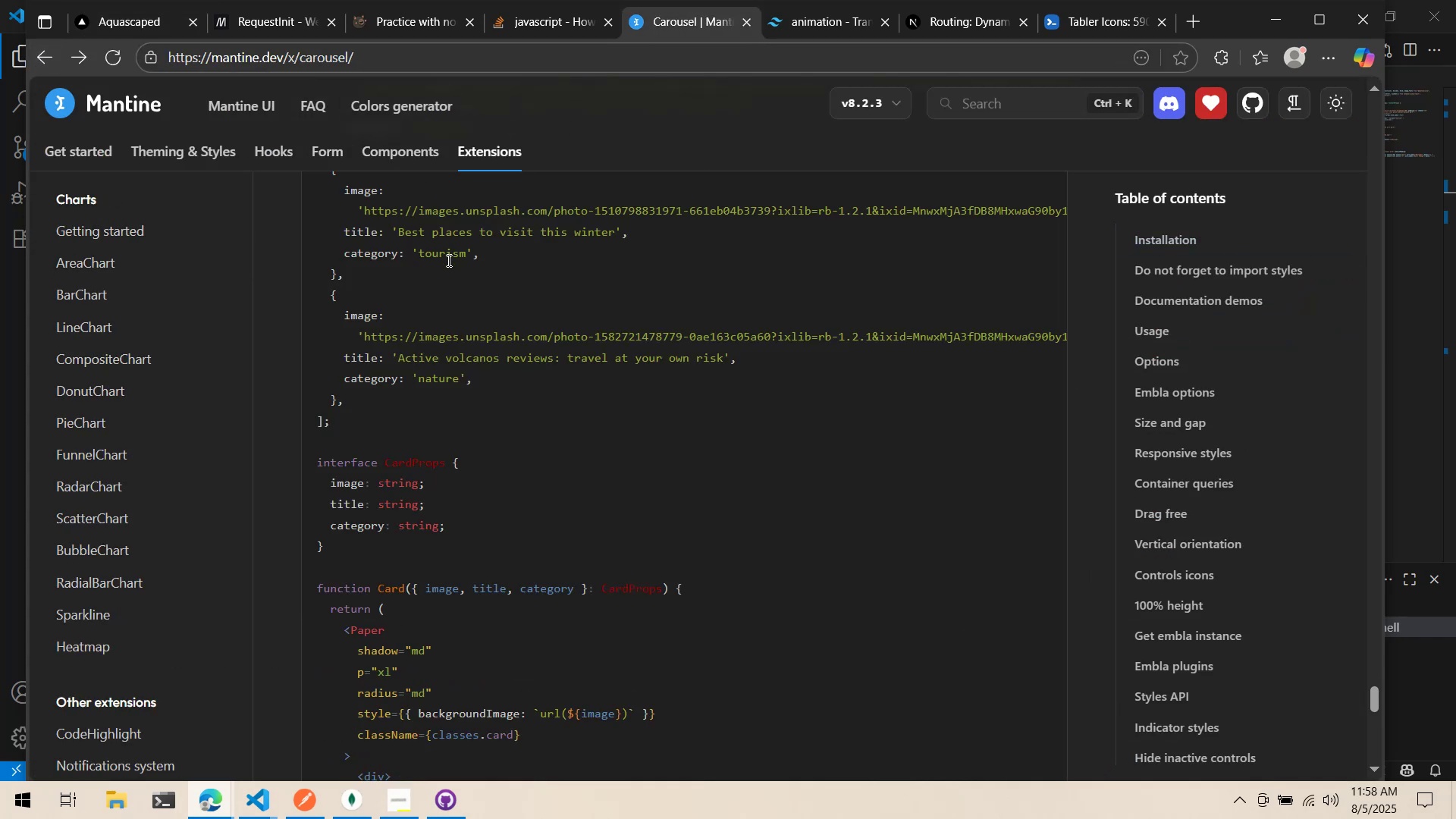 
left_click([449, 262])
 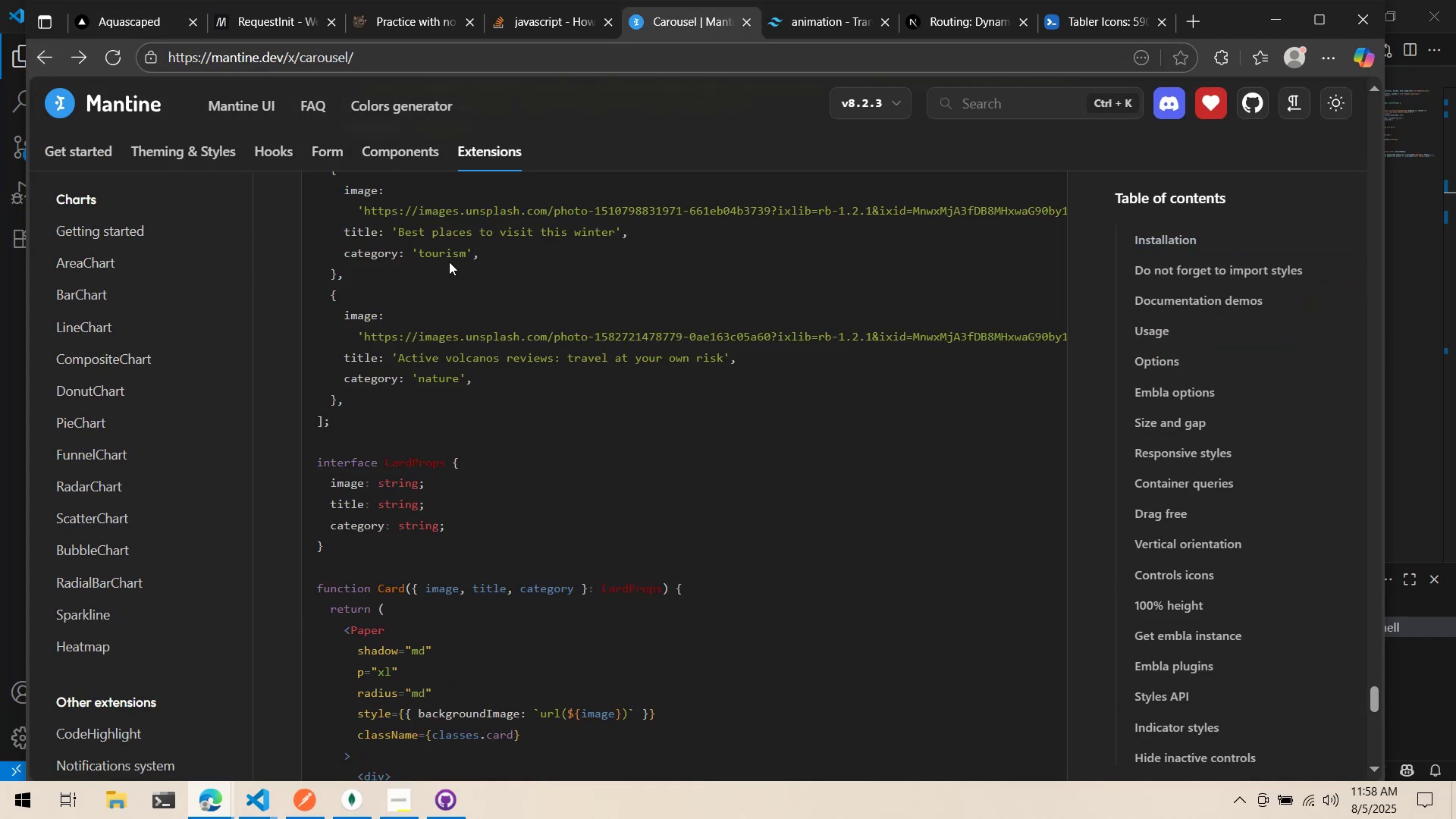 
key(Control+ControlLeft)
 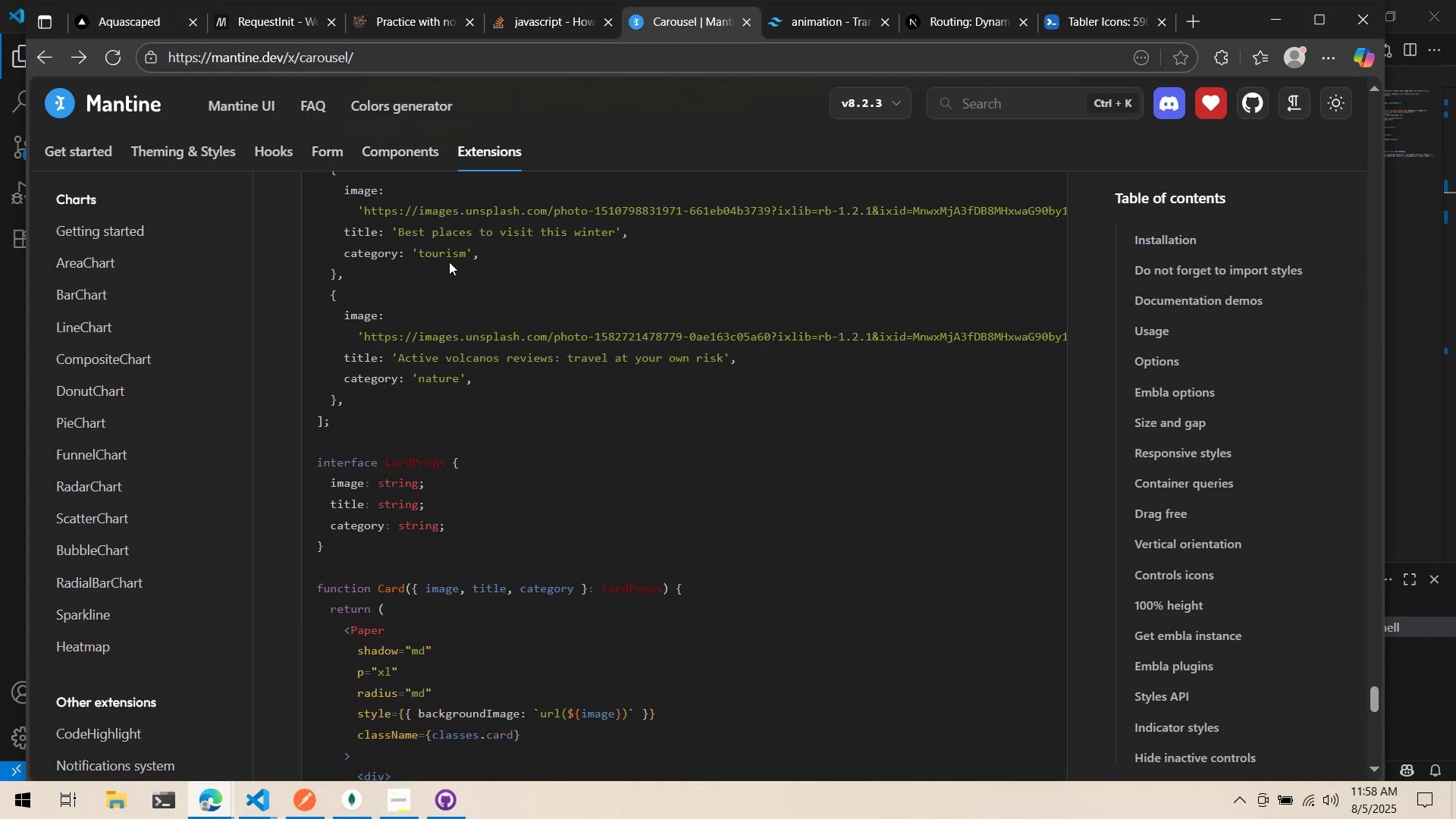 
key(Control+F)
 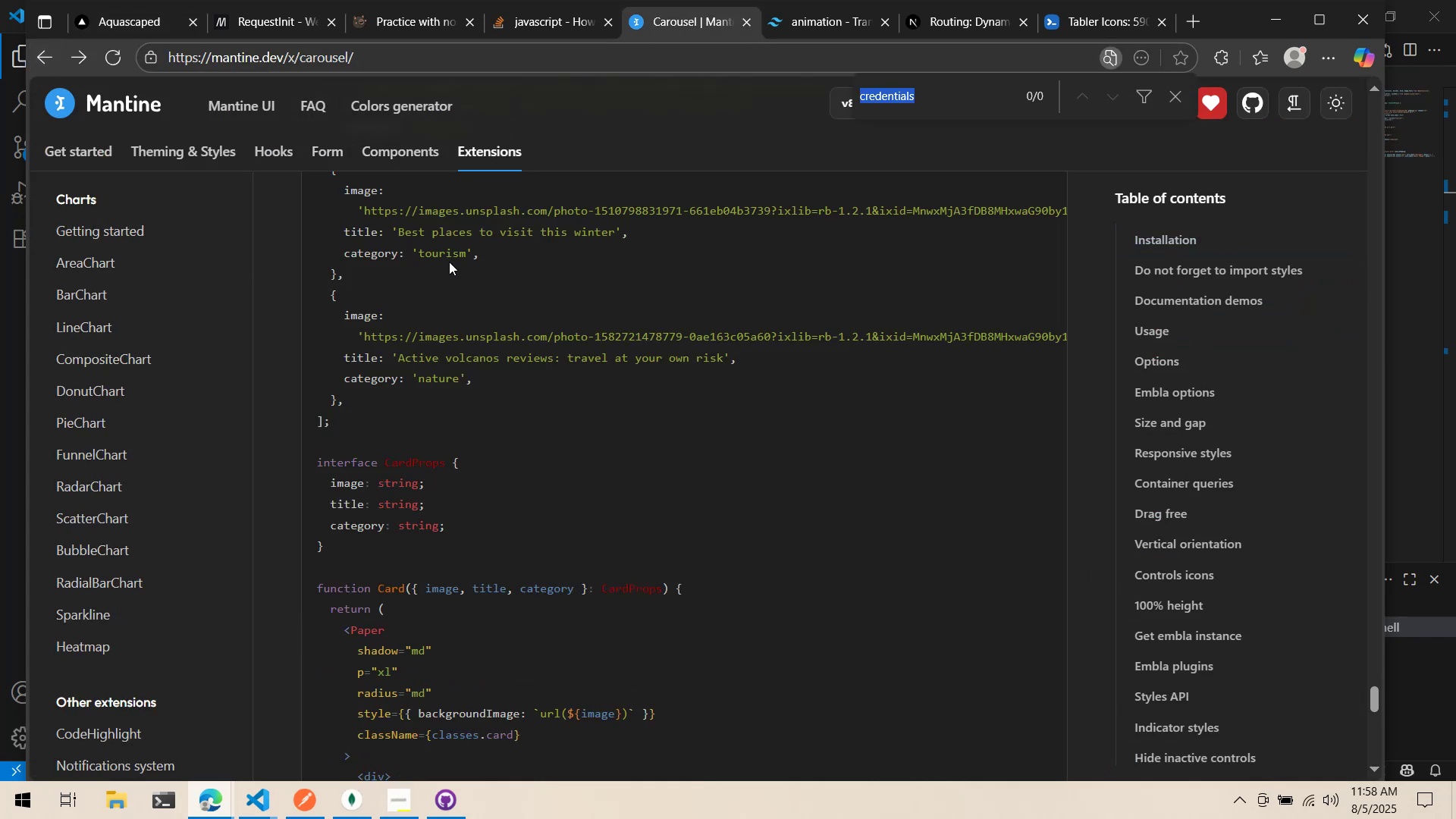 
type(center)
 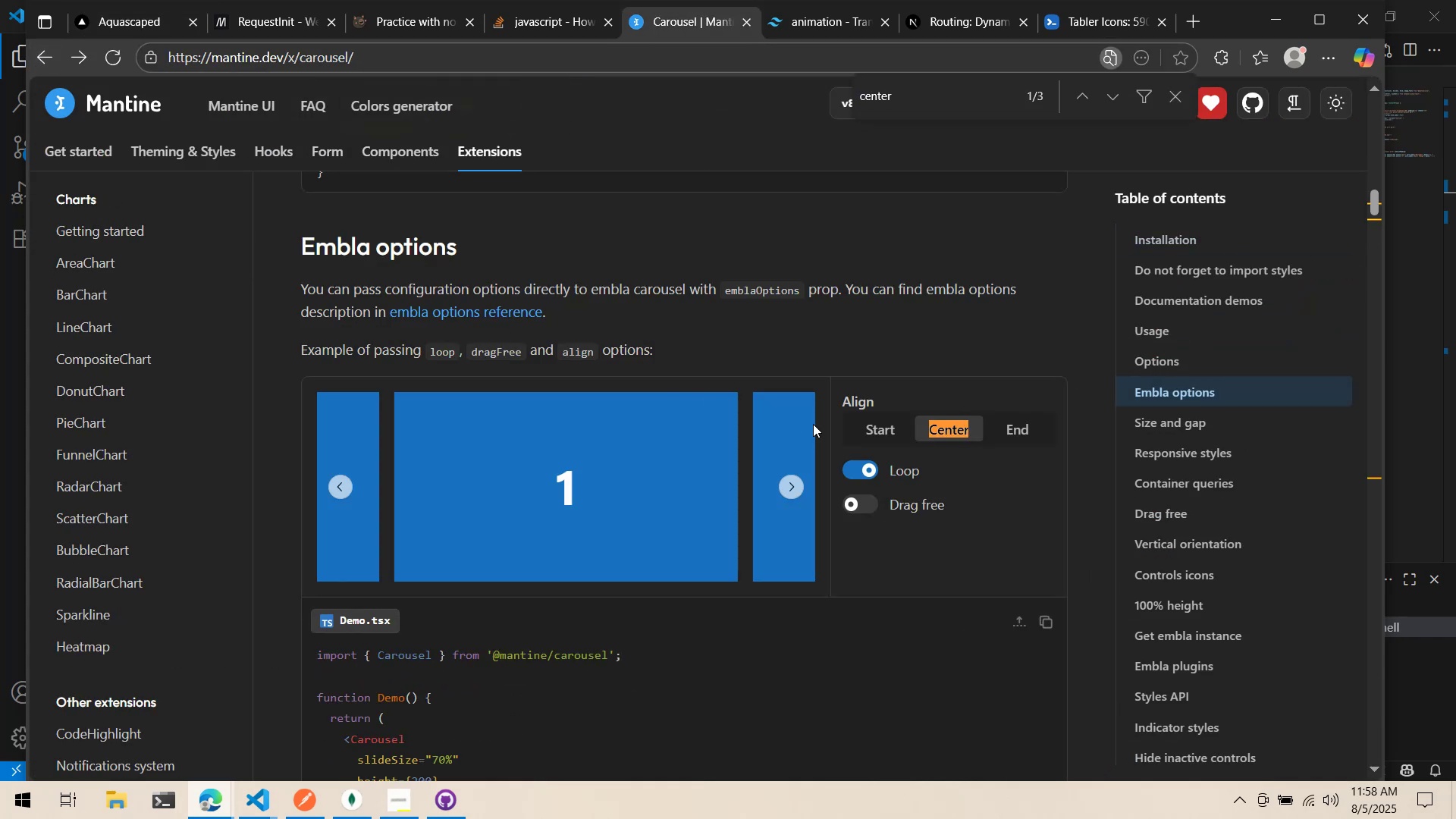 
left_click([942, 420])
 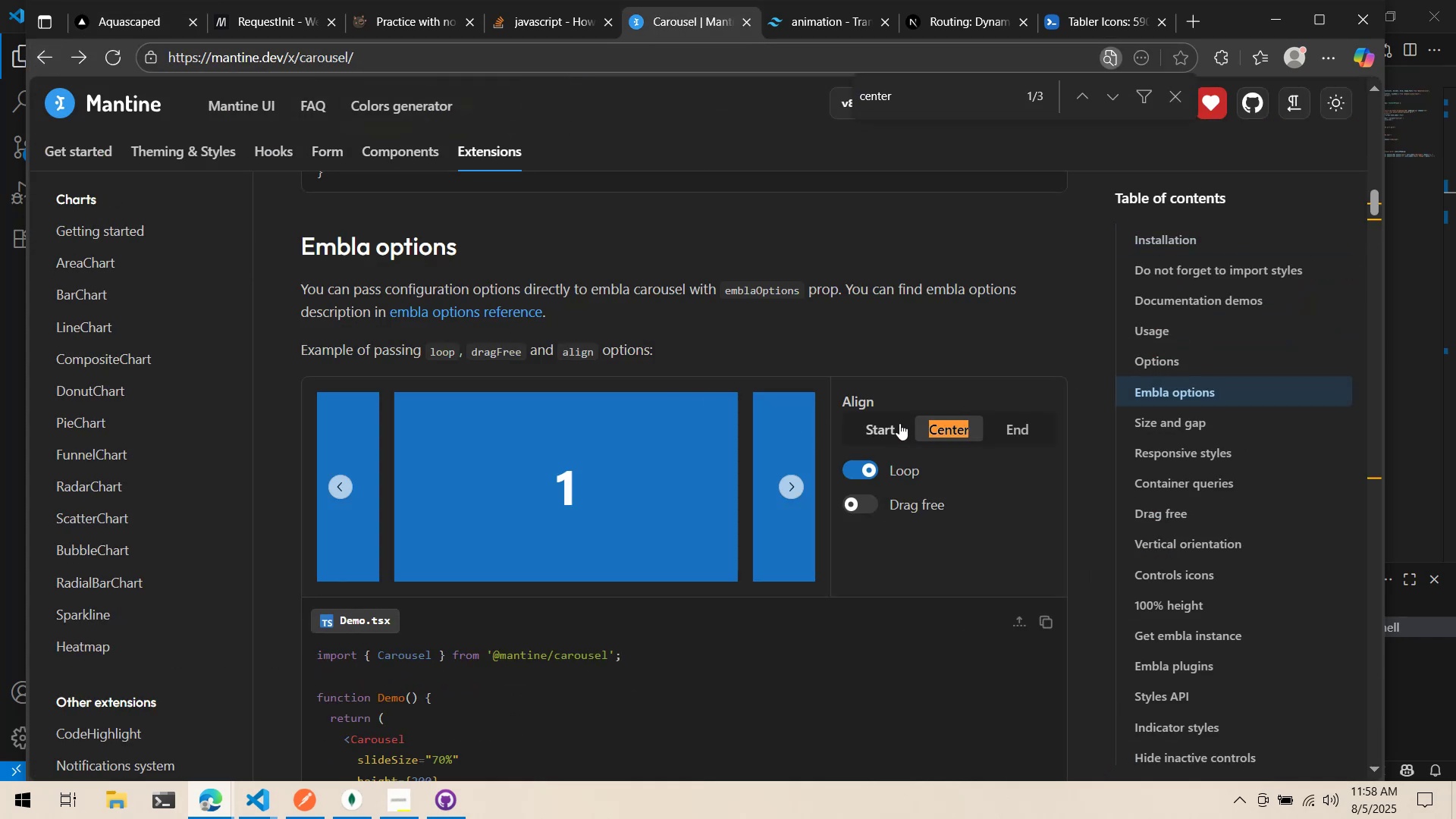 
left_click([891, 425])
 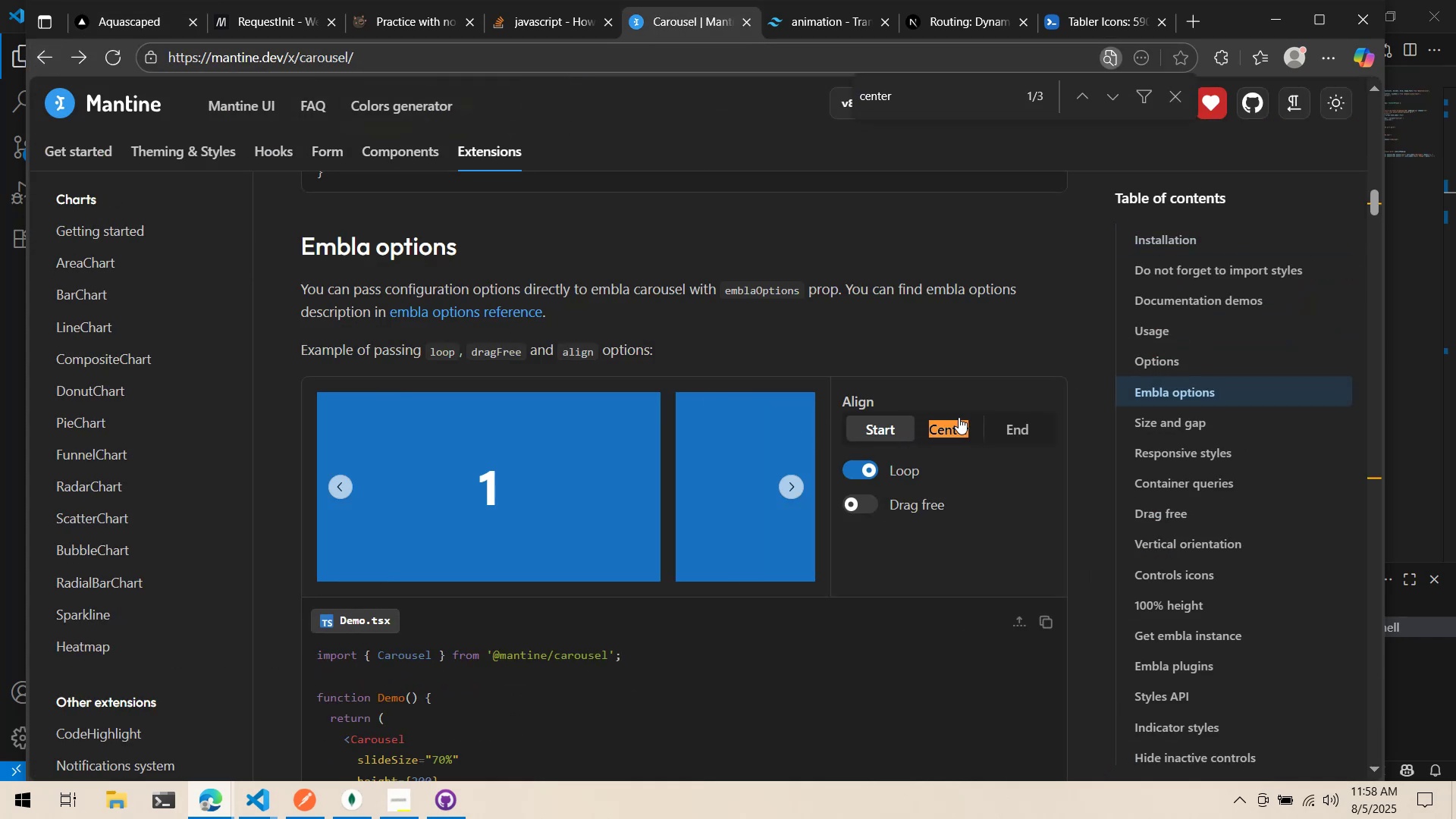 
left_click([966, 418])
 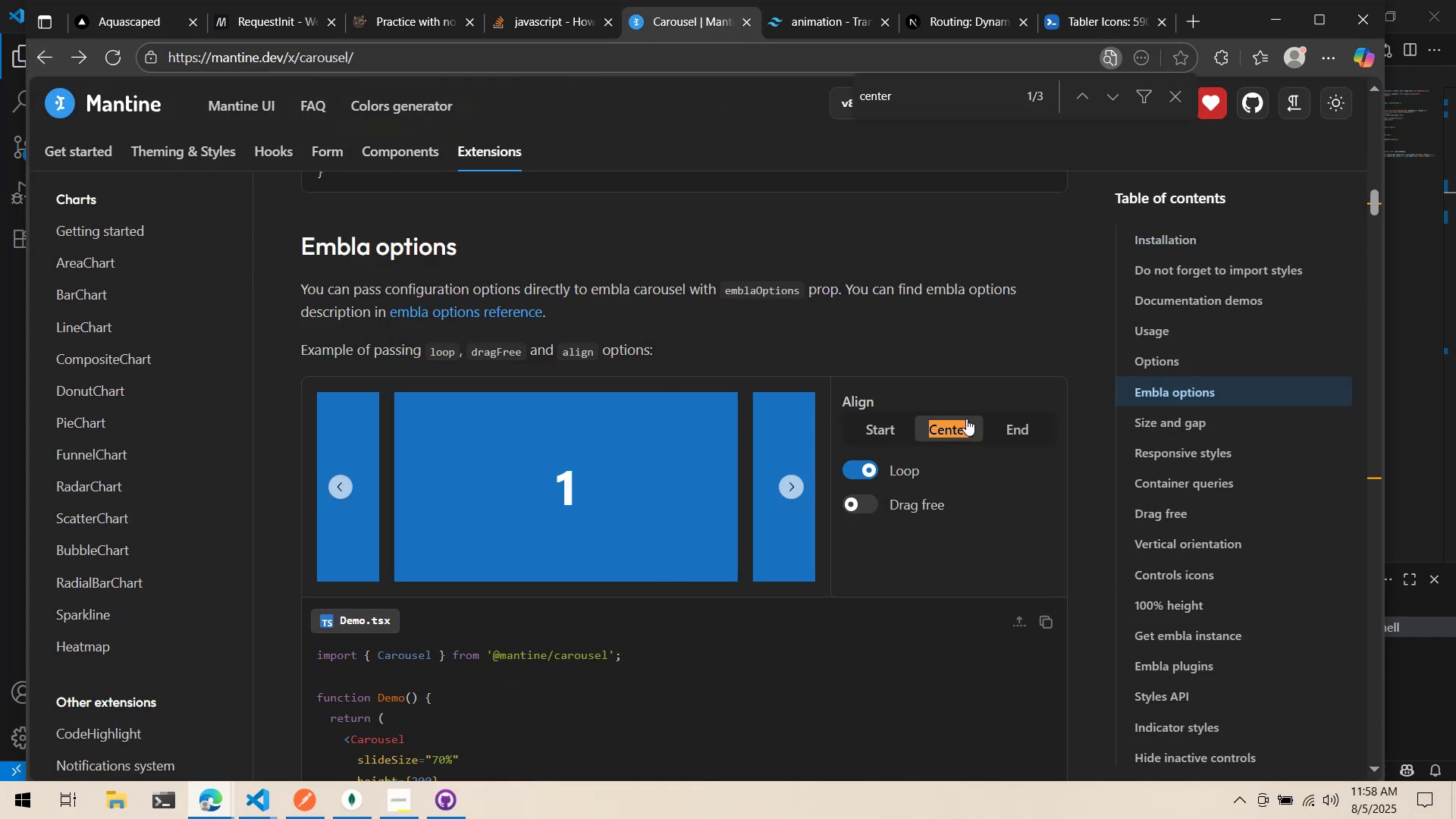 
key(Alt+AltLeft)
 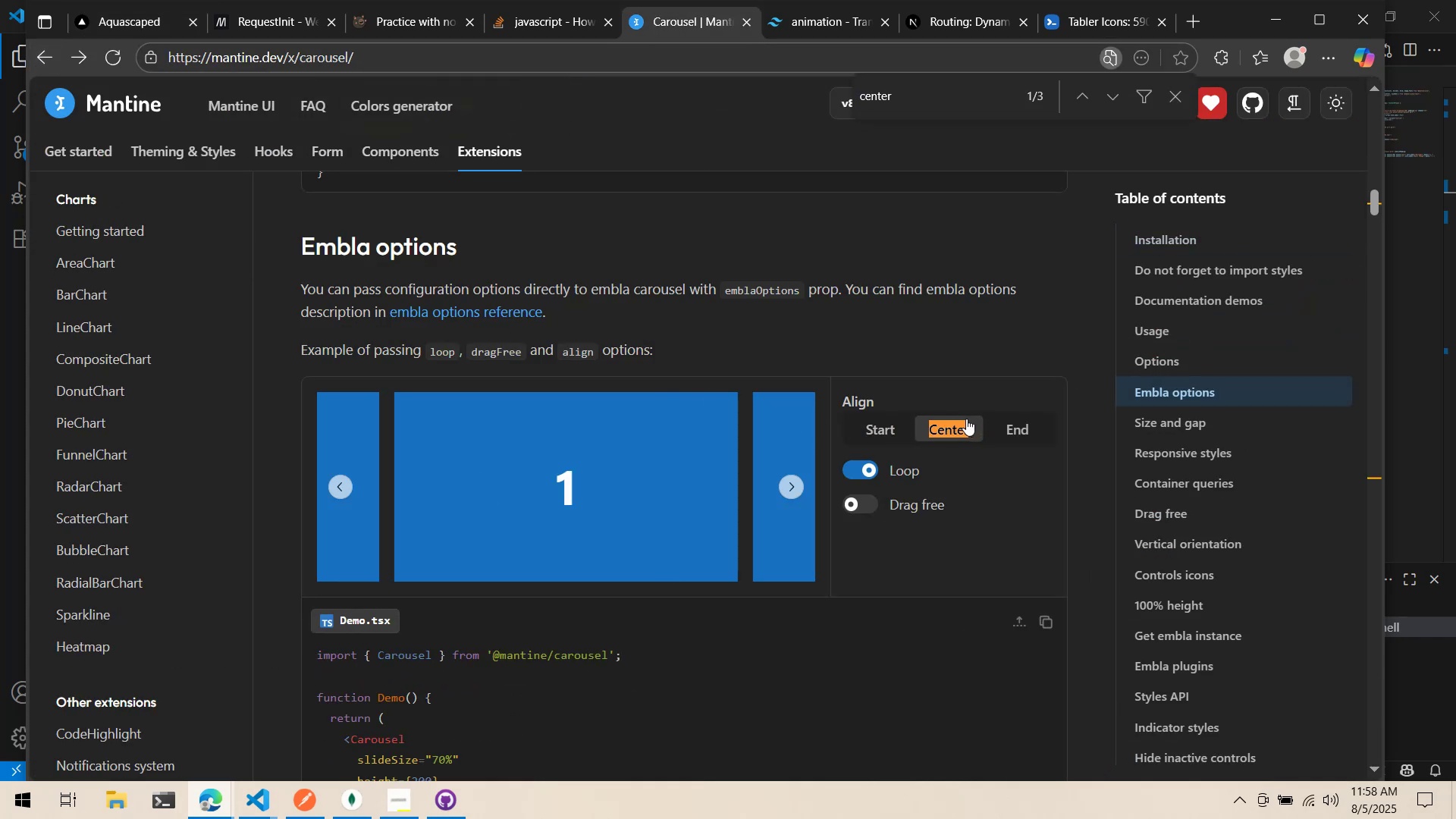 
key(Alt+Tab)
 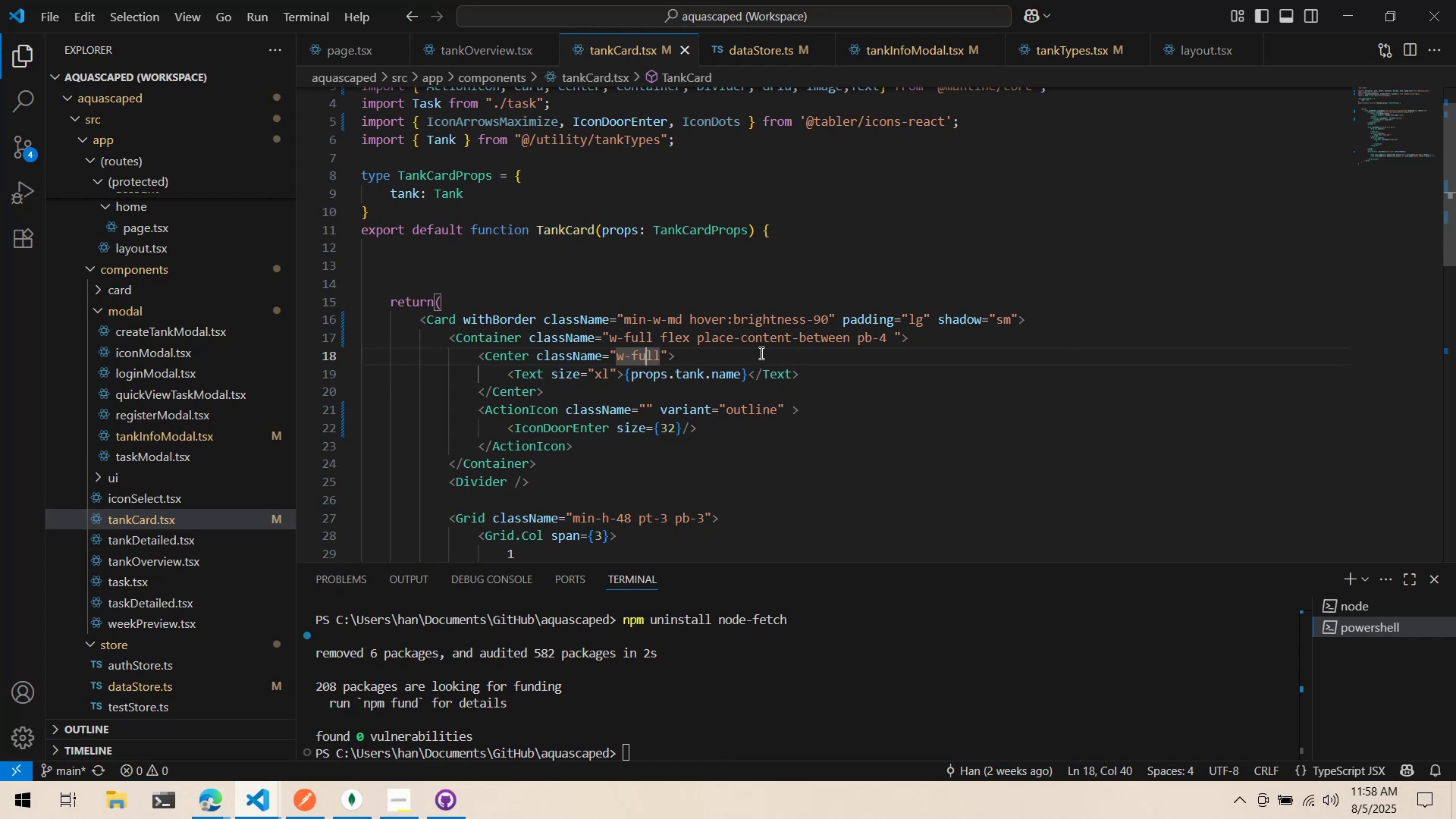 
left_click([495, 46])
 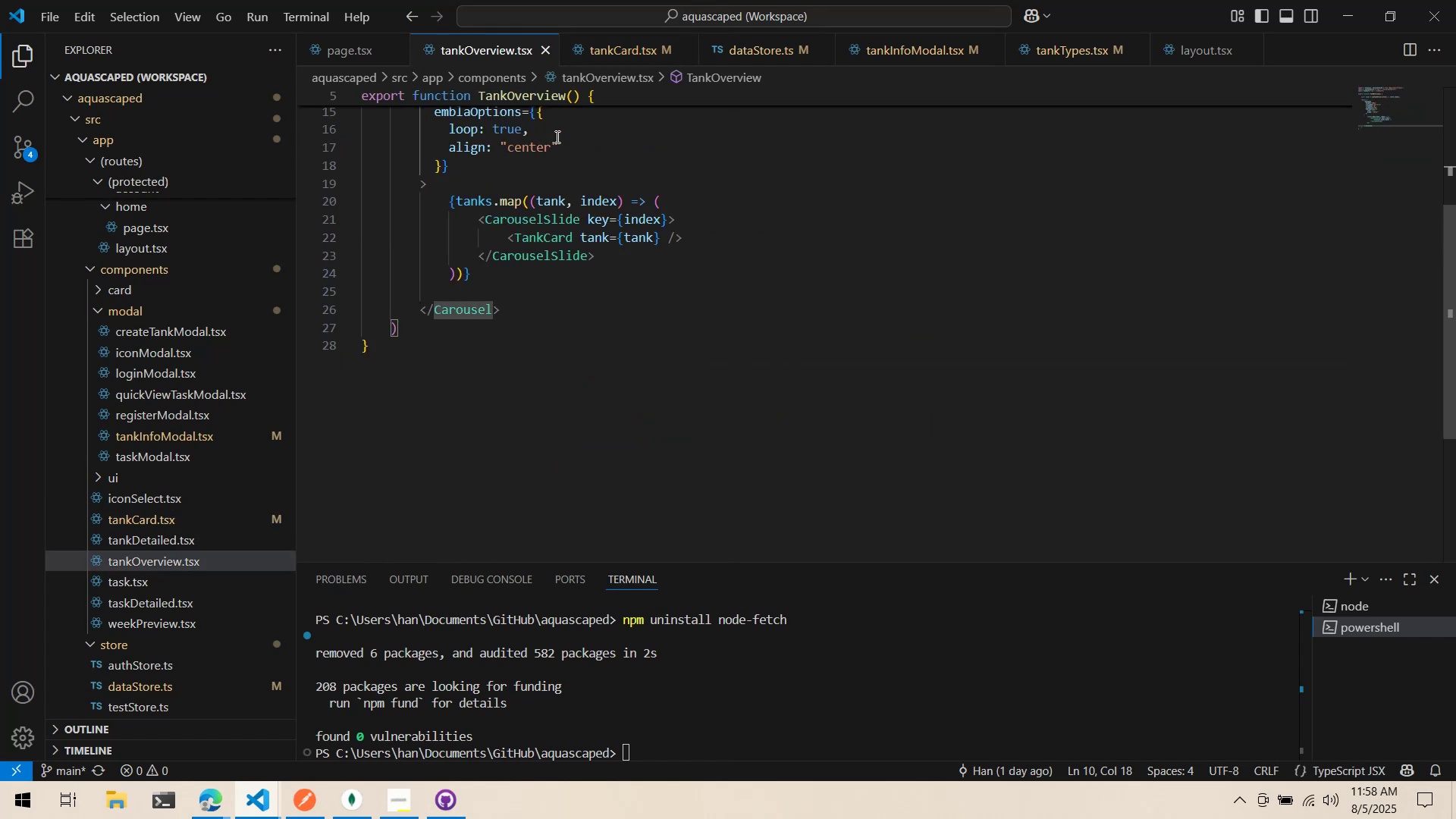 
scroll: coordinate [602, 243], scroll_direction: up, amount: 5.0
 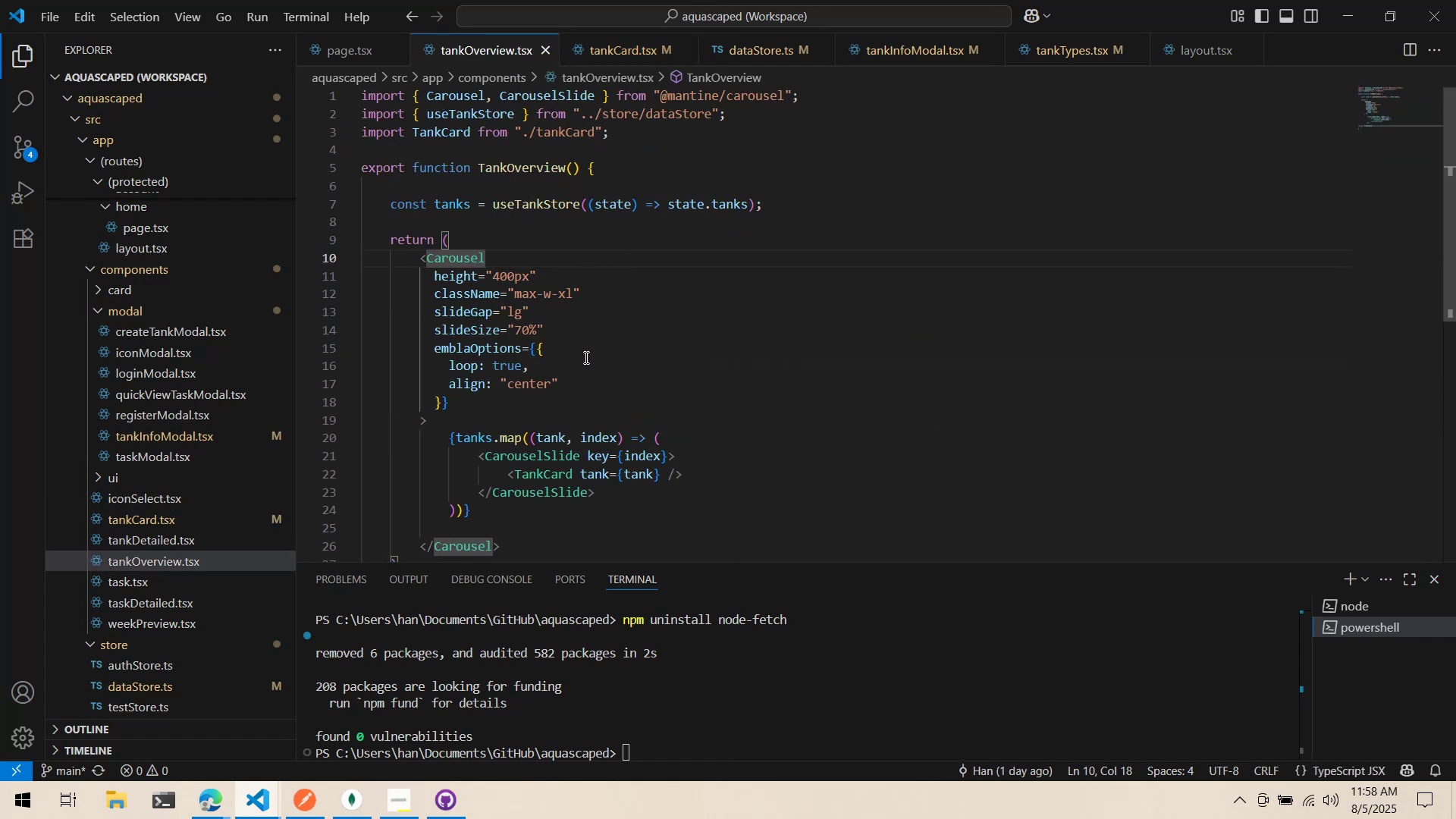 
left_click([583, 389])
 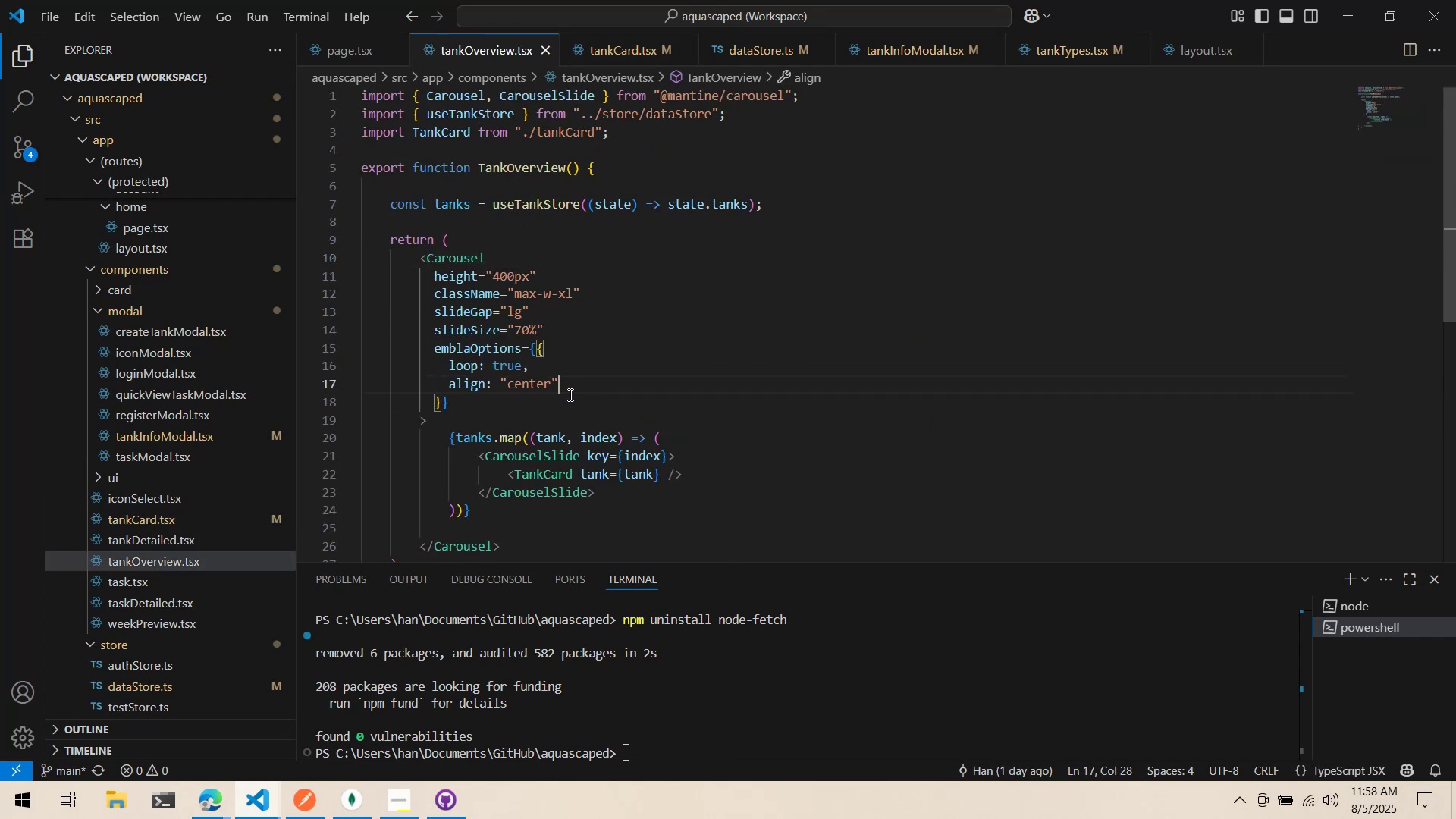 
double_click([564, 397])
 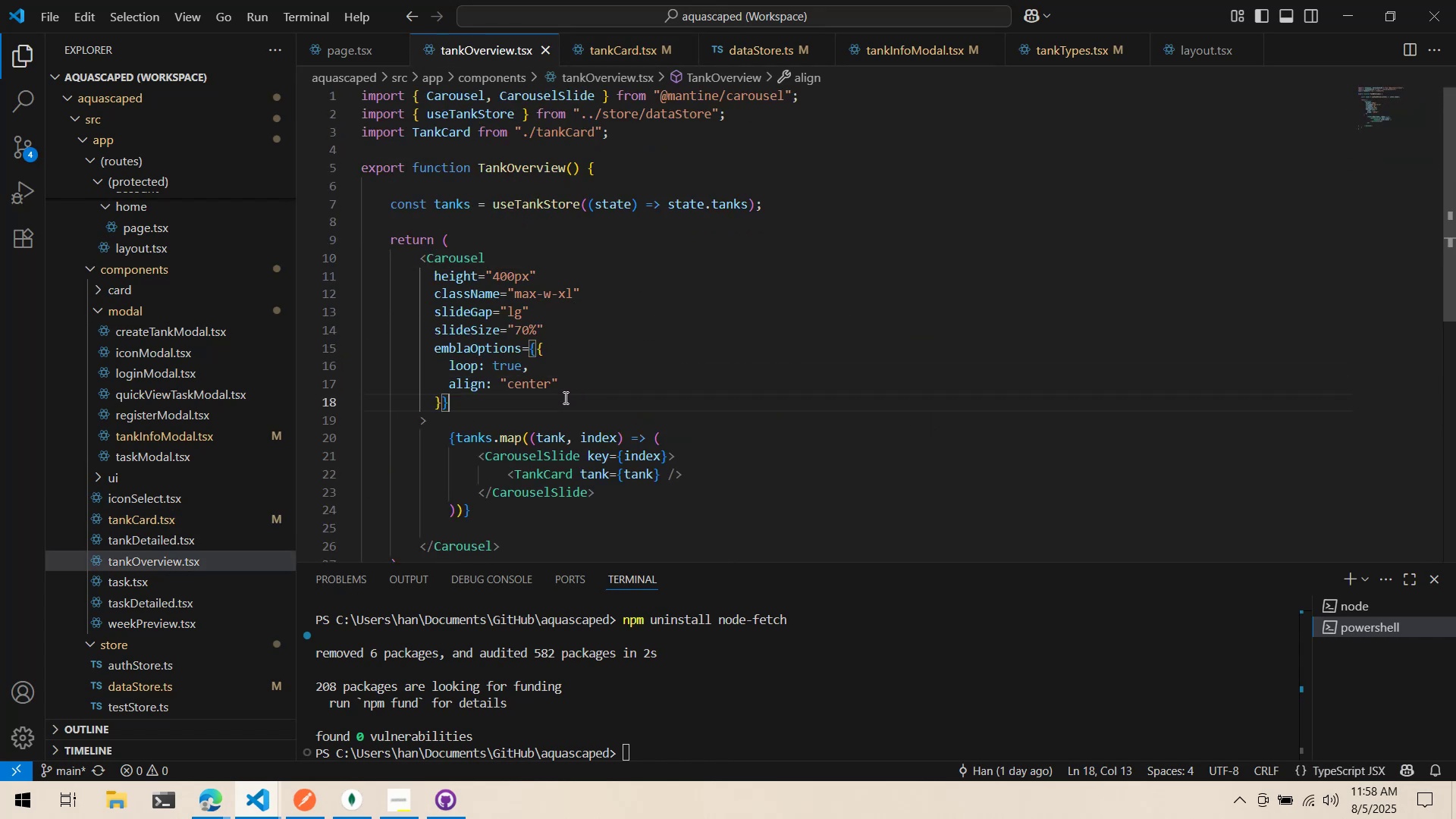 
key(Alt+AltLeft)
 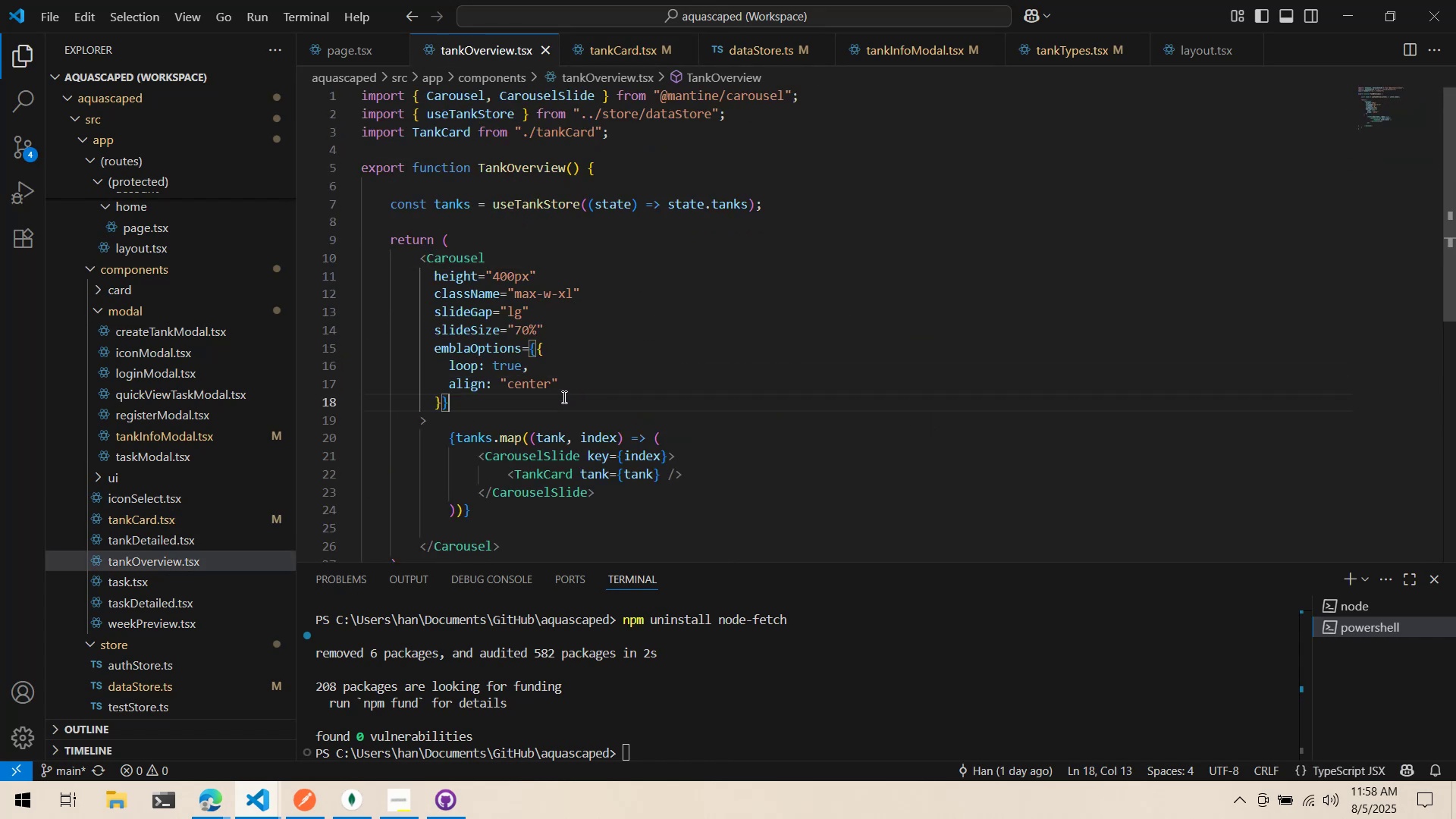 
key(Alt+Tab)
 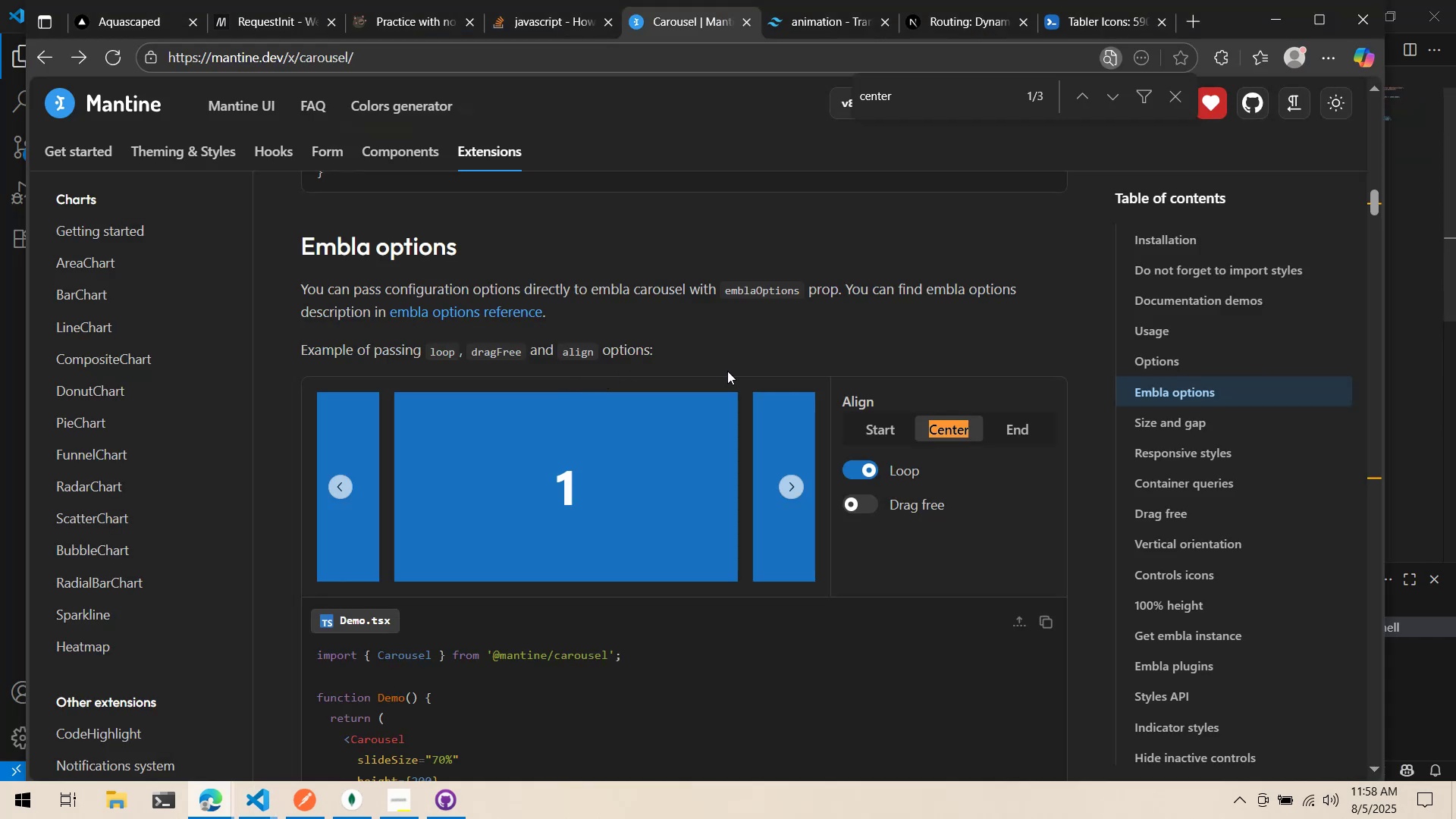 
scroll: coordinate [734, 369], scroll_direction: down, amount: 3.0
 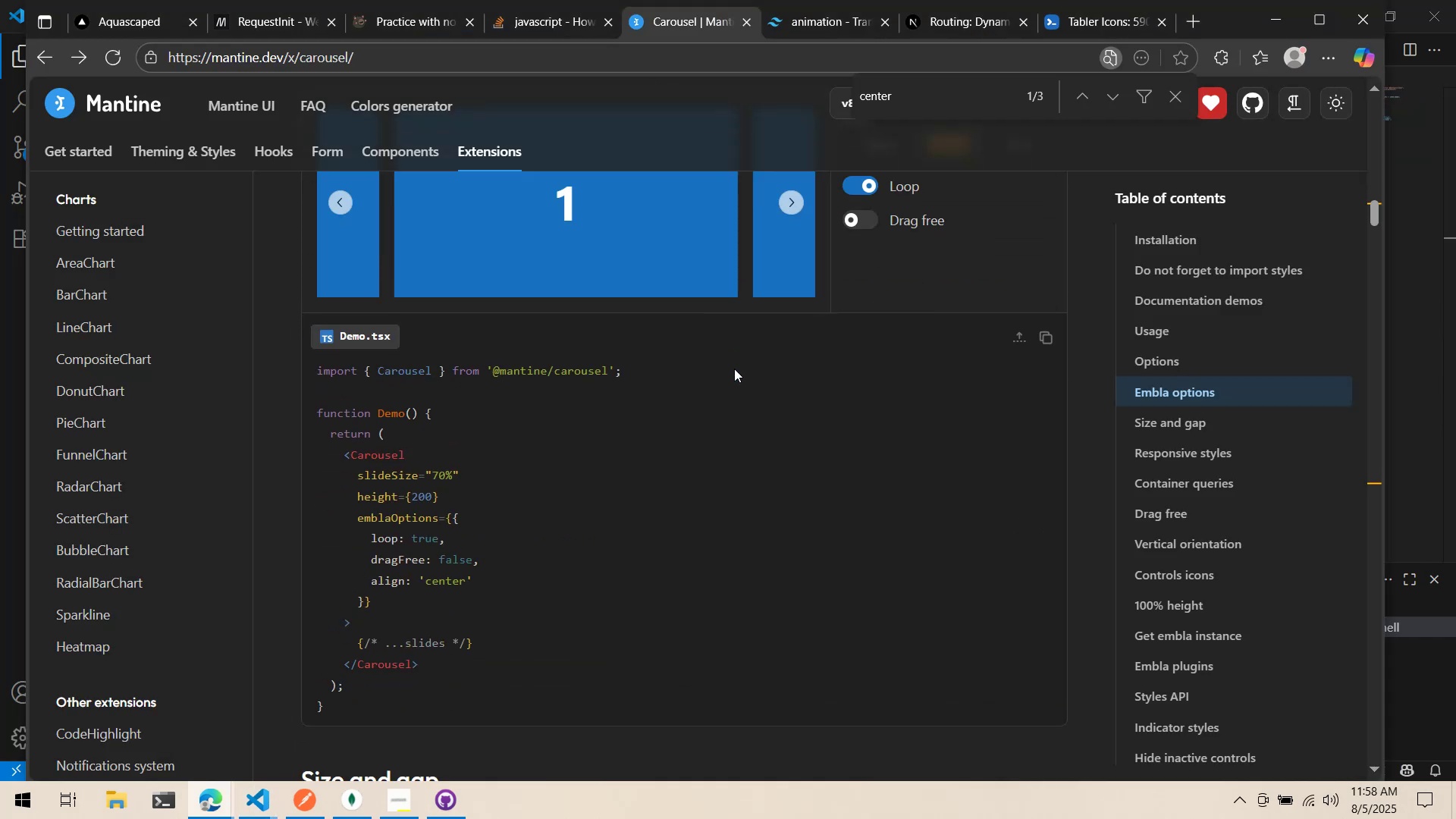 
scroll: coordinate [734, 369], scroll_direction: up, amount: 1.0
 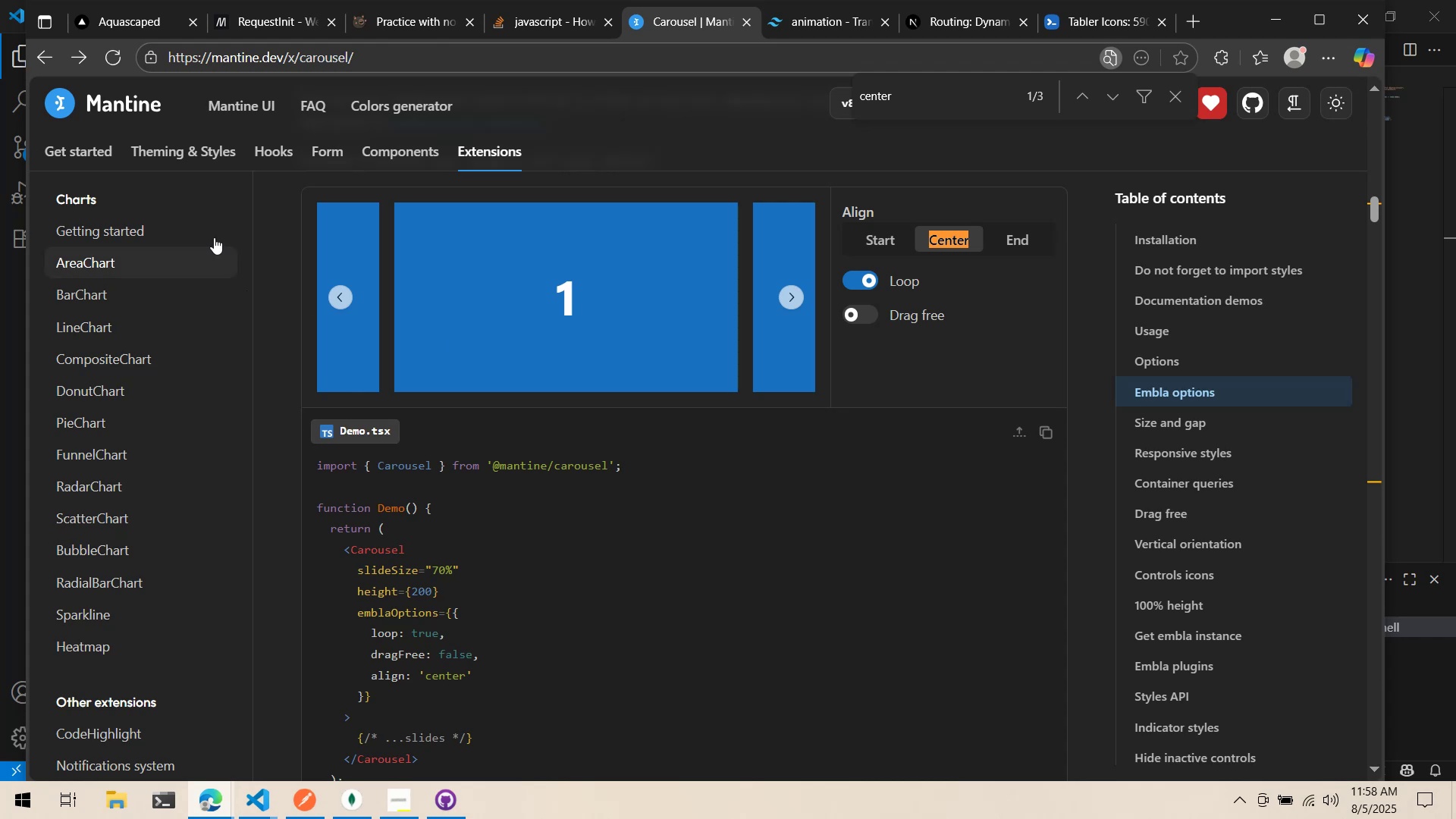 
left_click([111, 34])
 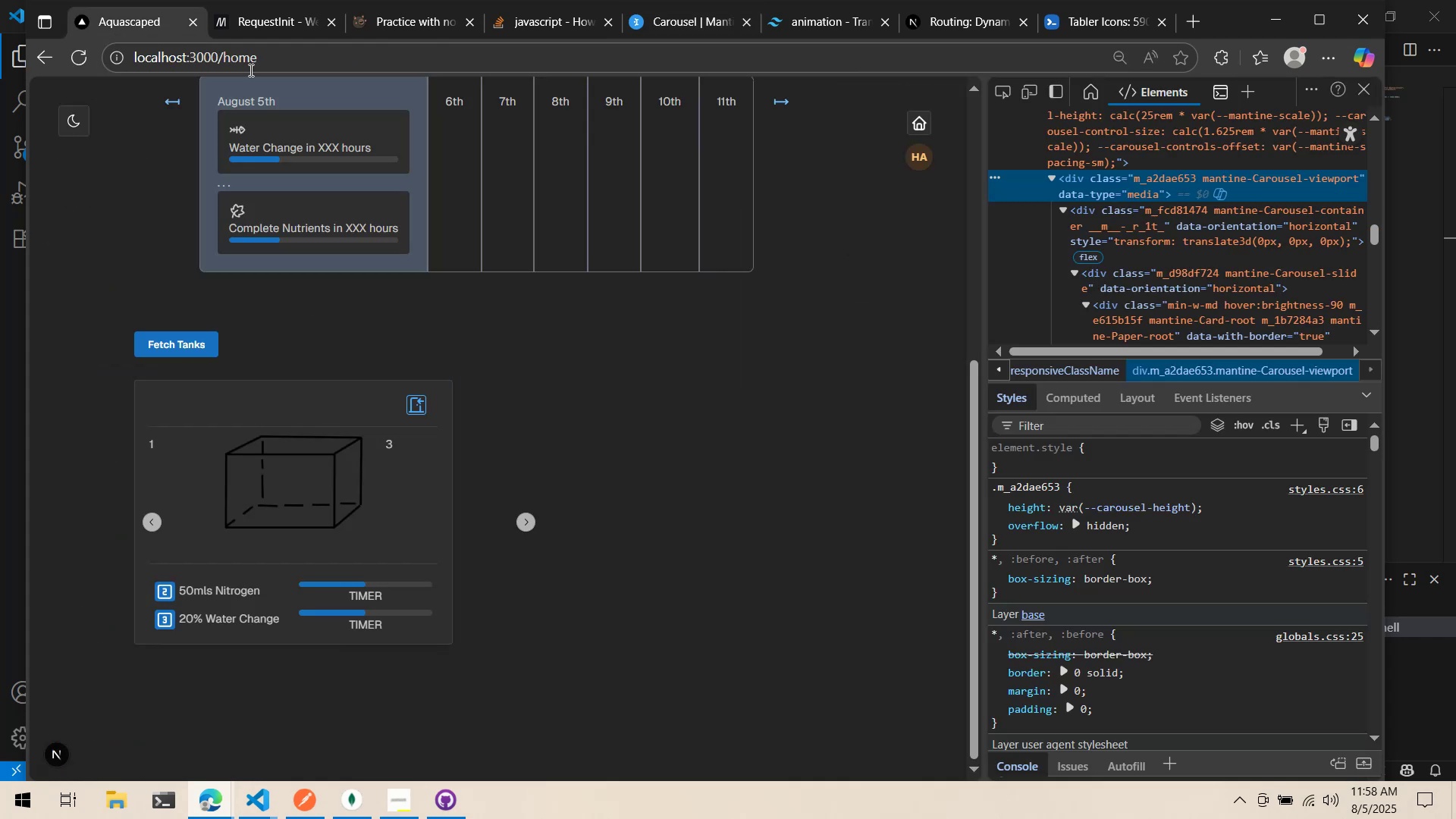 
scroll: coordinate [764, 351], scroll_direction: up, amount: 5.0
 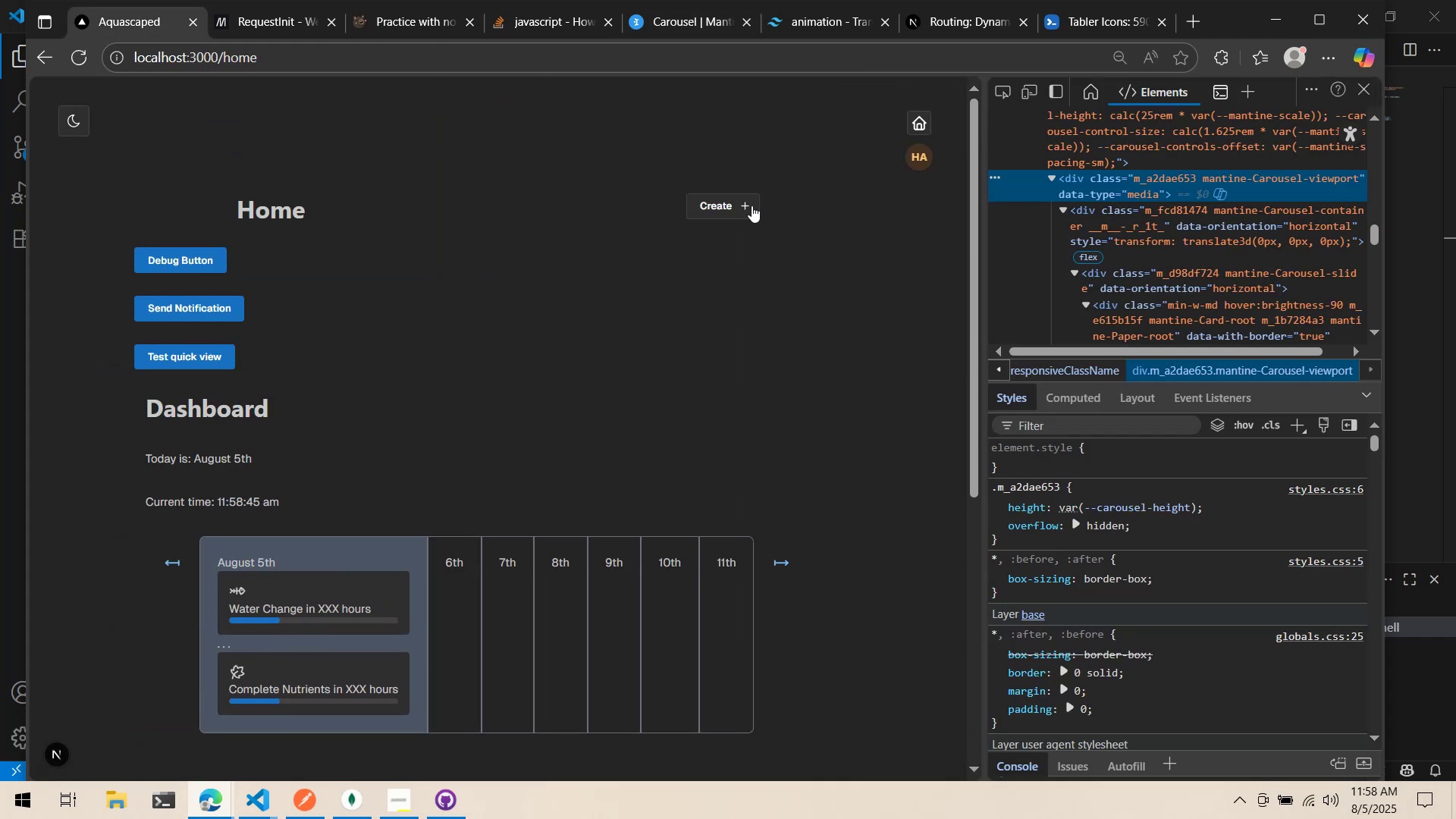 
left_click([742, 200])
 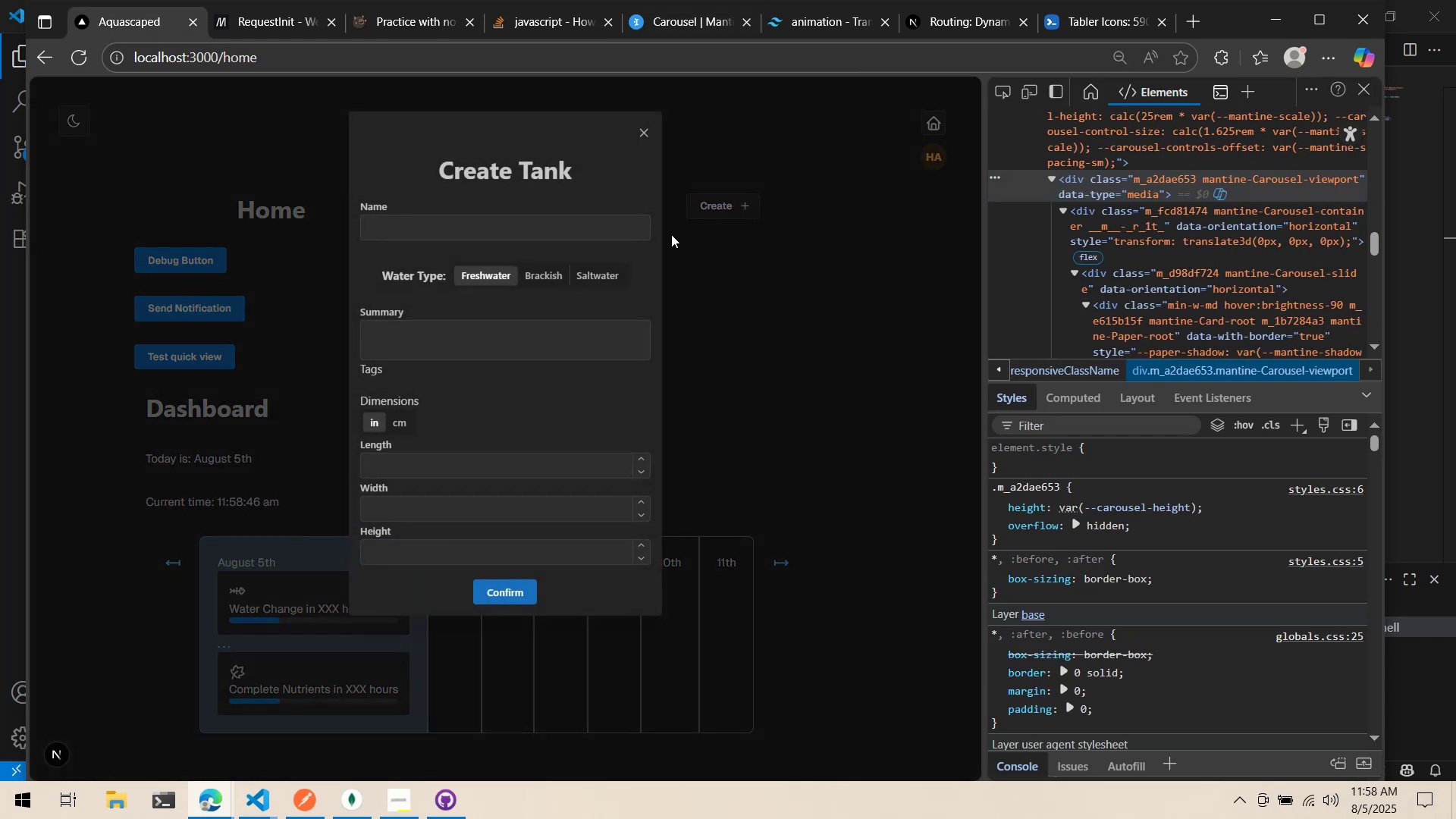 
key(Alt+AltLeft)
 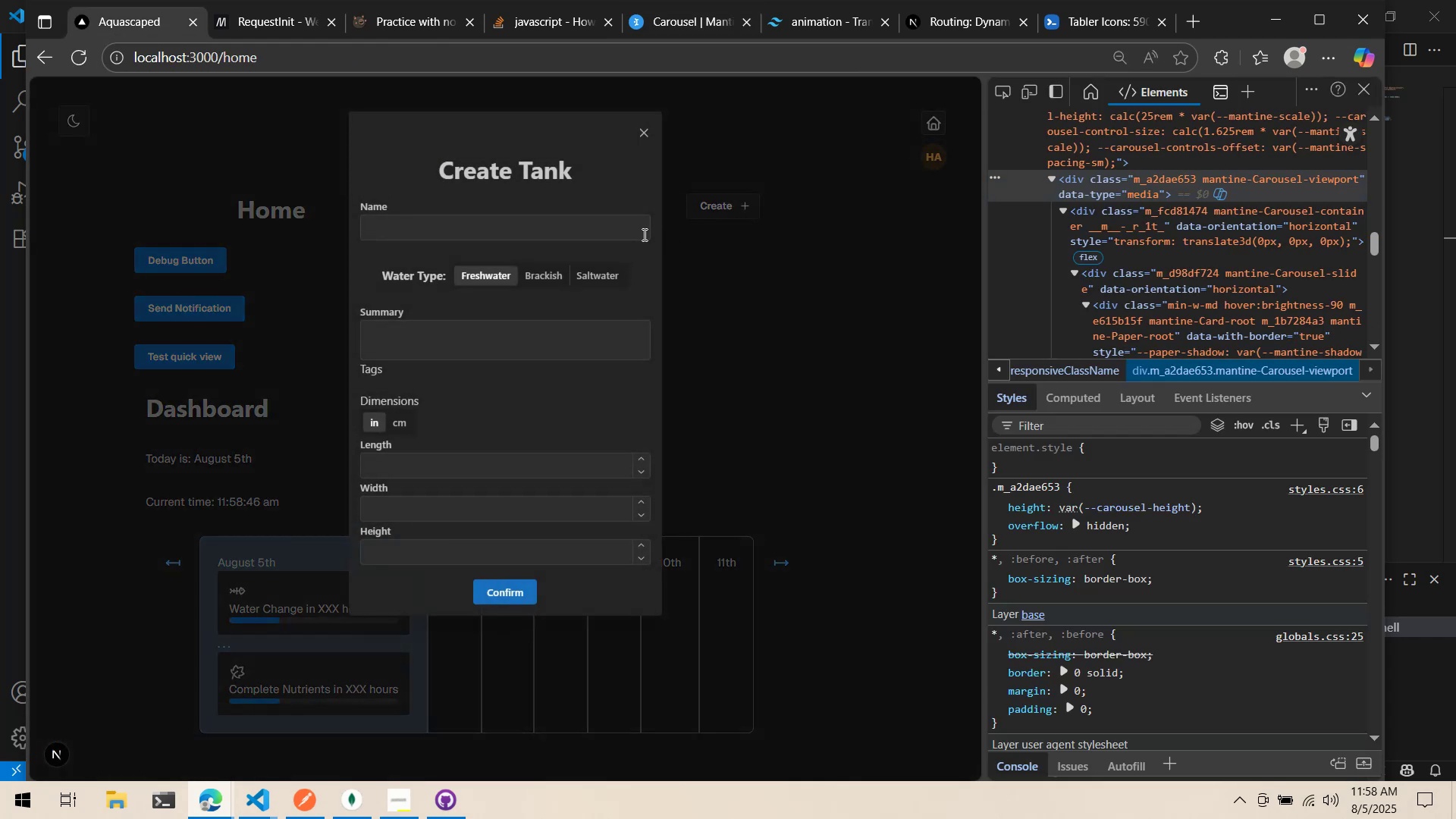 
key(Alt+Tab)
 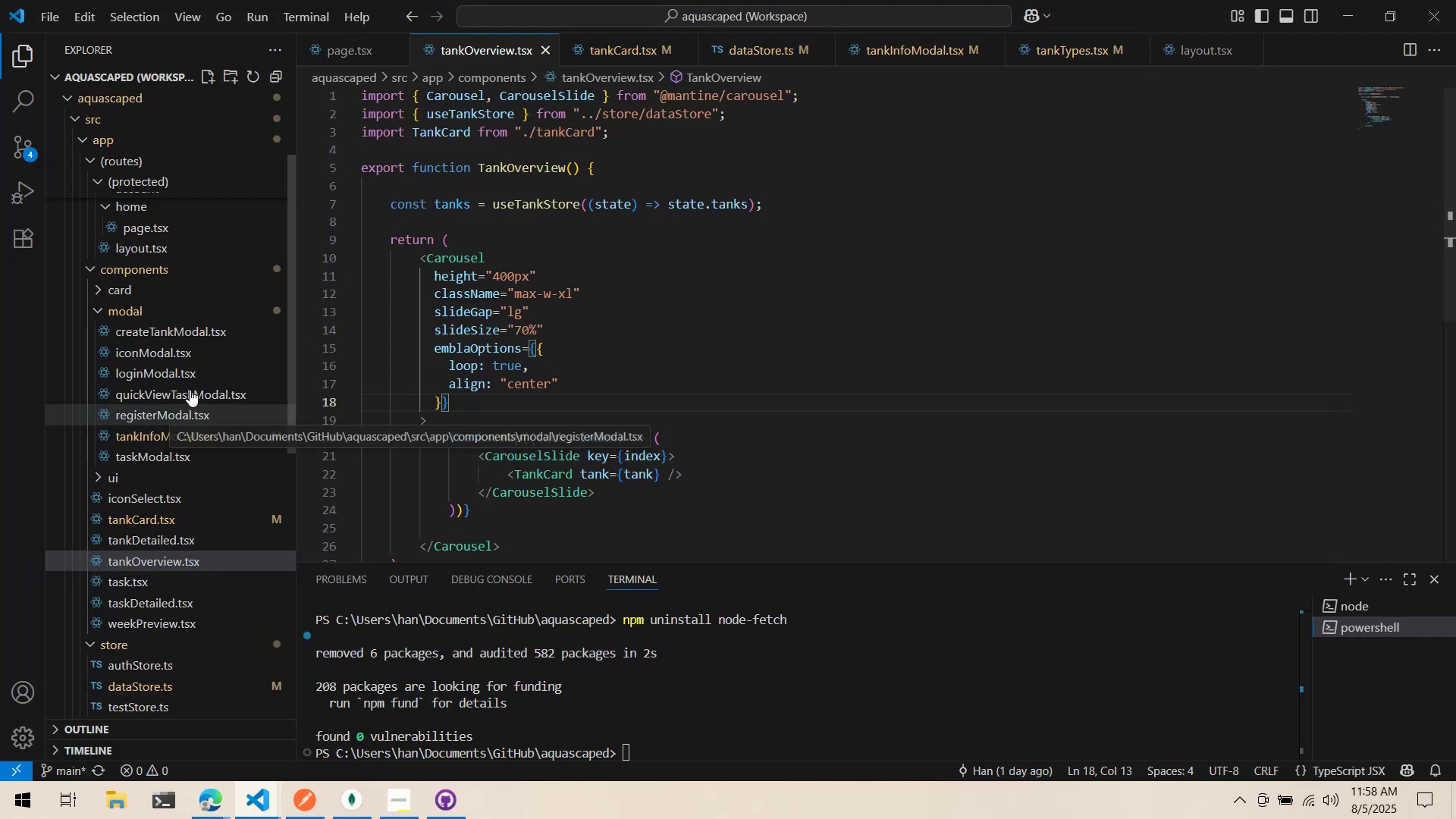 
left_click([186, 333])
 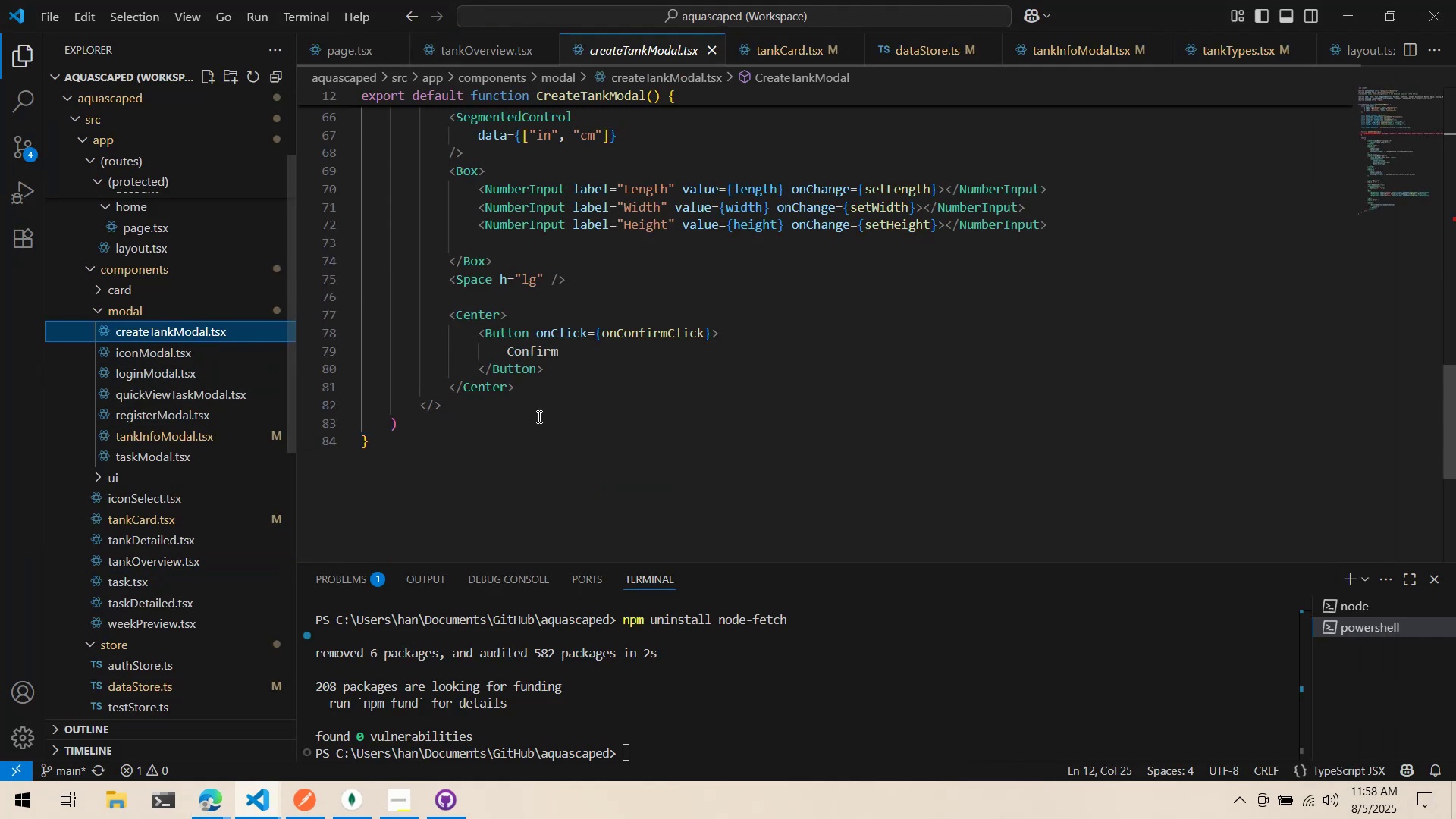 
scroll: coordinate [546, 400], scroll_direction: up, amount: 19.0
 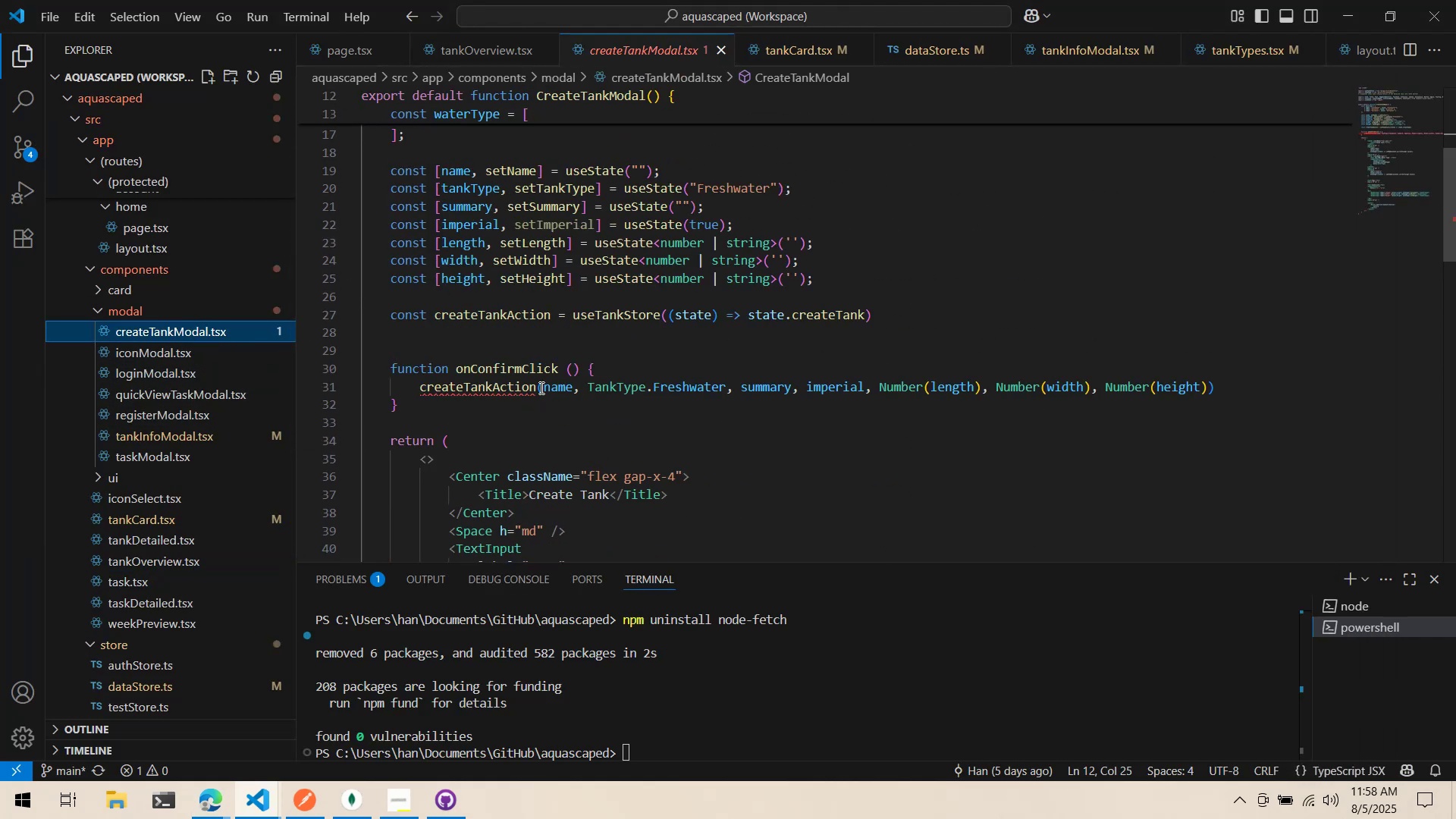 
left_click([544, 388])
 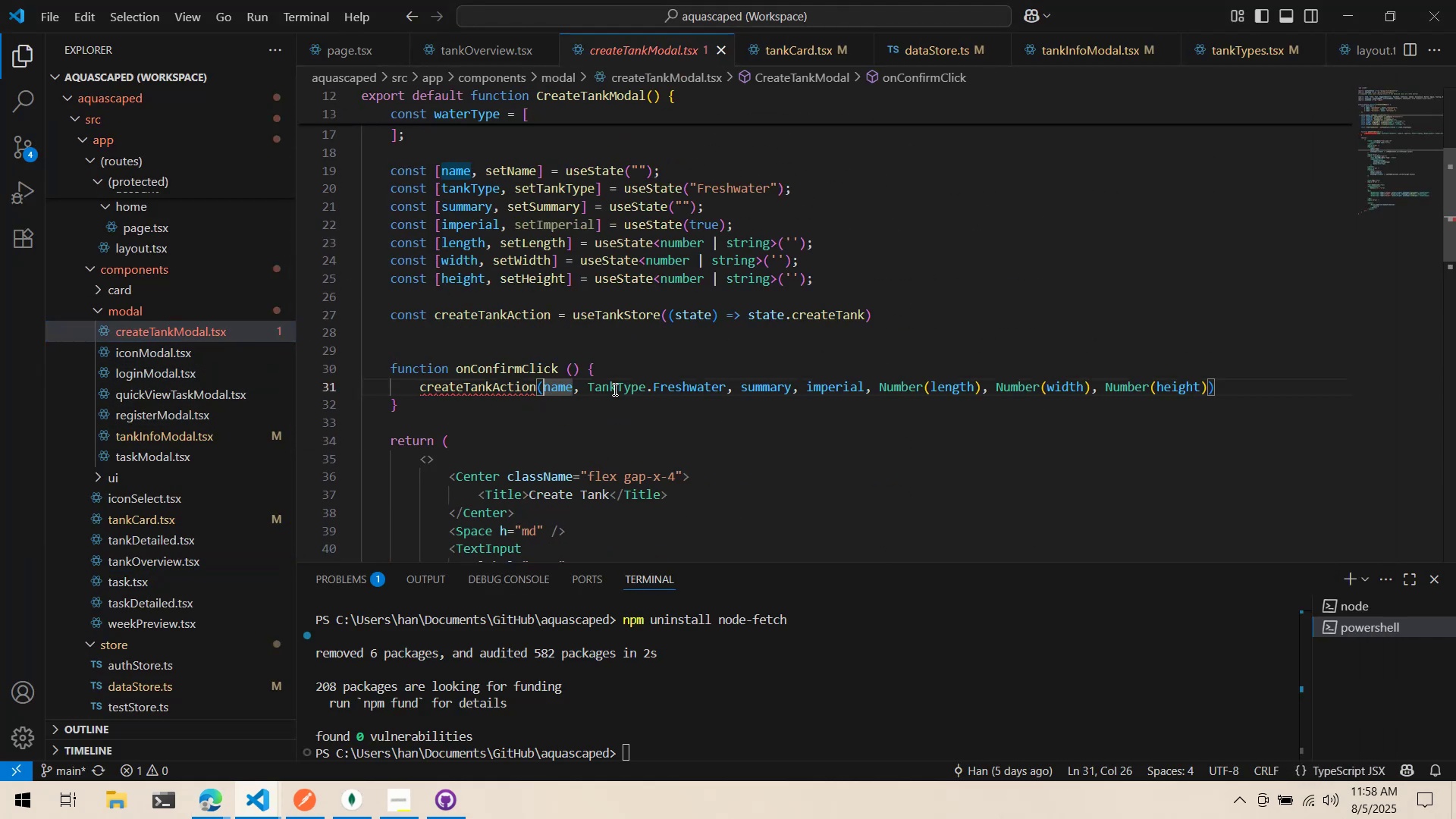 
mouse_move([512, 396])
 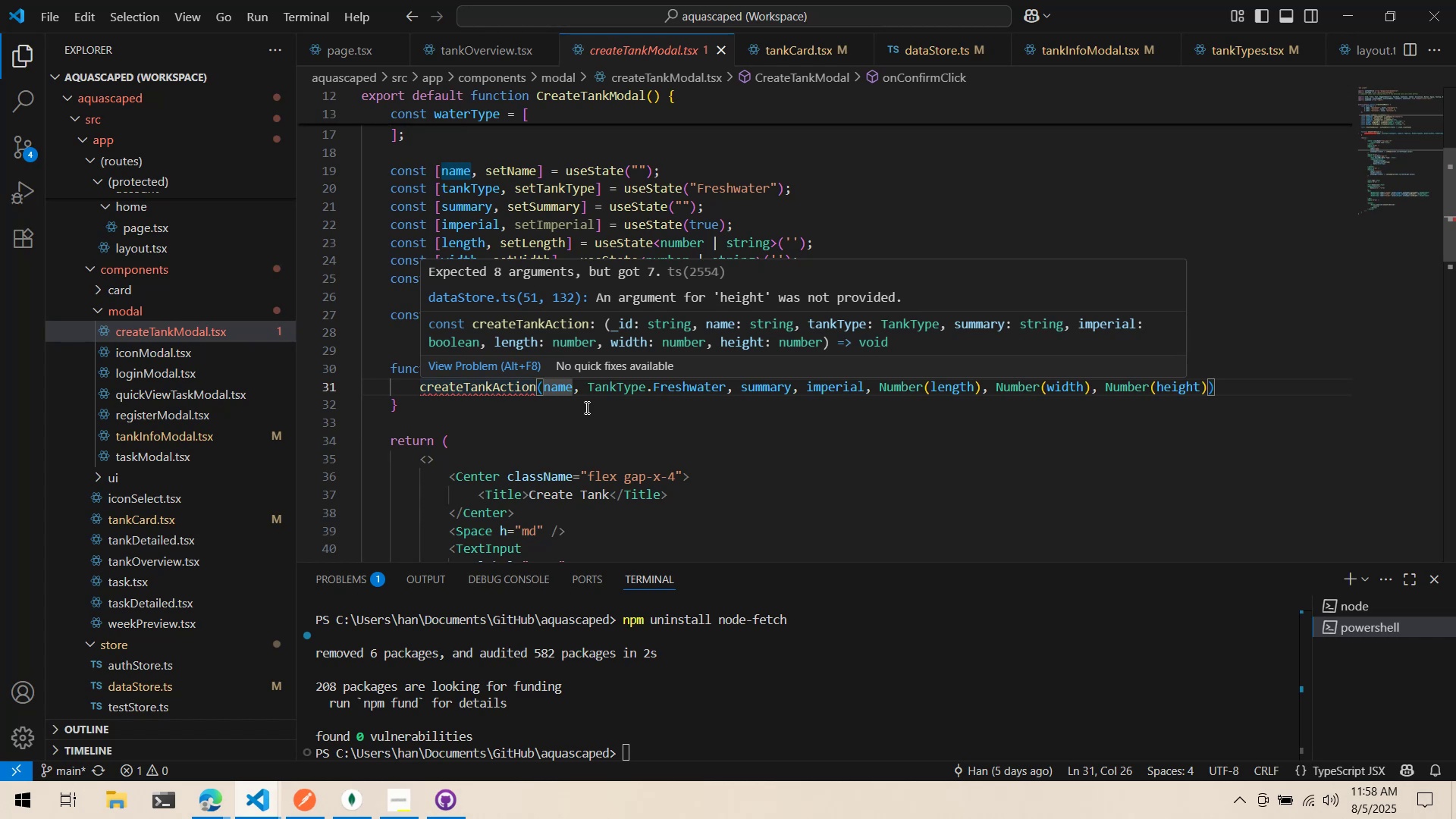 
left_click([585, 407])
 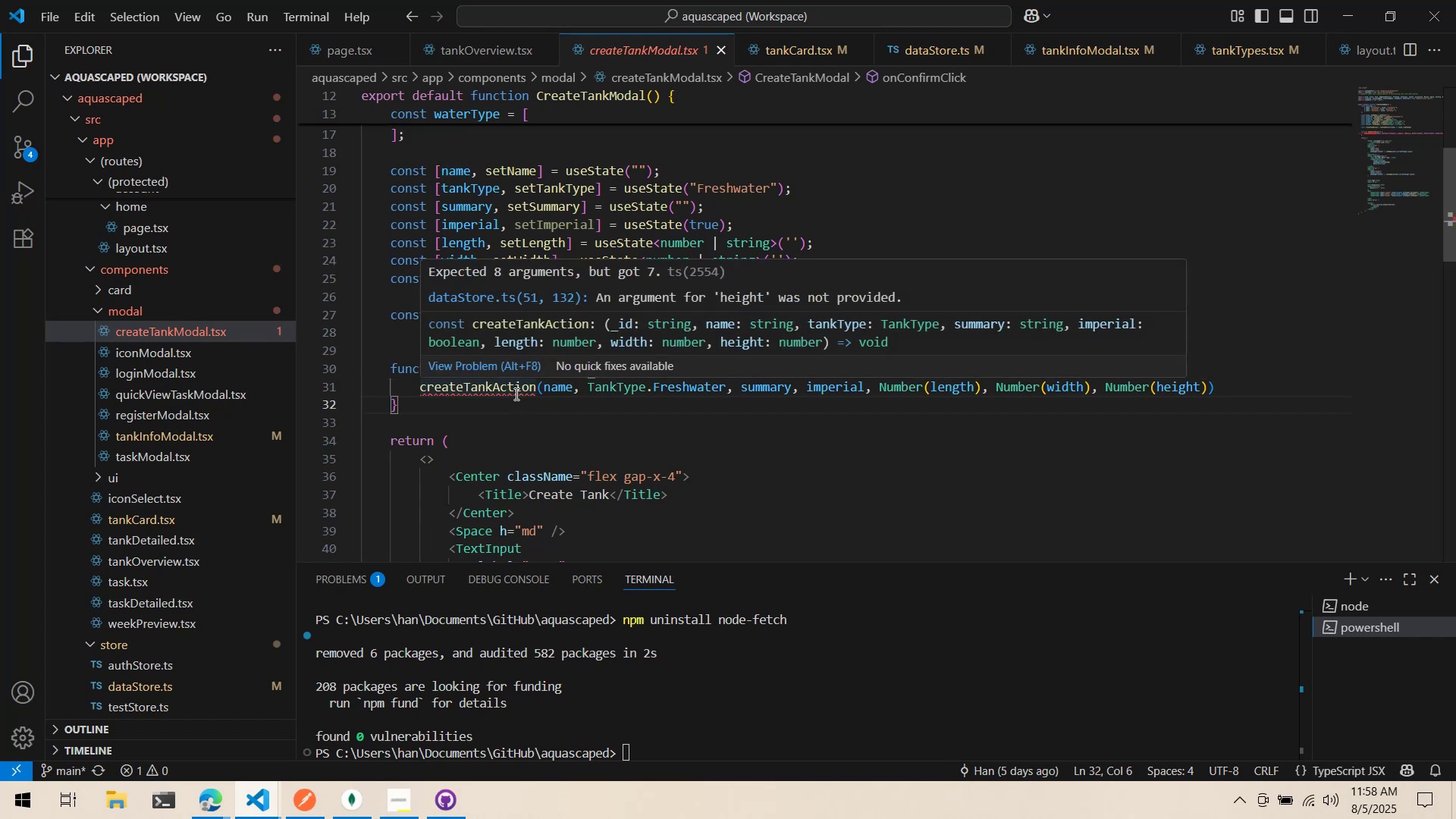 
hold_key(key=ControlLeft, duration=1.23)
left_click([515, 394])
 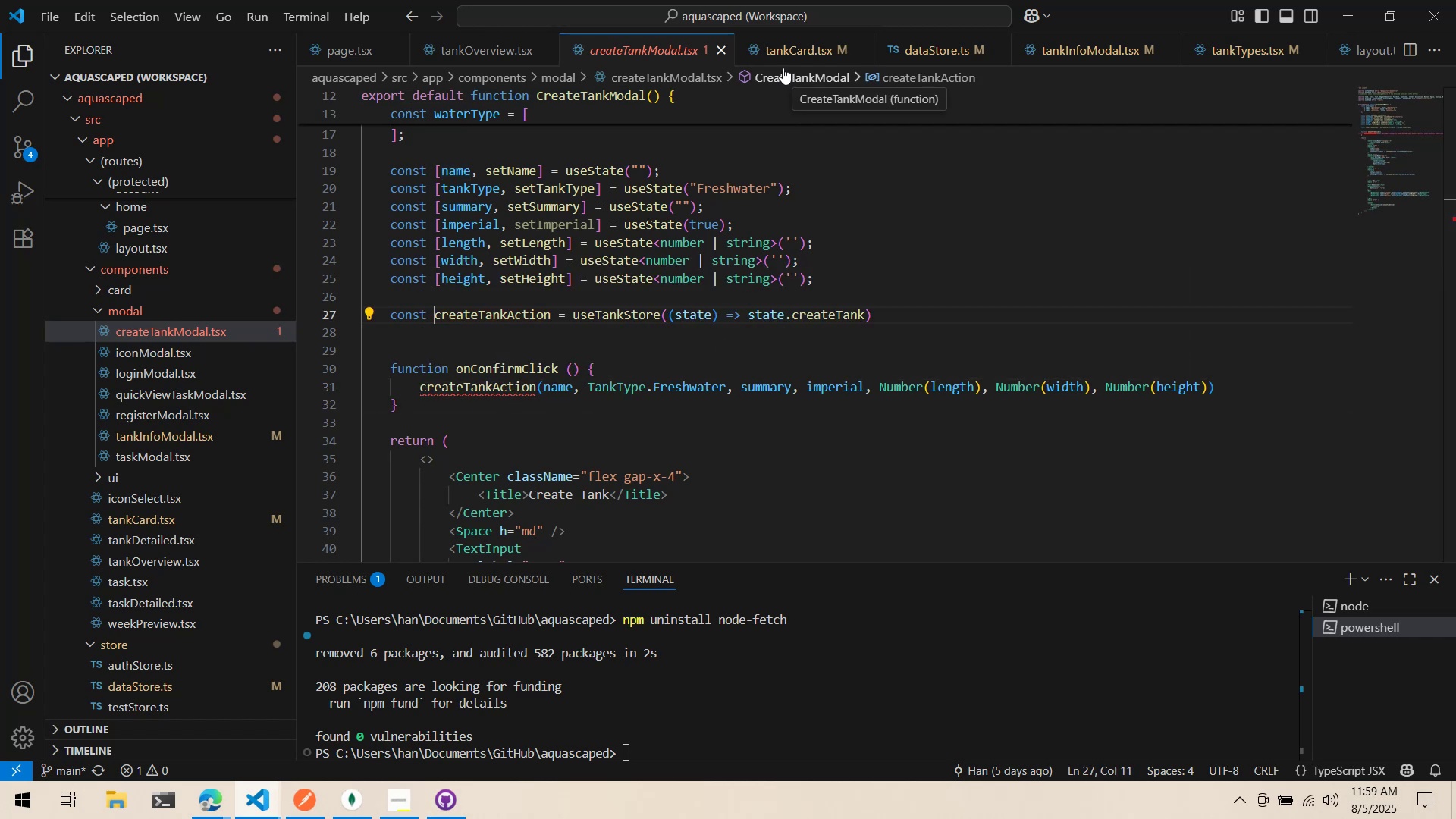 
wait(5.82)
 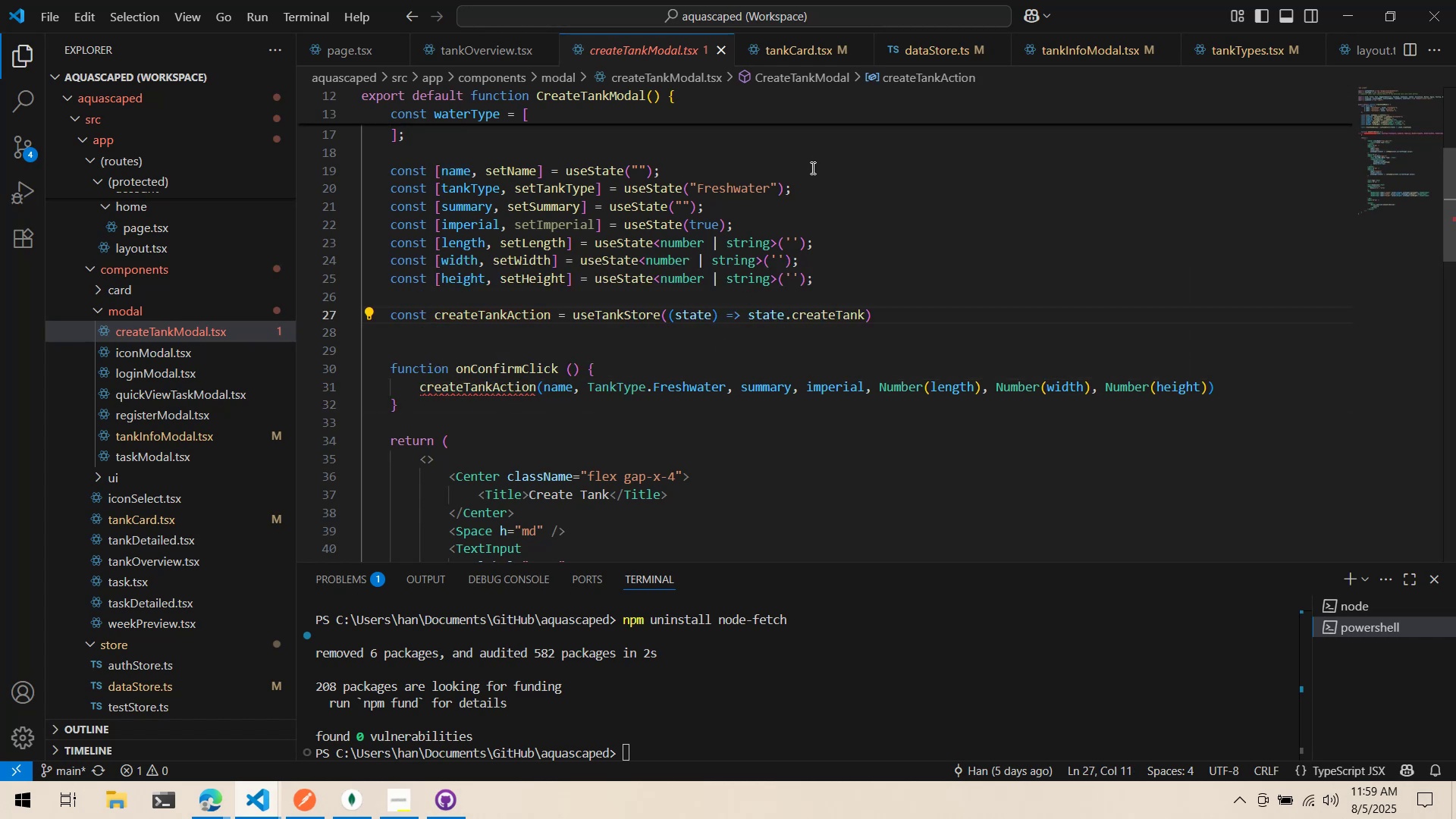 
left_click([776, 49])
 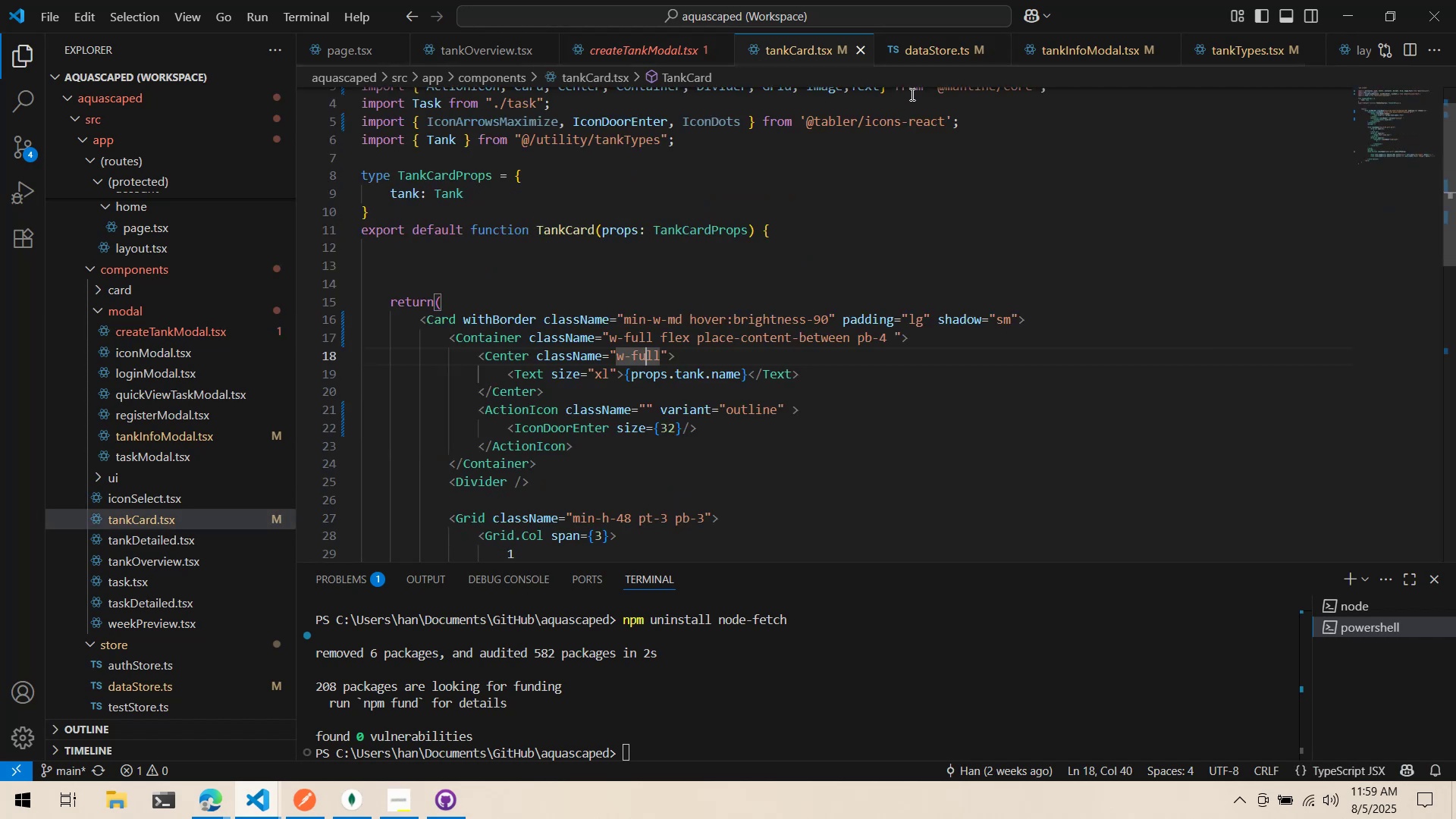 
scroll: coordinate [802, 208], scroll_direction: up, amount: 3.0
 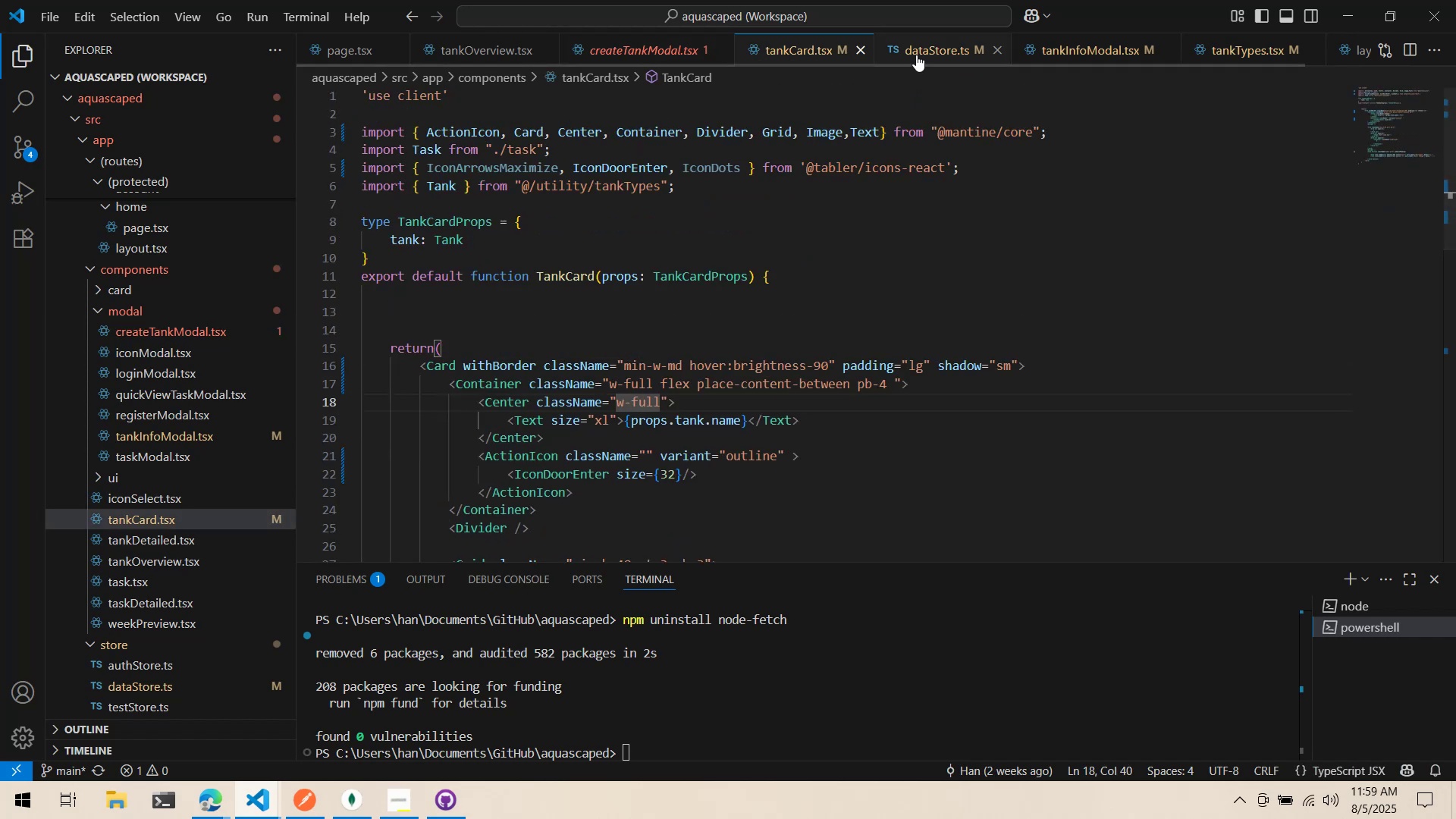 
left_click([916, 55])
 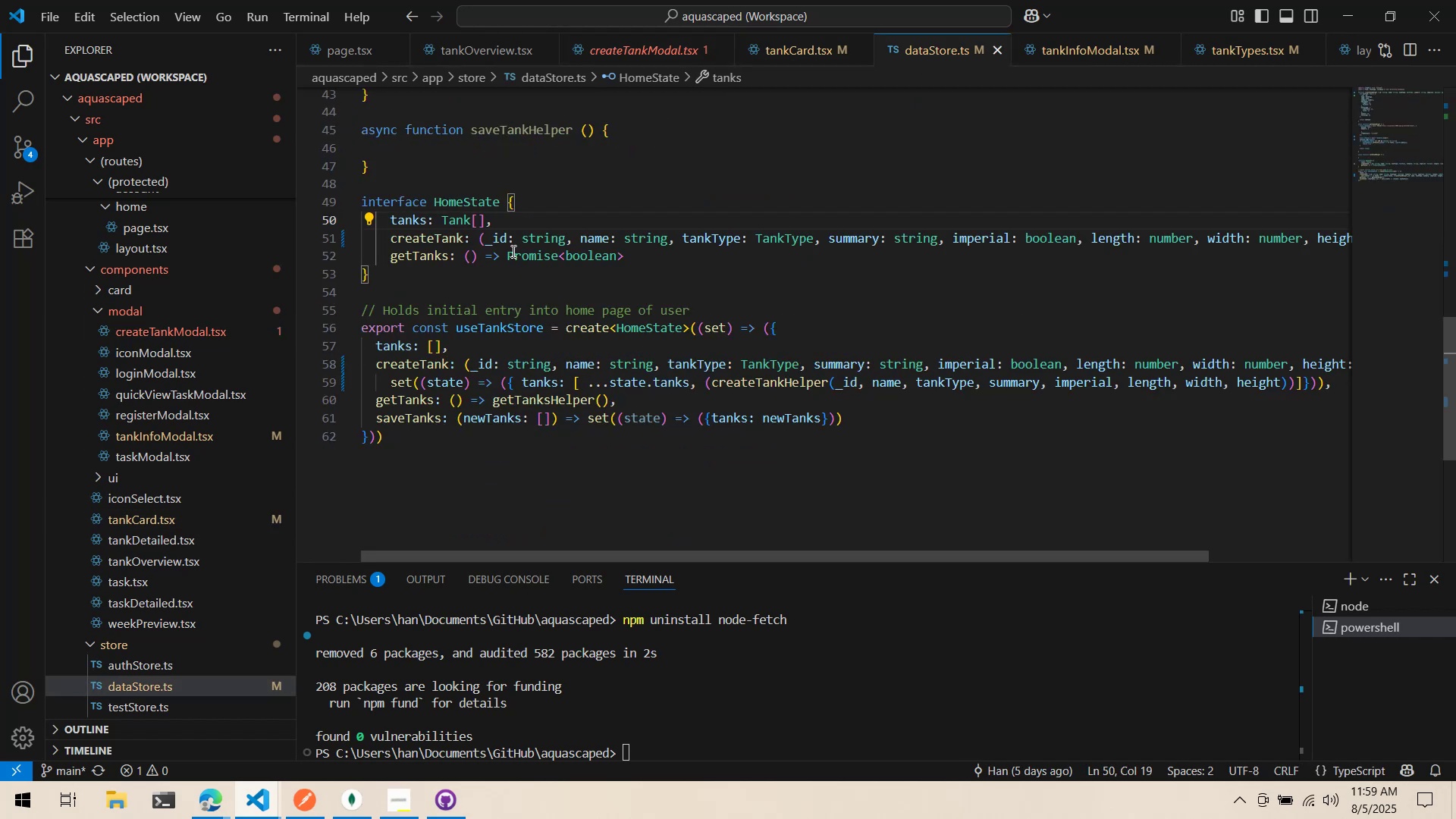 
left_click([566, 241])
 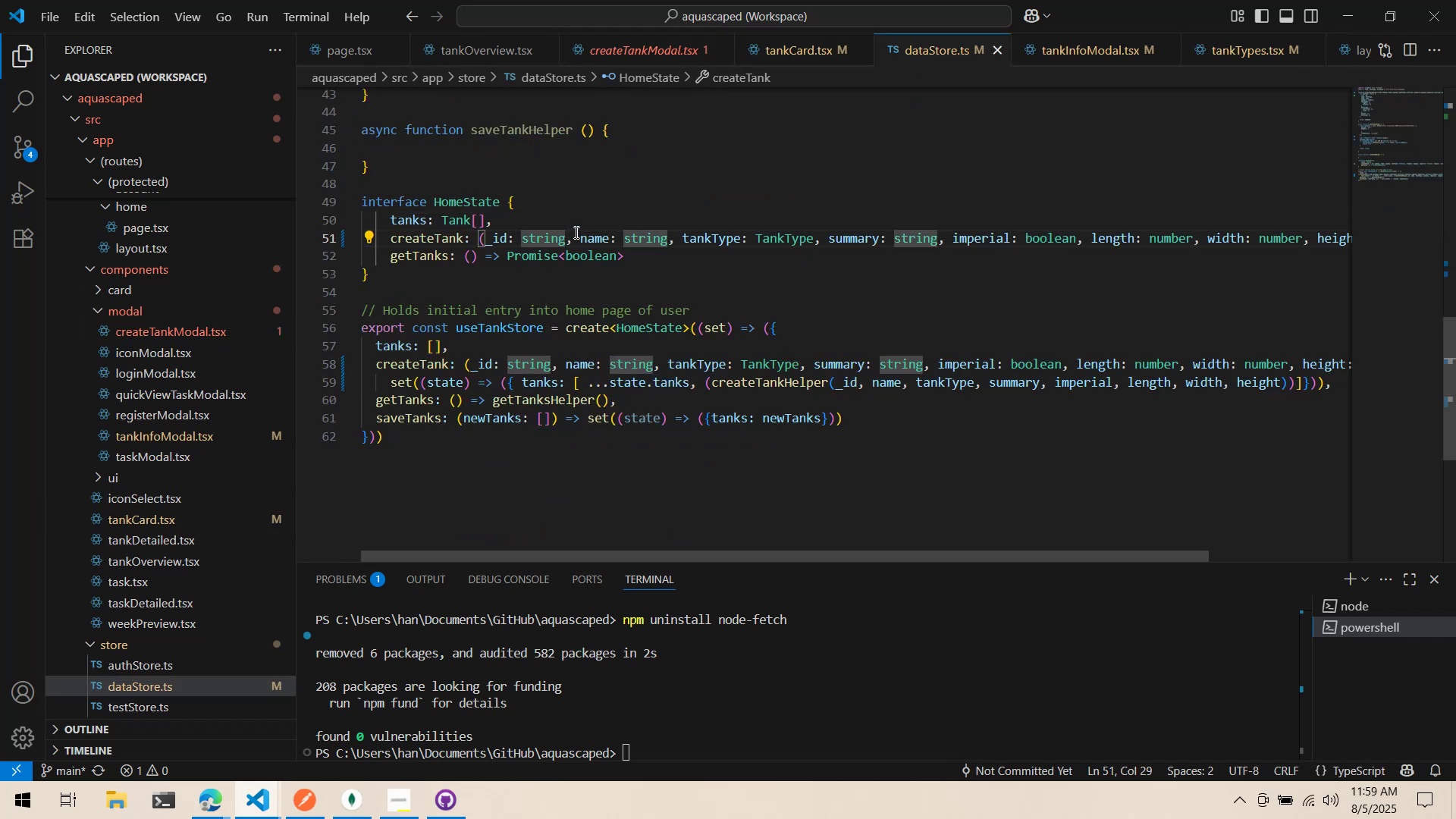 
key(Space)
 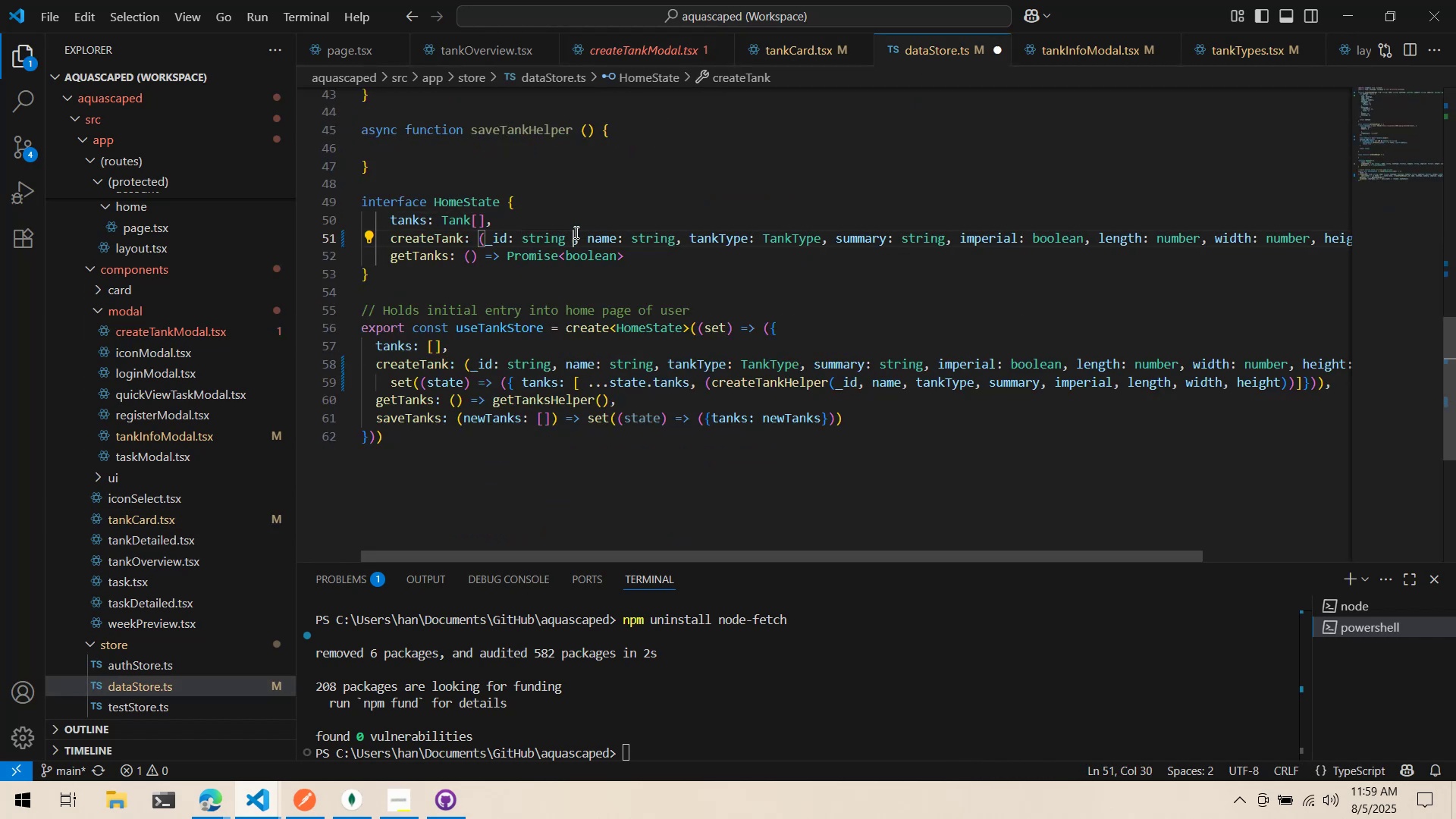 
key(Equal)
 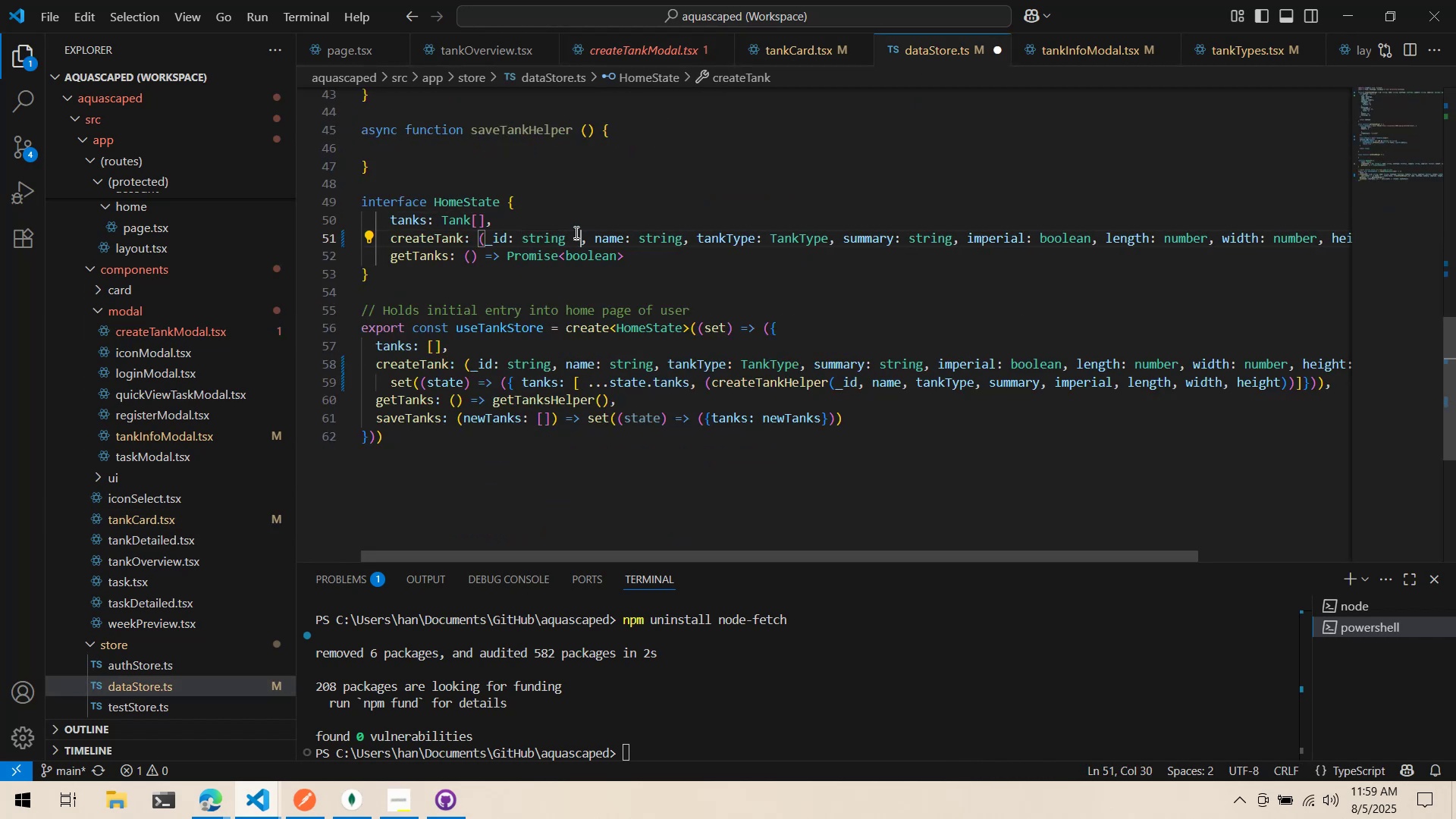 
key(Space)
 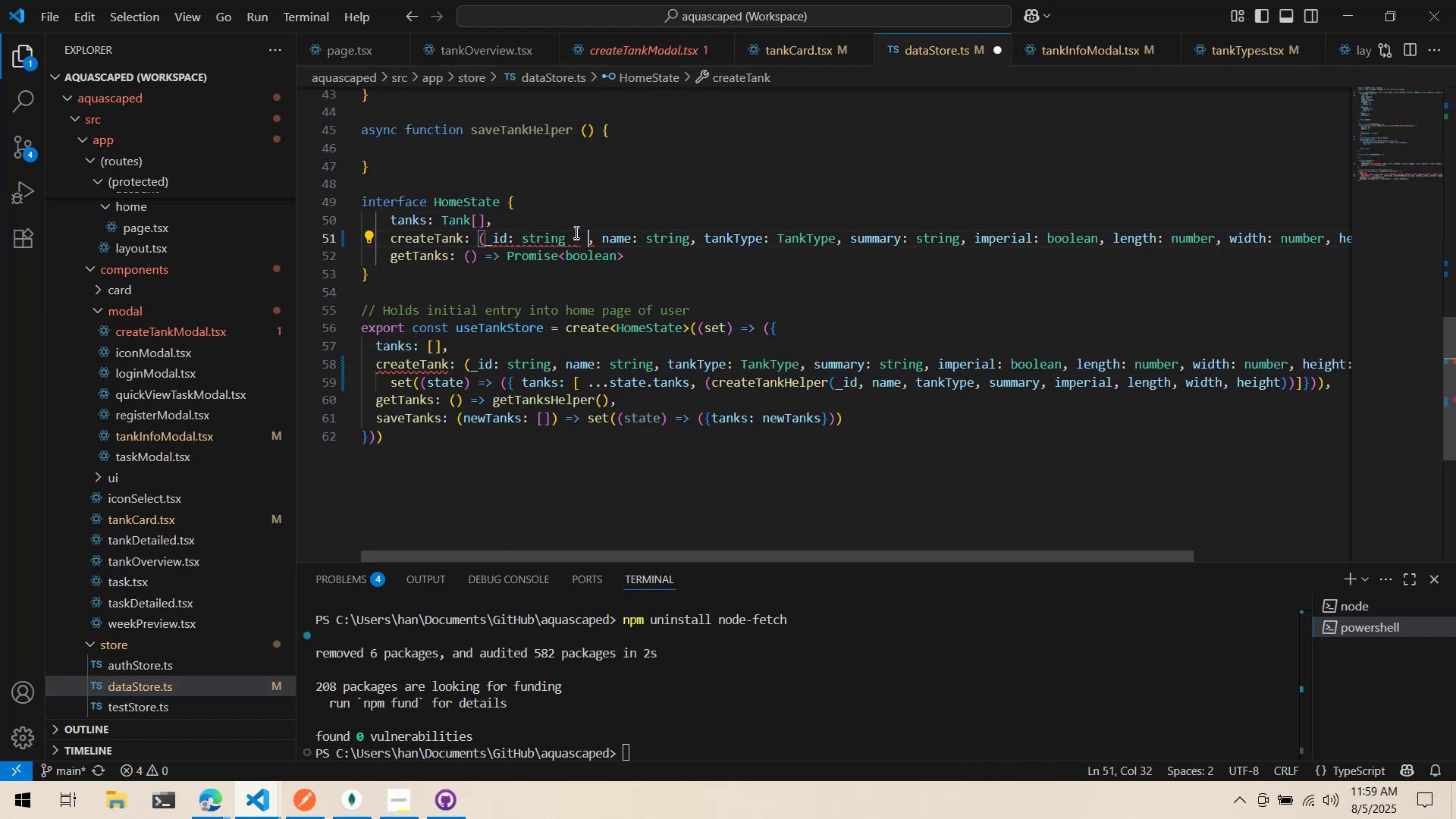 
key(Shift+Quote)
 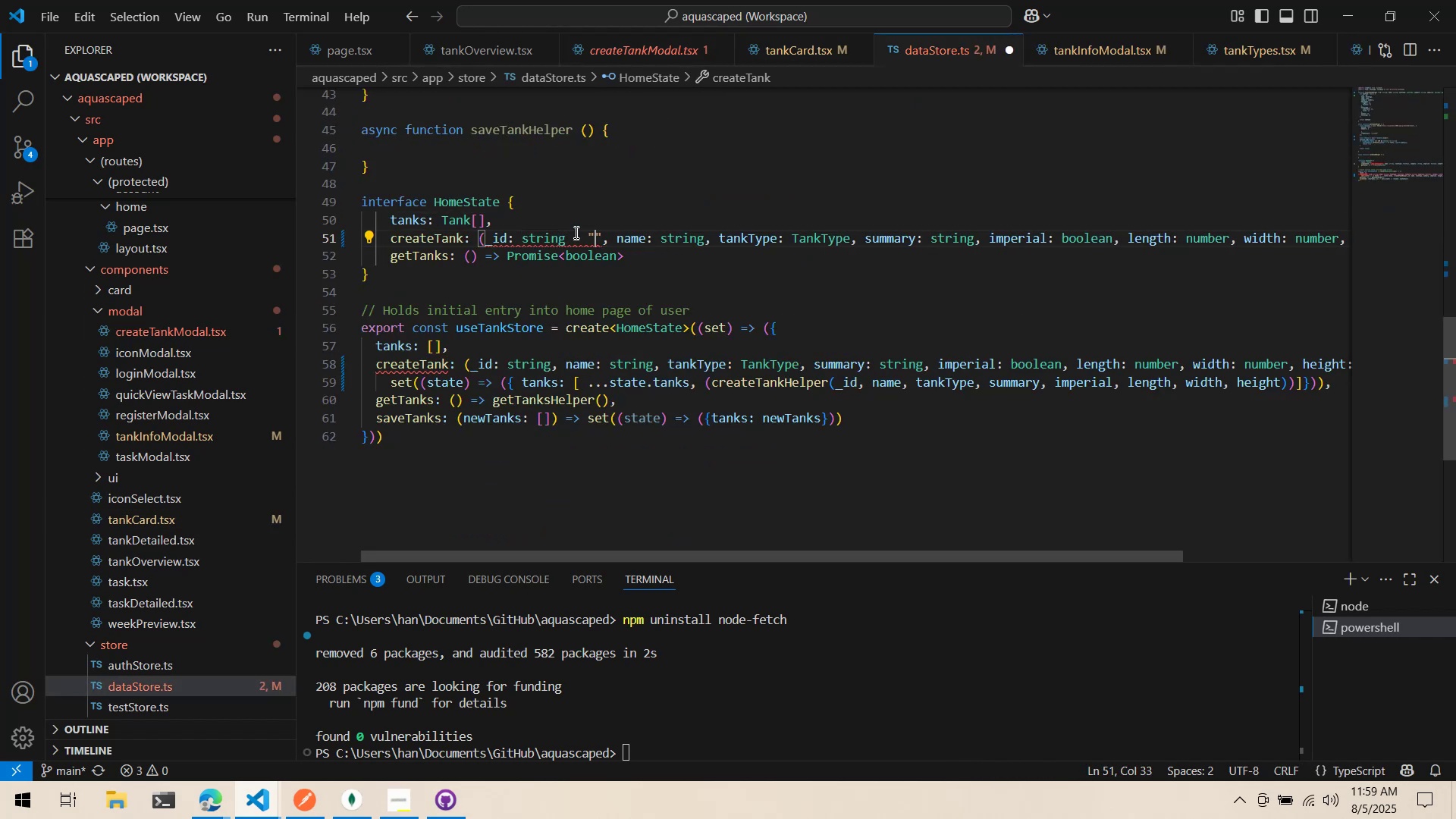 
key(Backspace)
 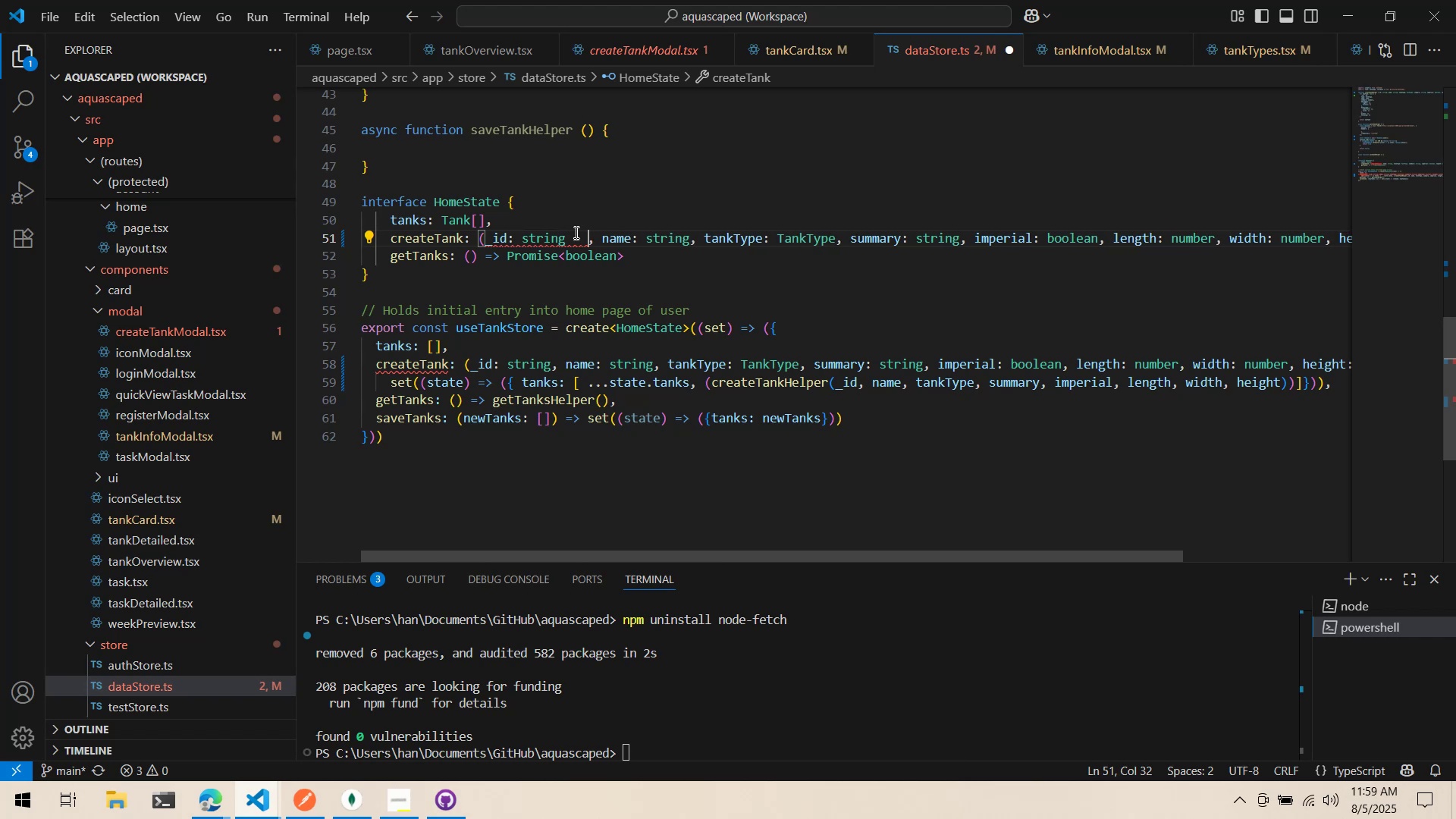 
key(Backspace)
 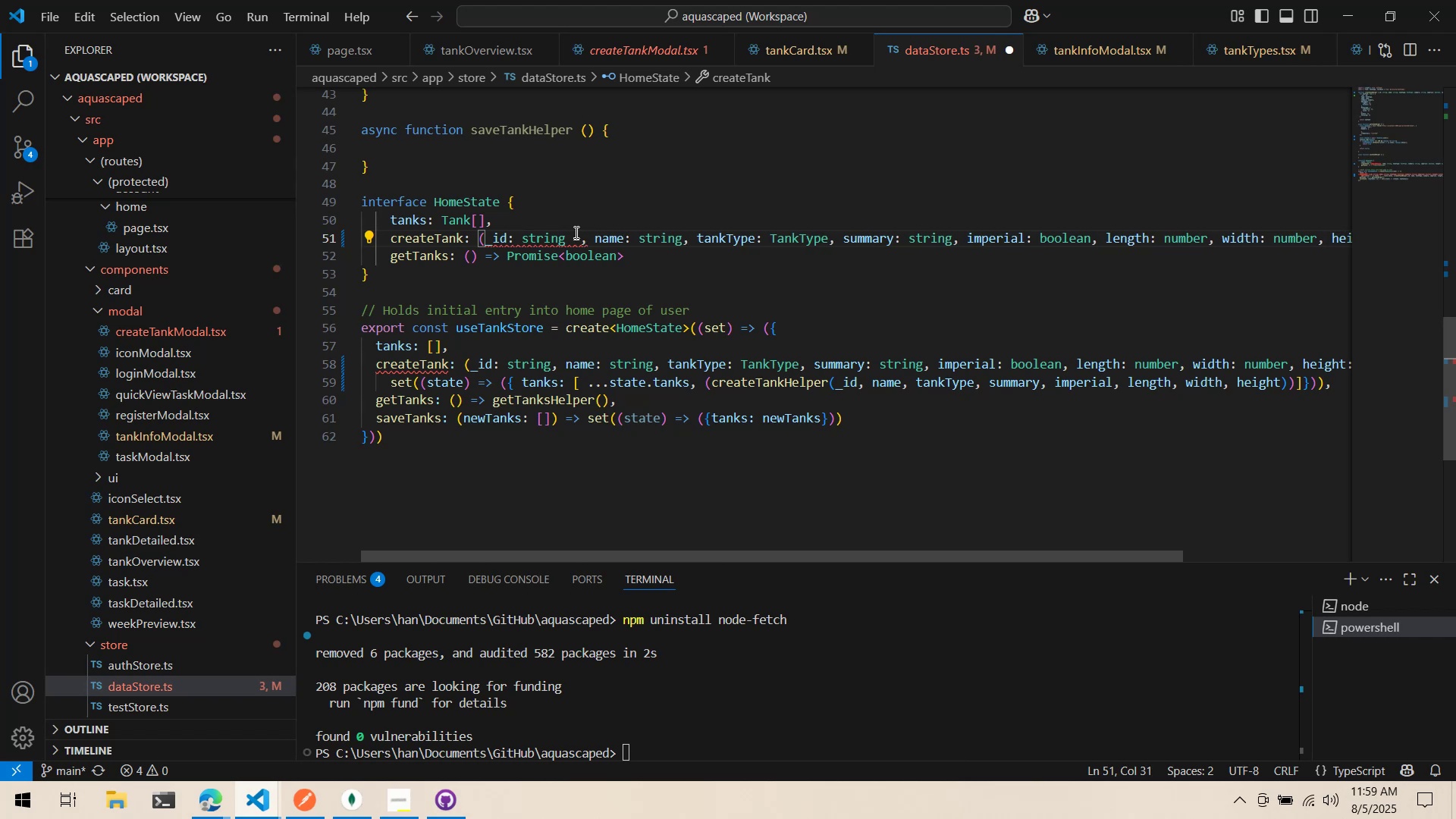 
key(Backspace)
 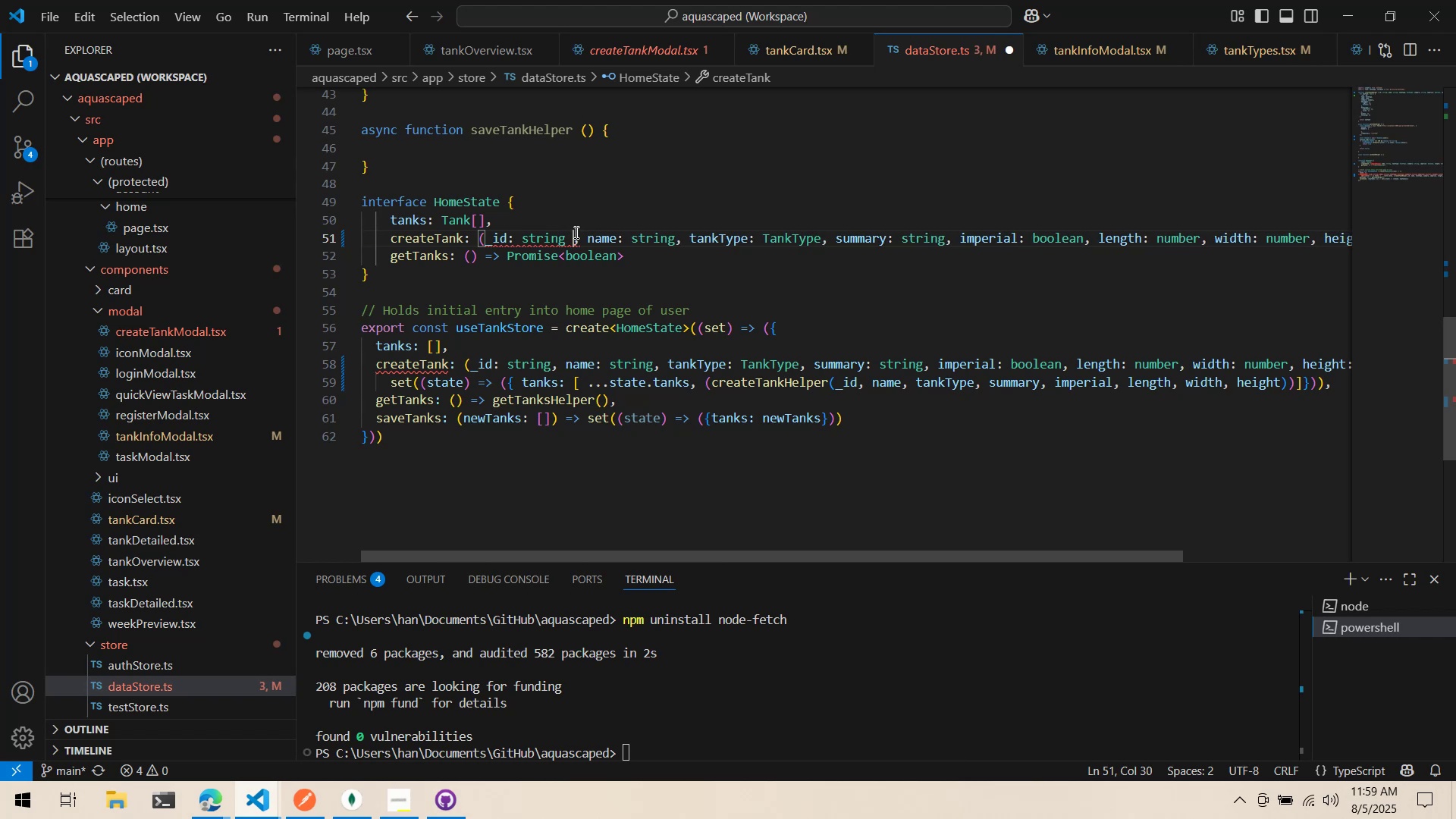 
key(Backspace)
 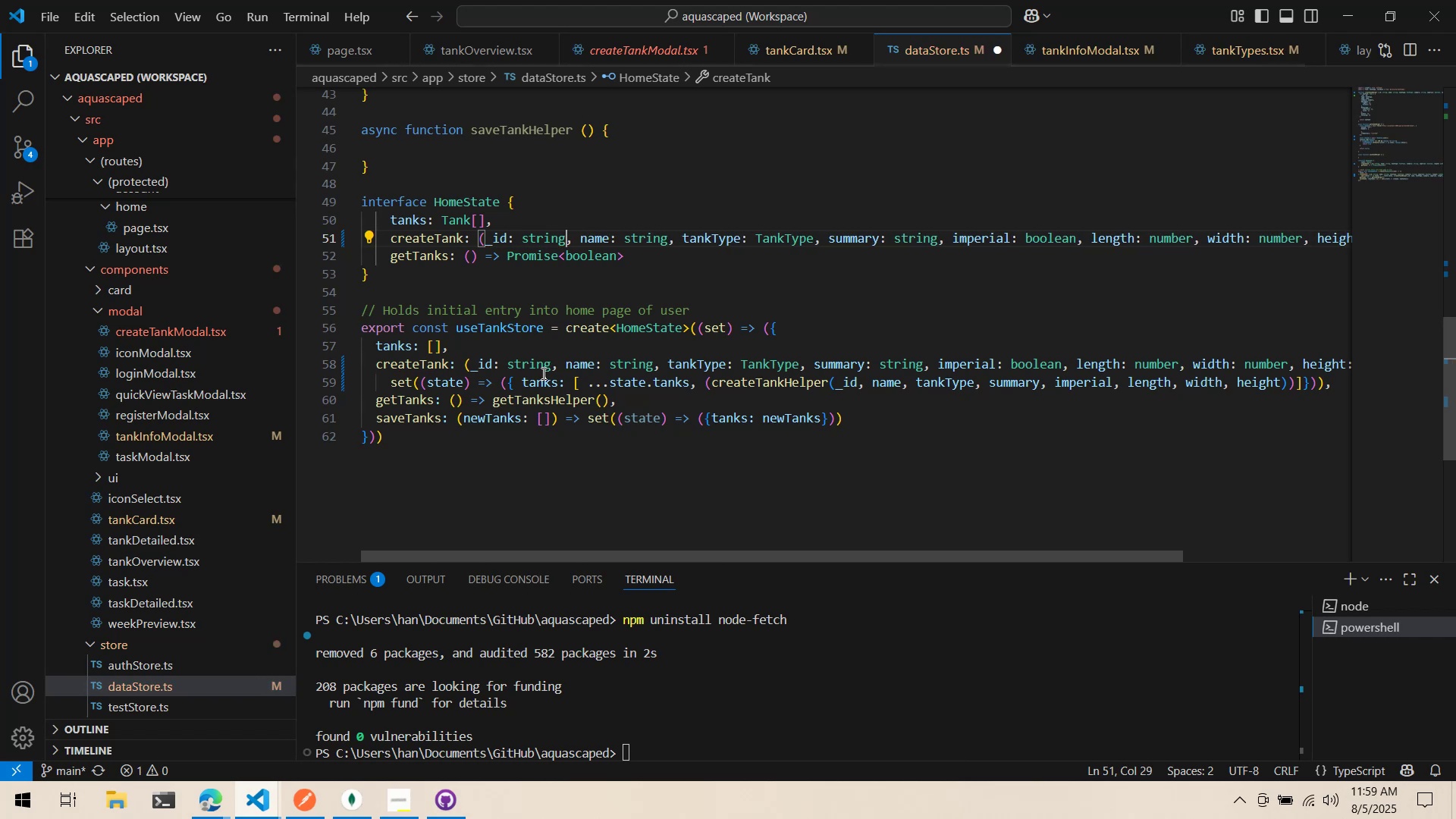 
double_click([557, 370])
 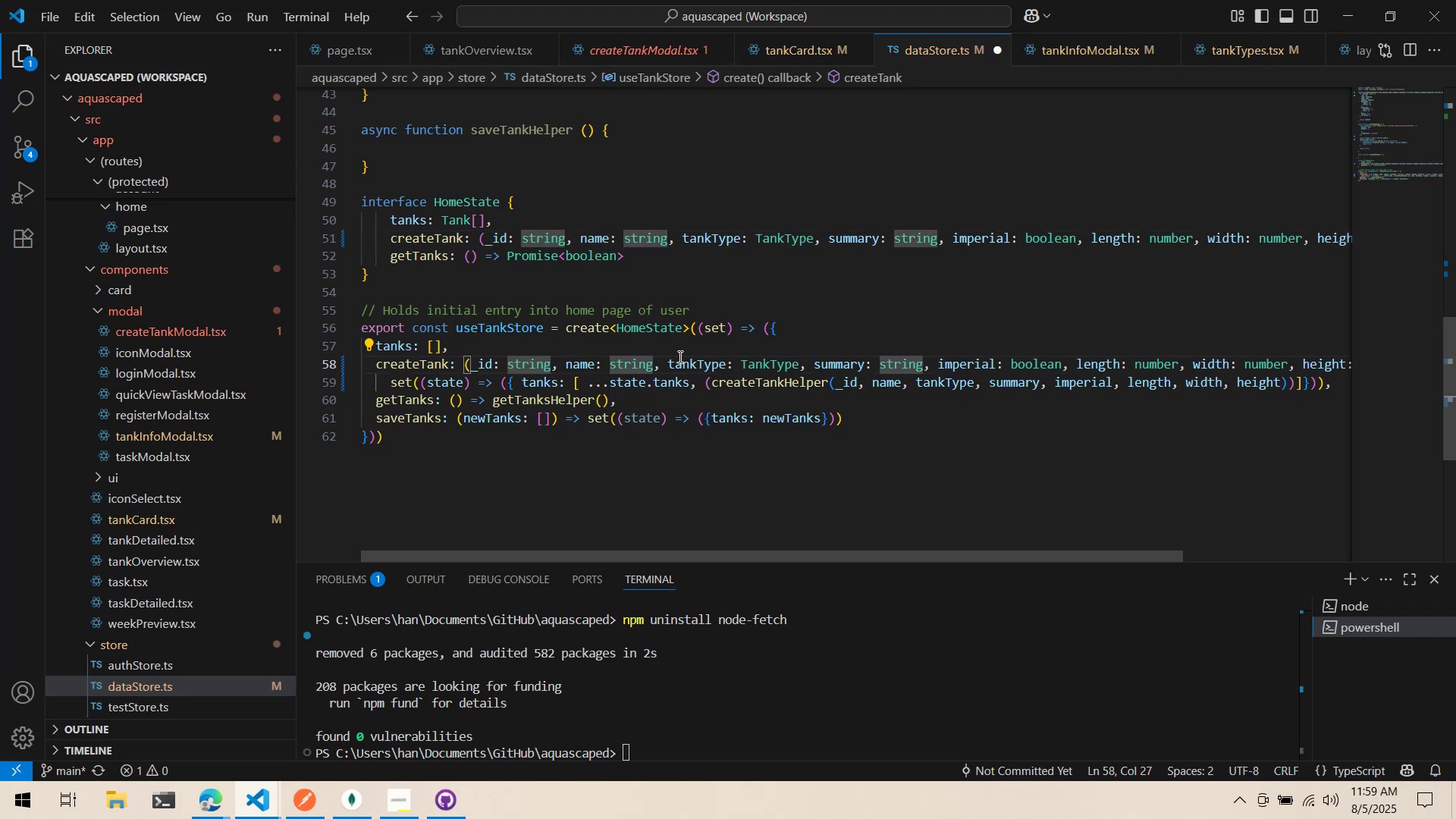 
key(Space)
 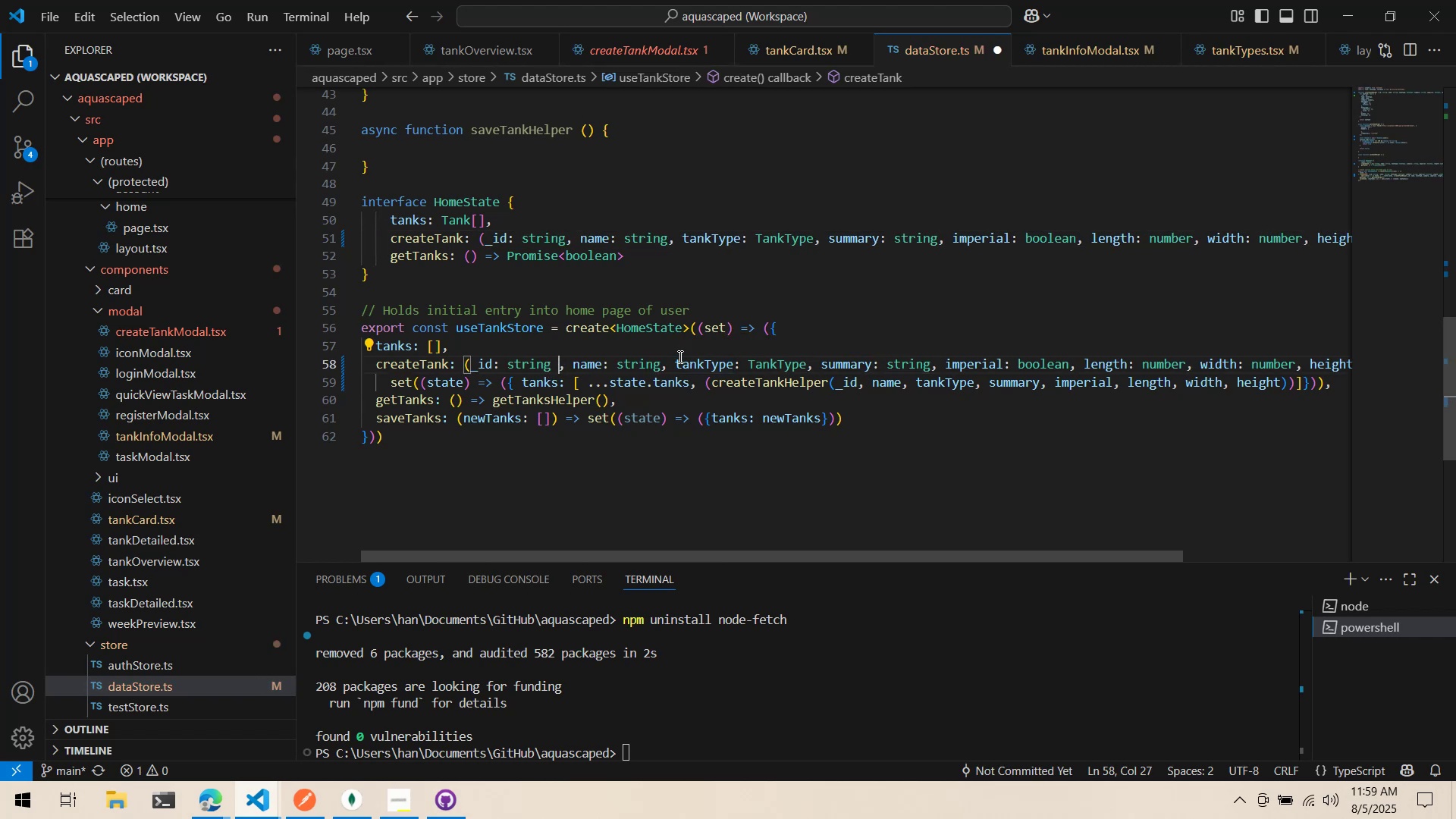 
key(Equal)
 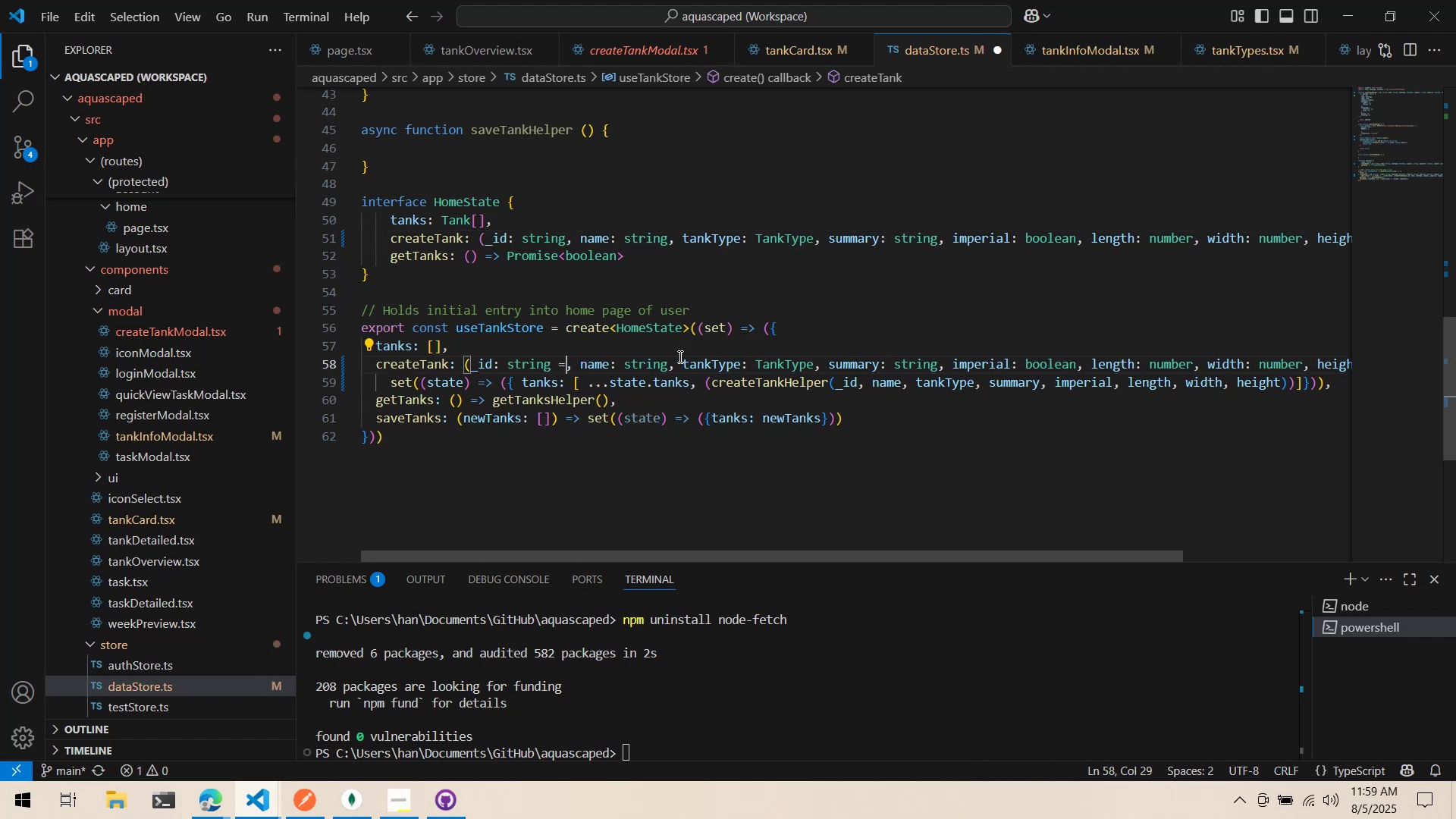 
key(Shift+Quote)
 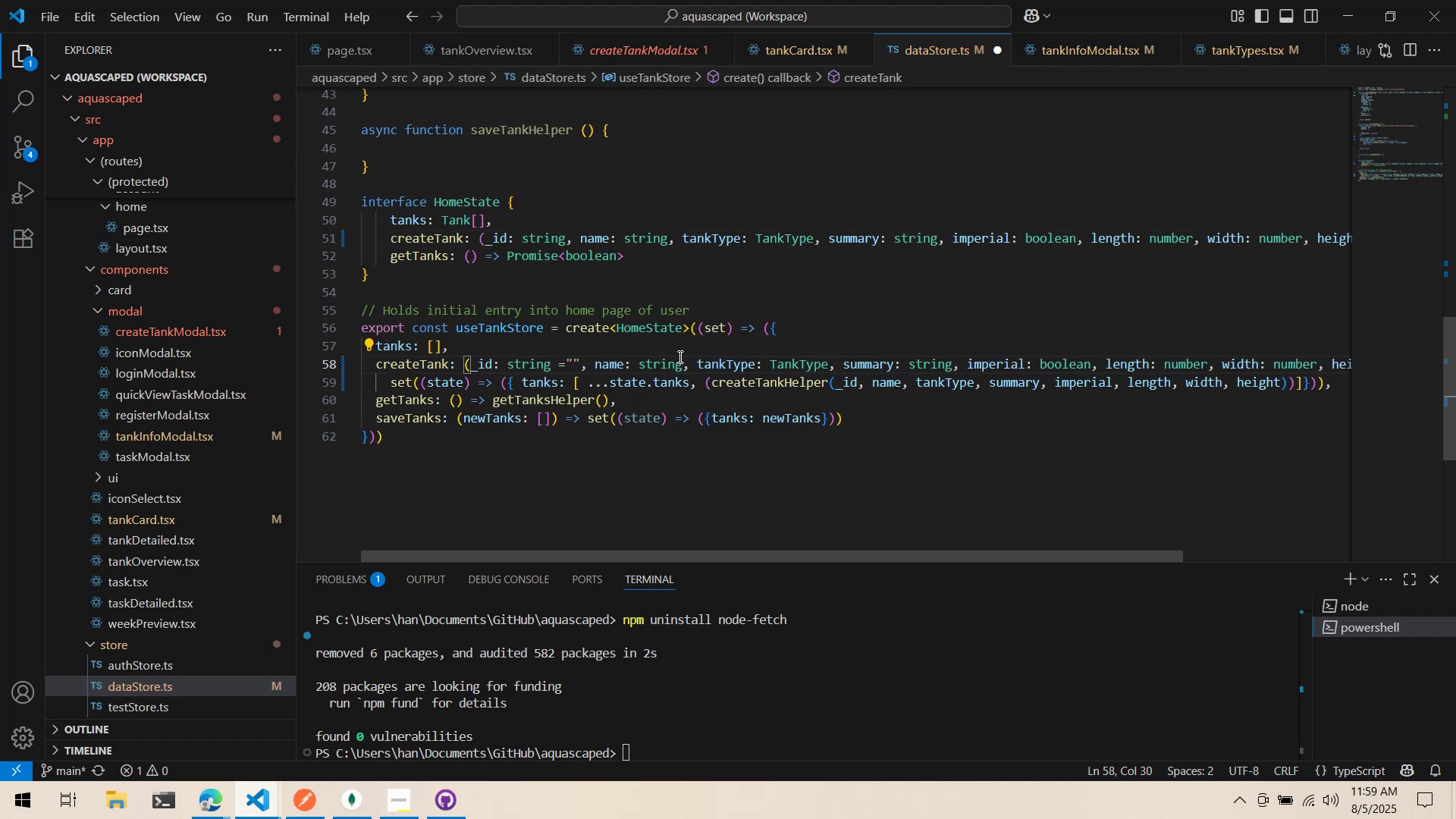 
key(ArrowLeft)
 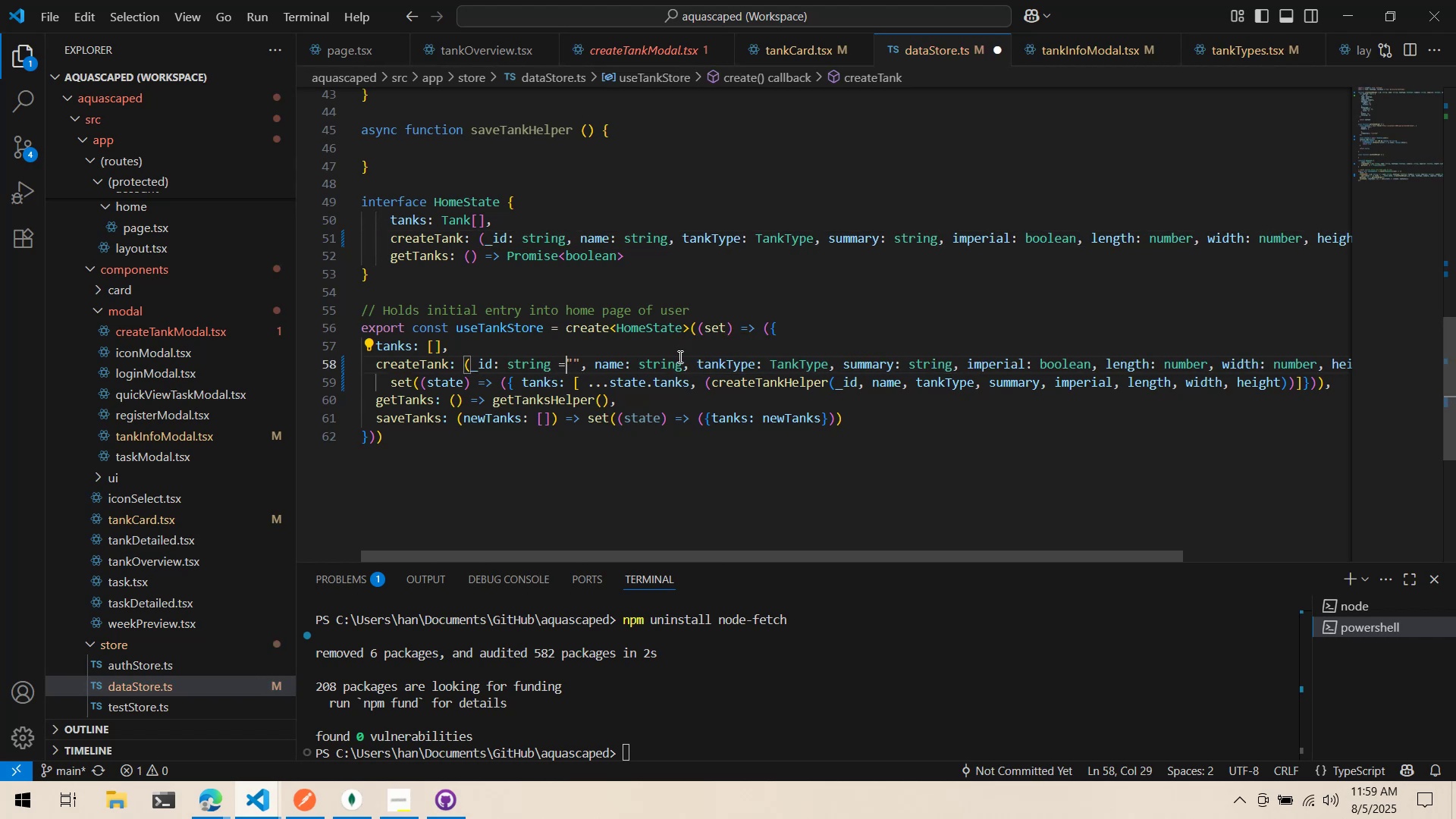 
key(Space)
 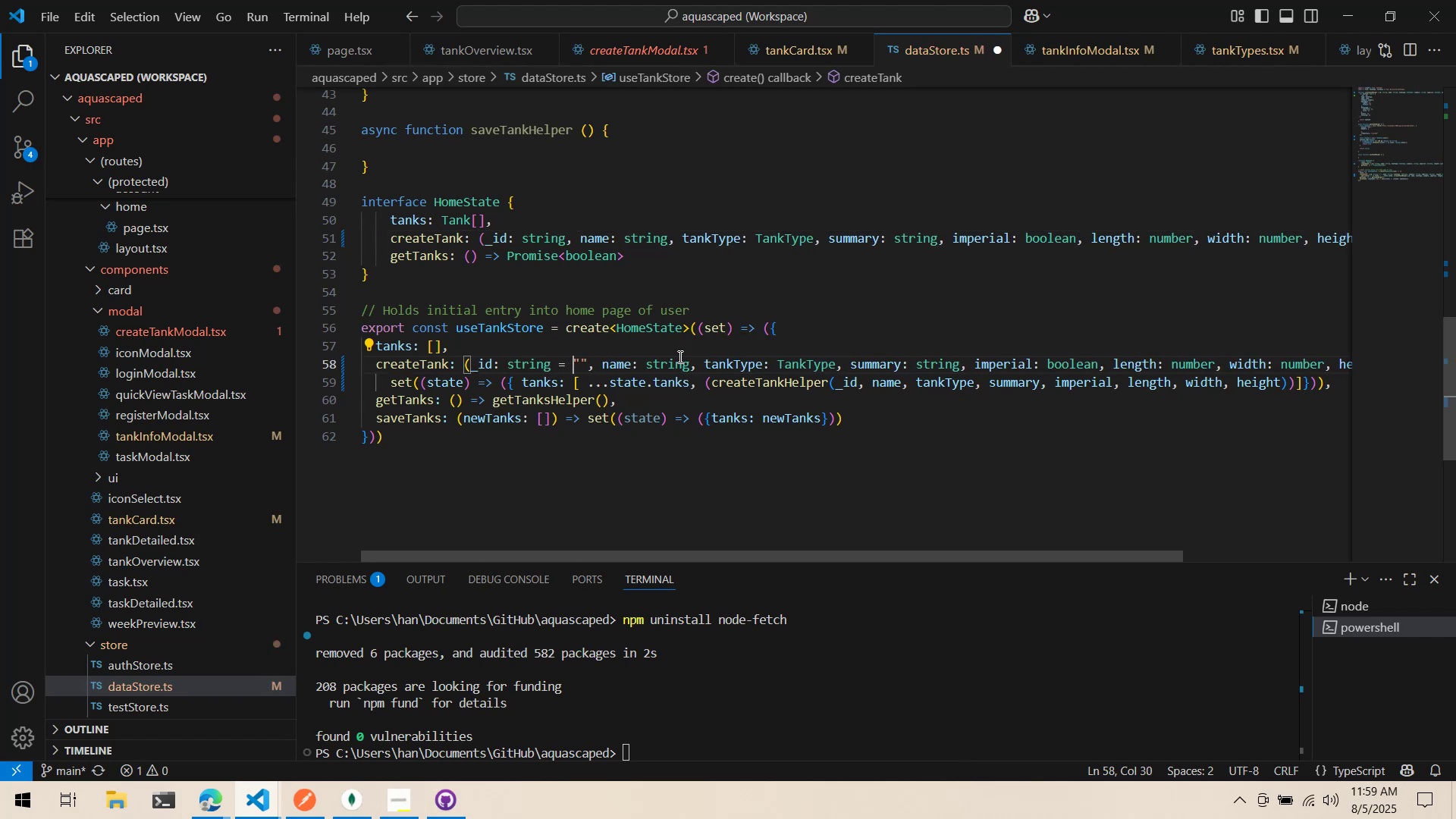 
key(Control+ControlLeft)
 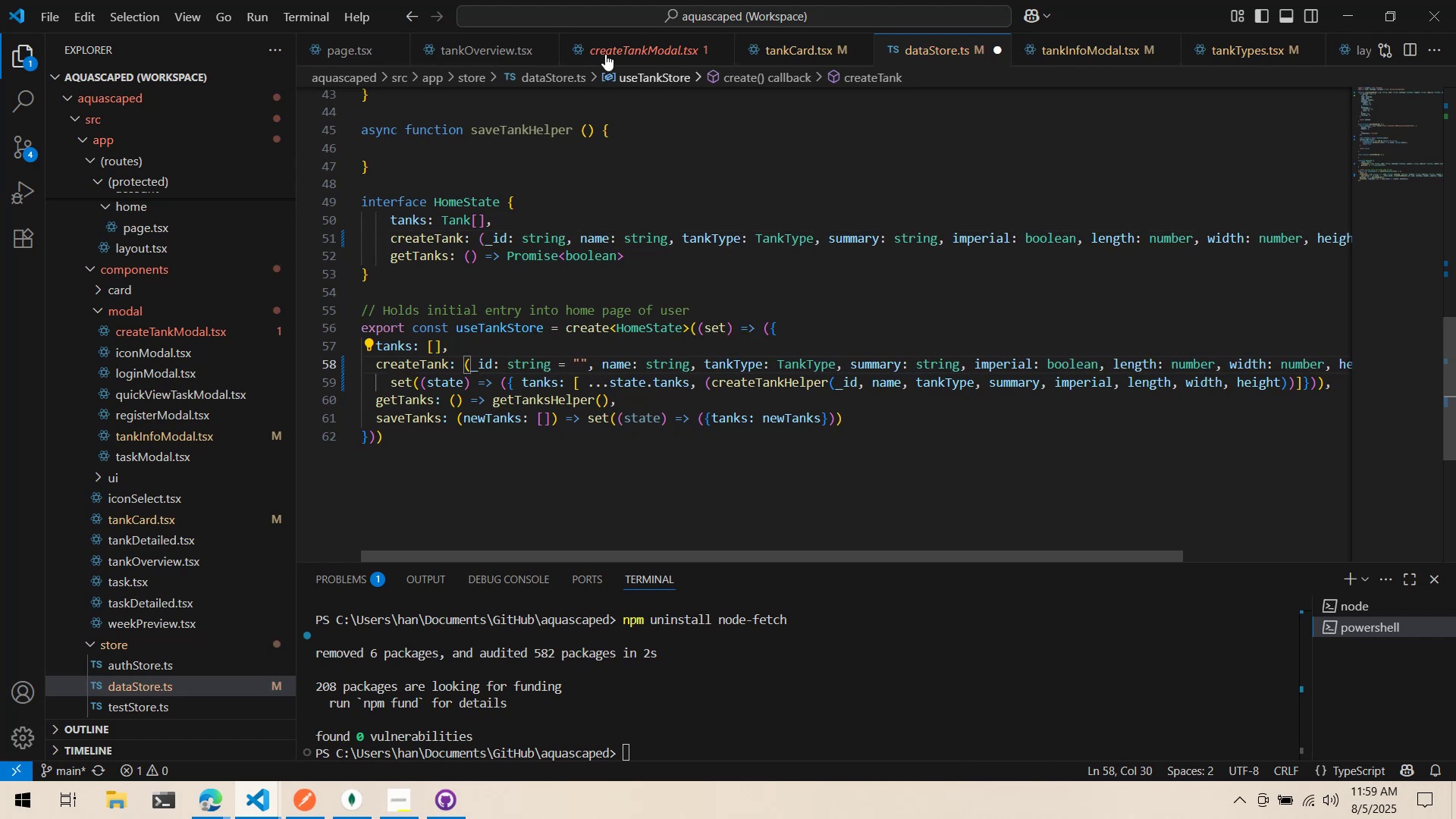 
key(Control+S)
 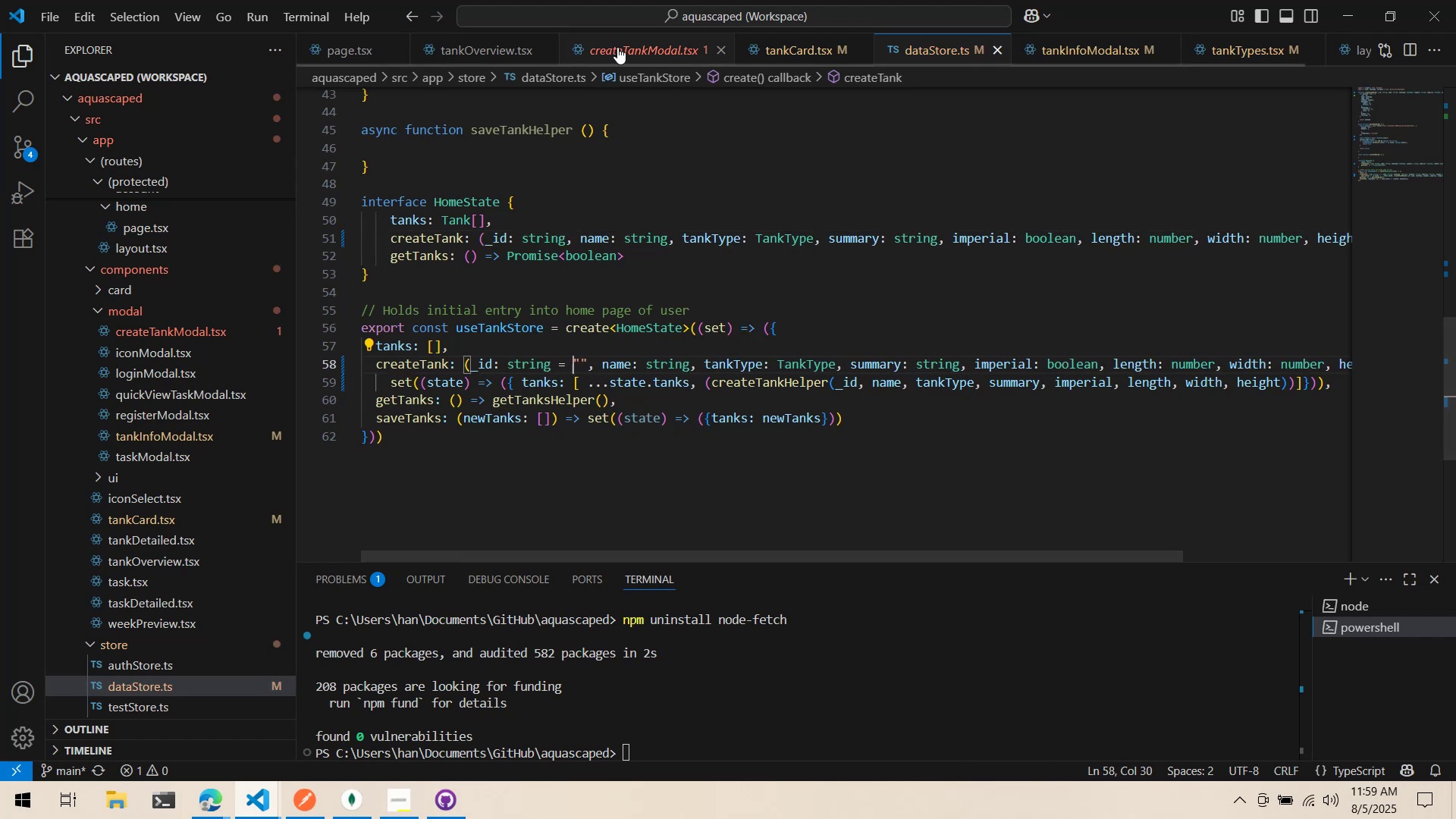 
left_click([617, 47])
 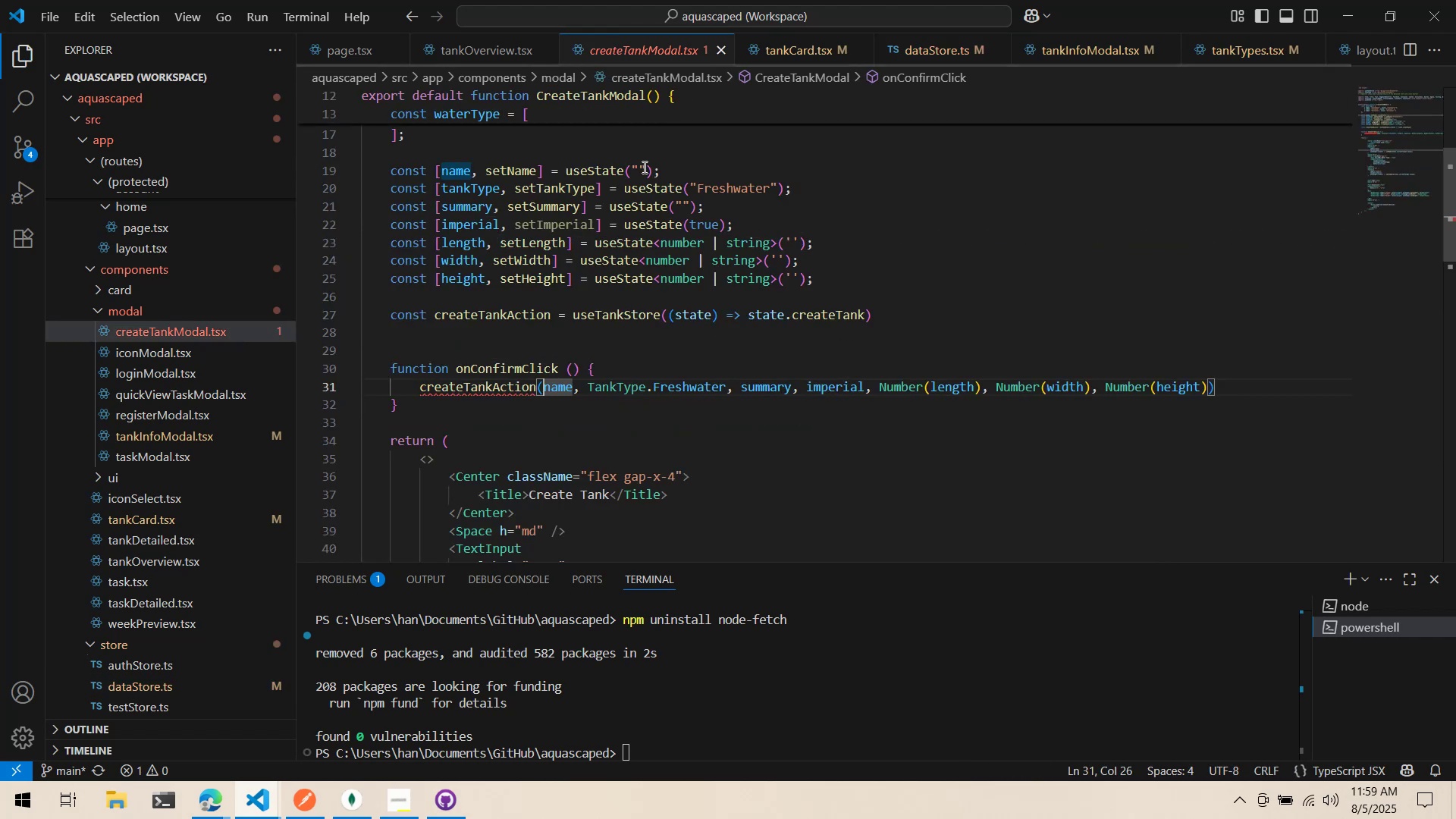 
left_click([643, 167])
 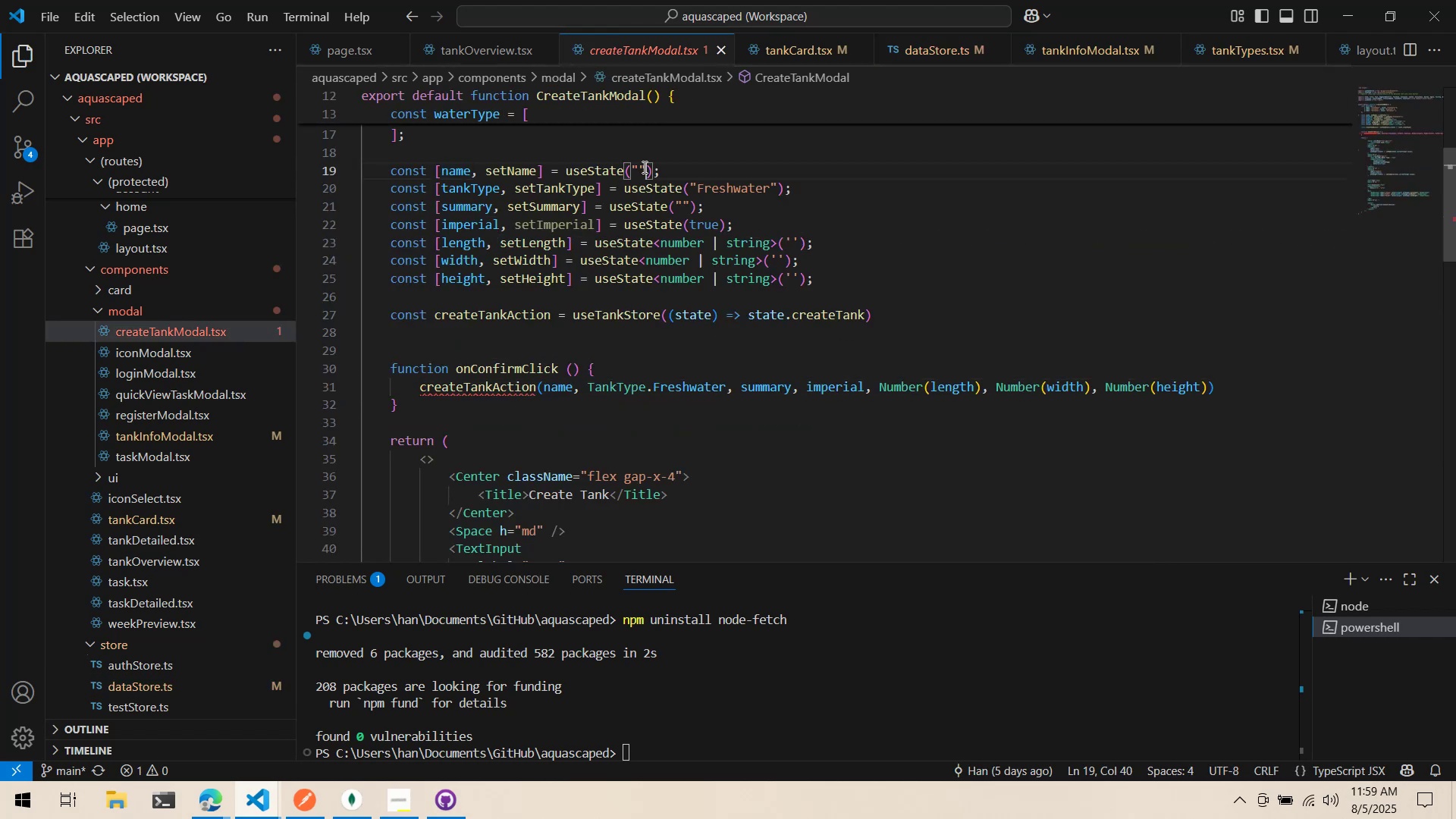 
key(Control+S)
 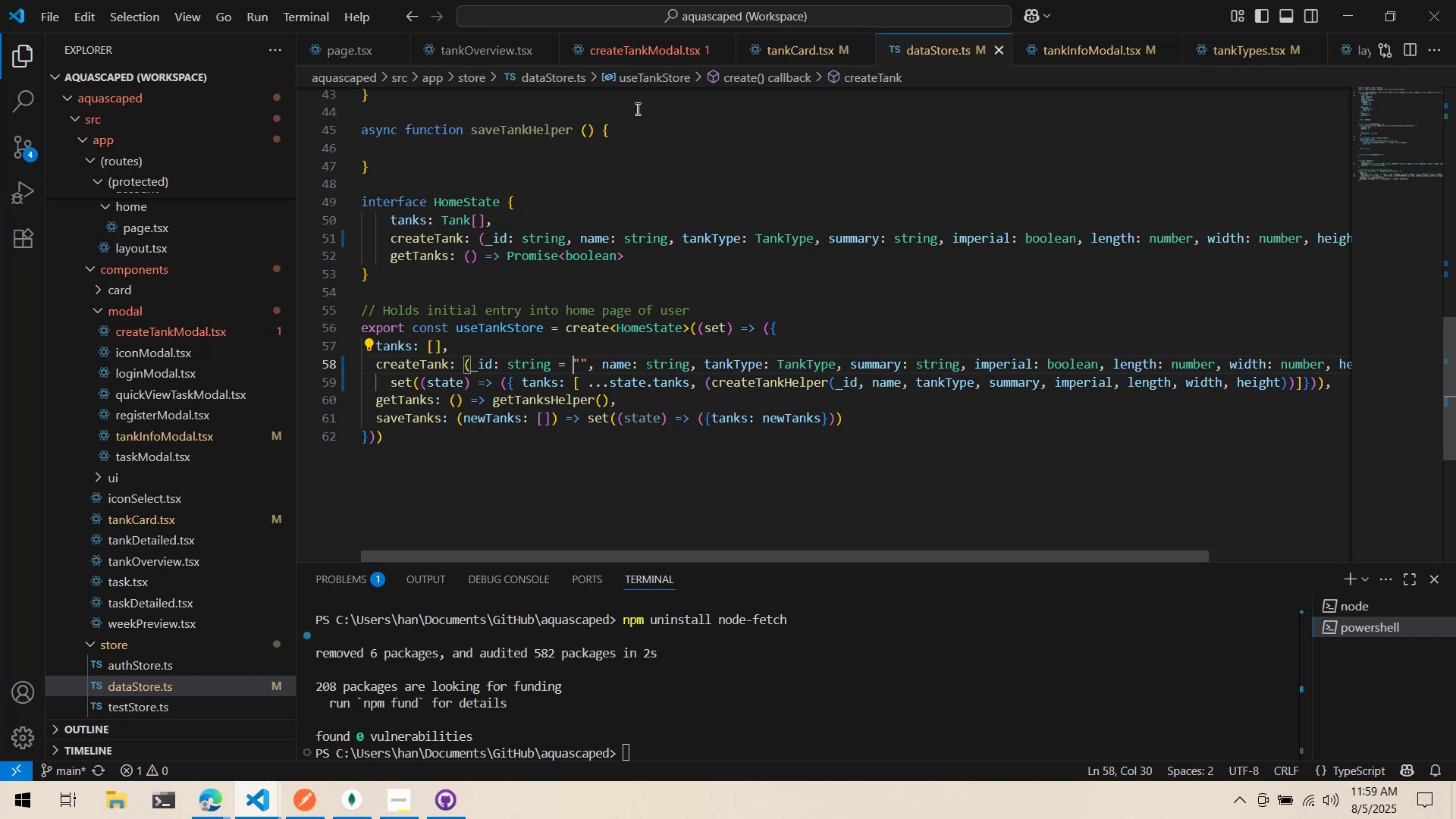 
left_click([646, 51])
 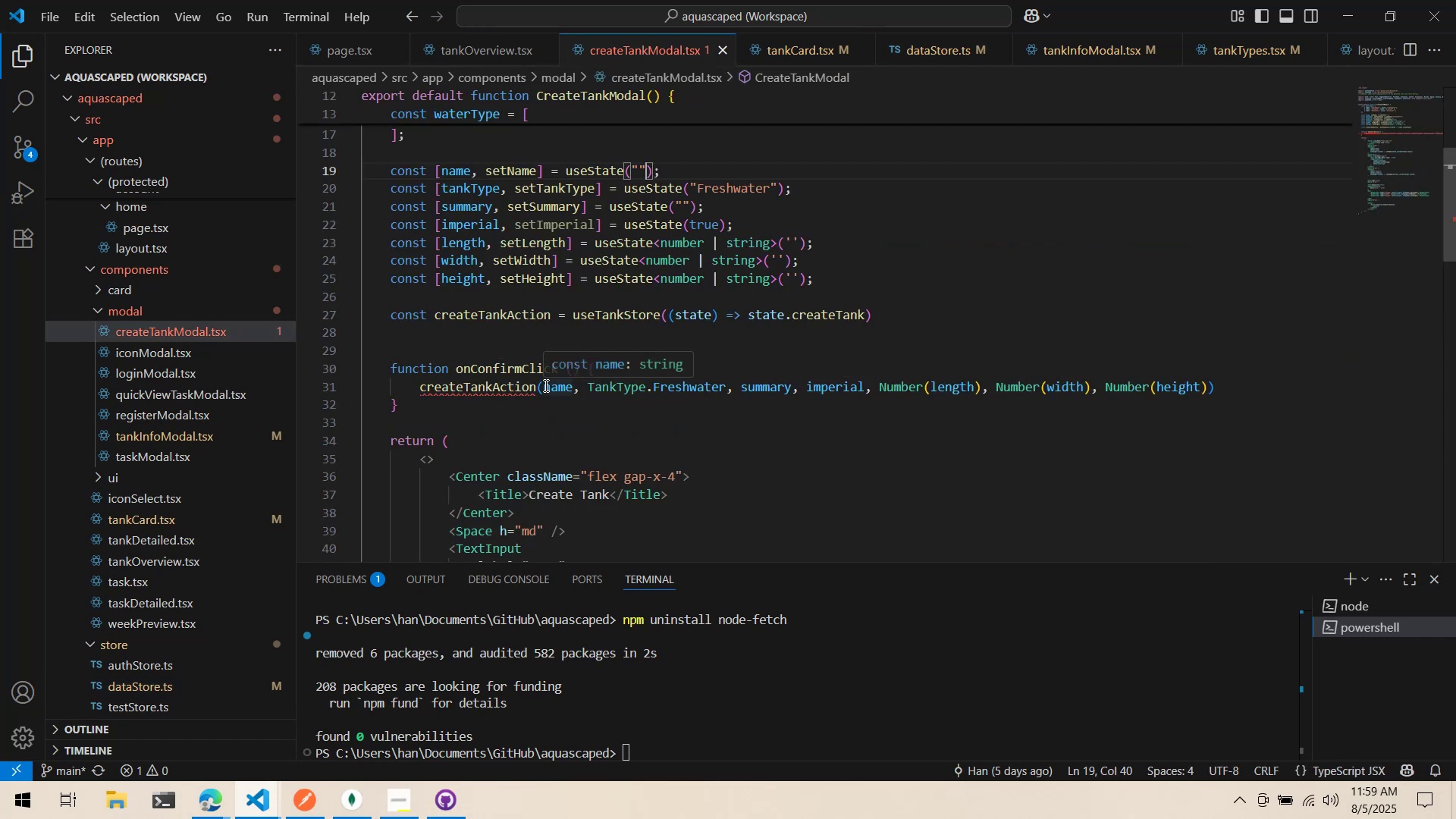 
left_click([544, 385])
 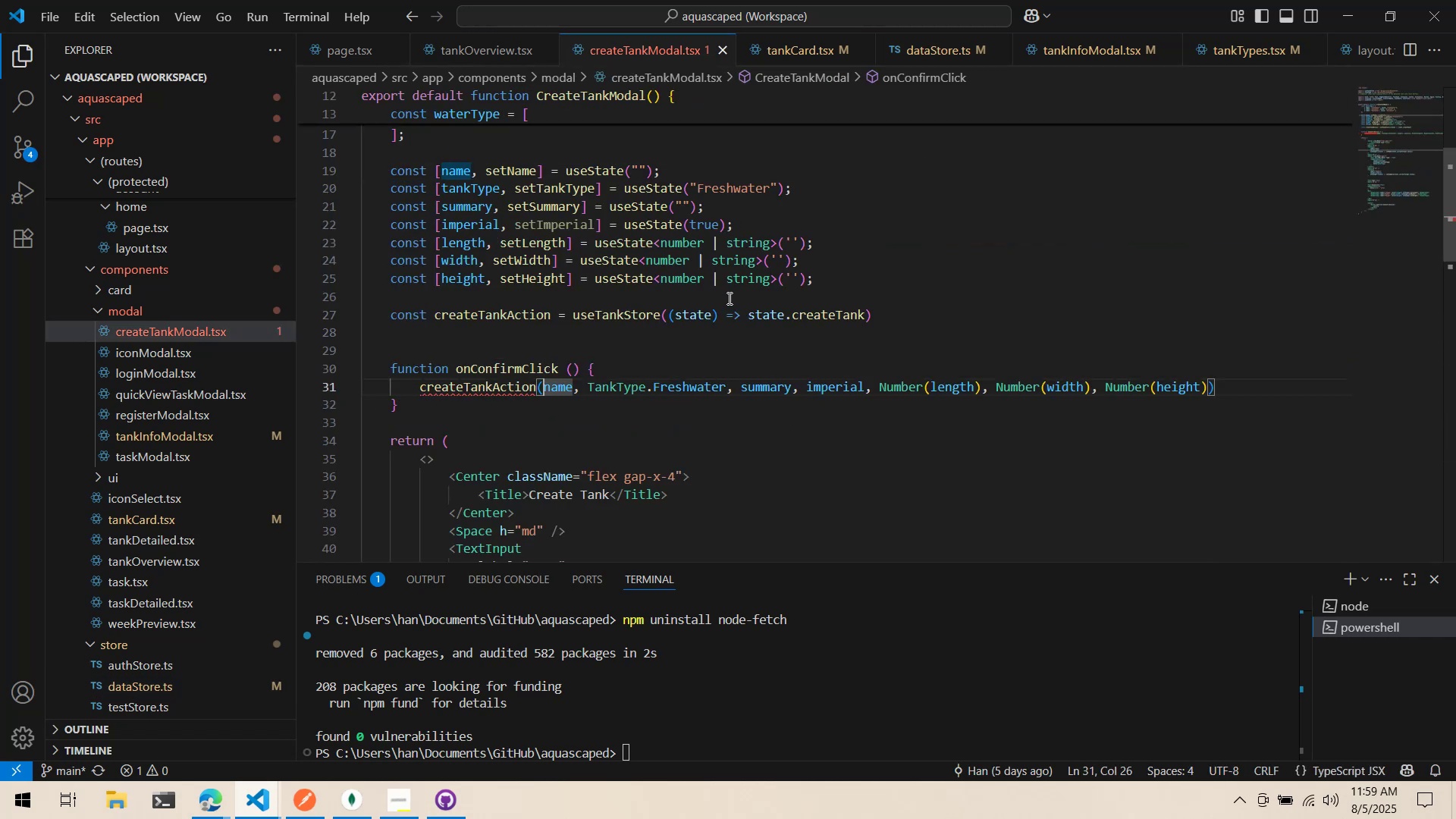 
key(Alt+AltLeft)
 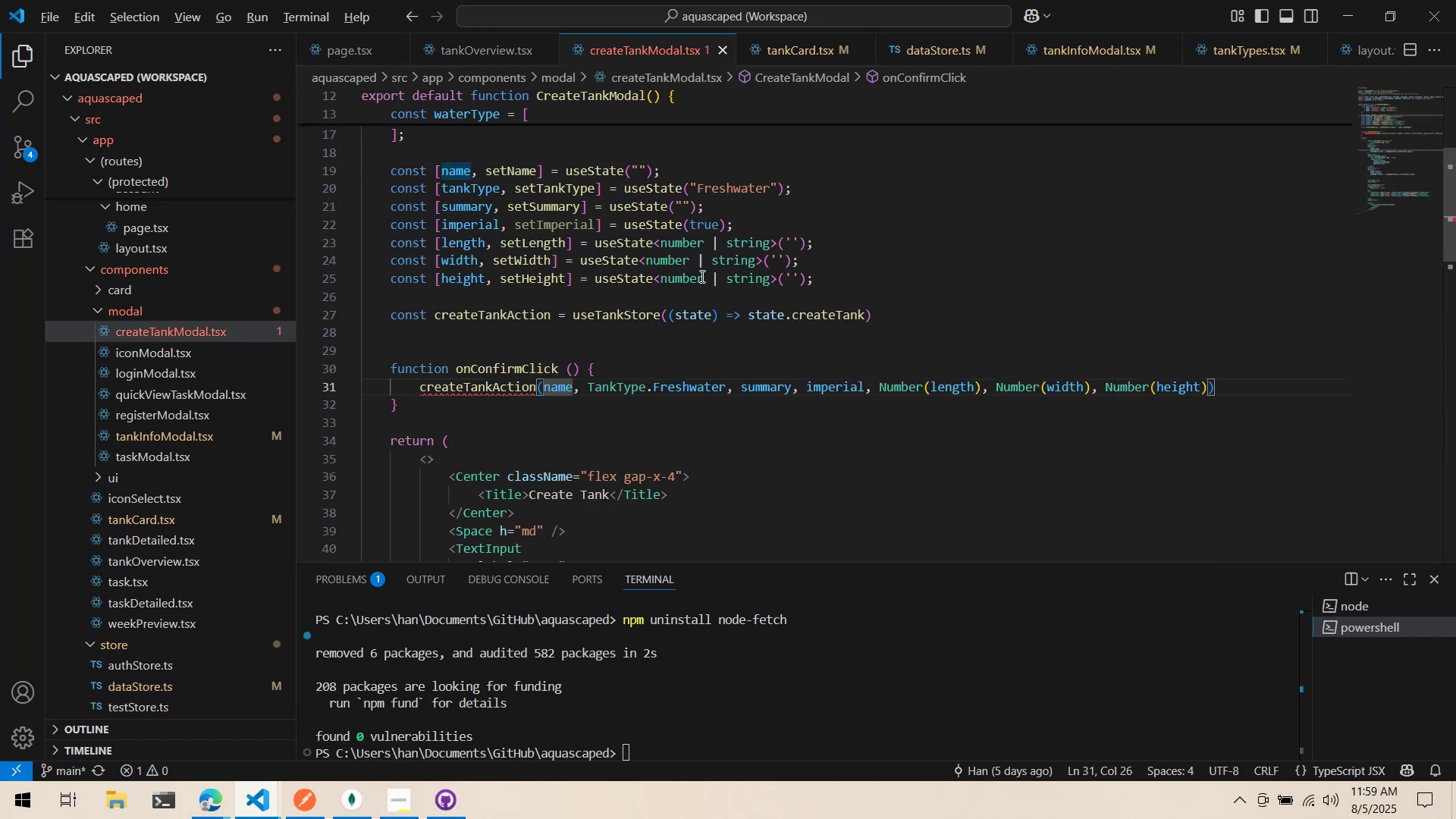 
key(Alt+Tab)
 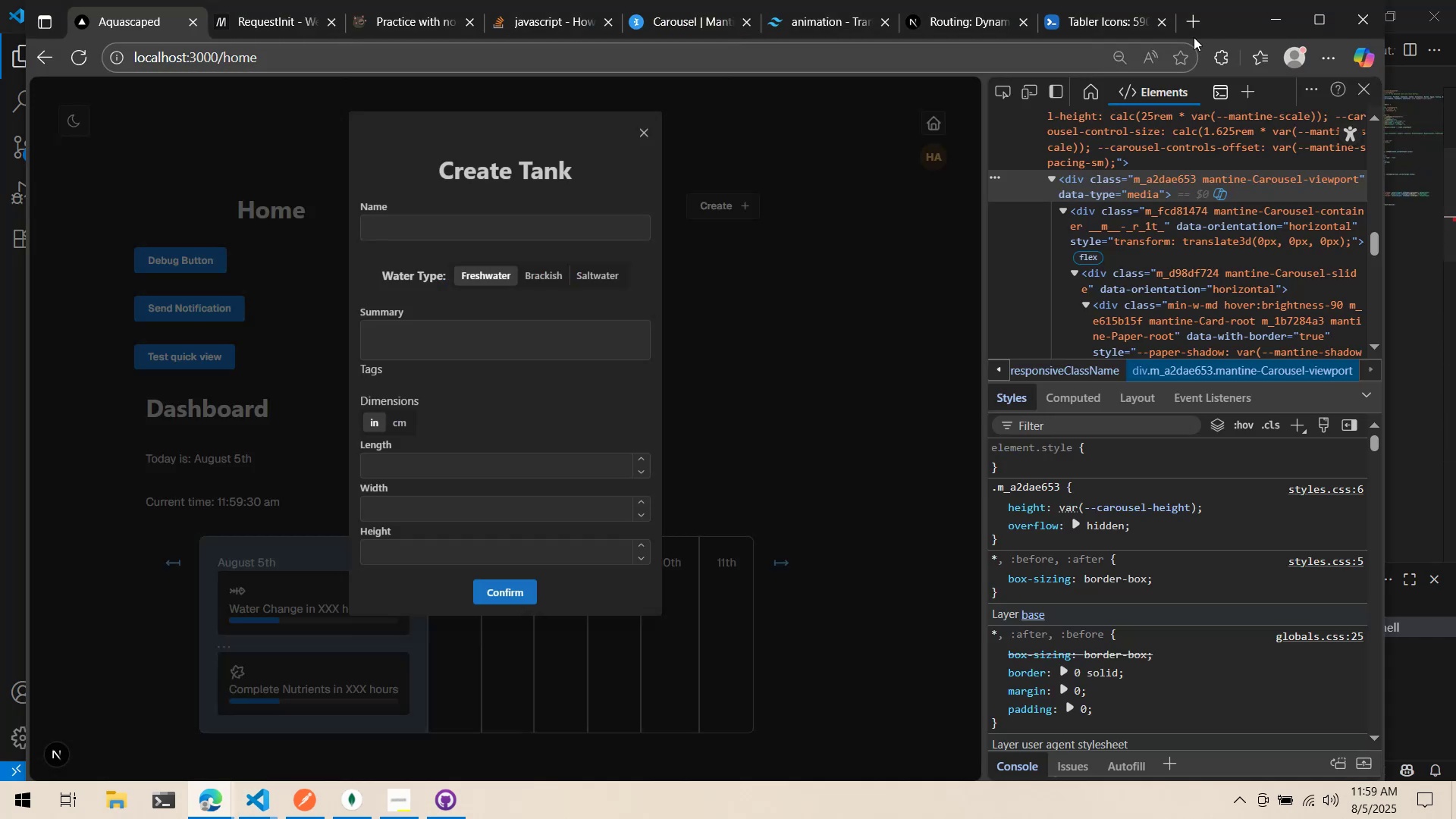 
key(Alt+AltLeft)
 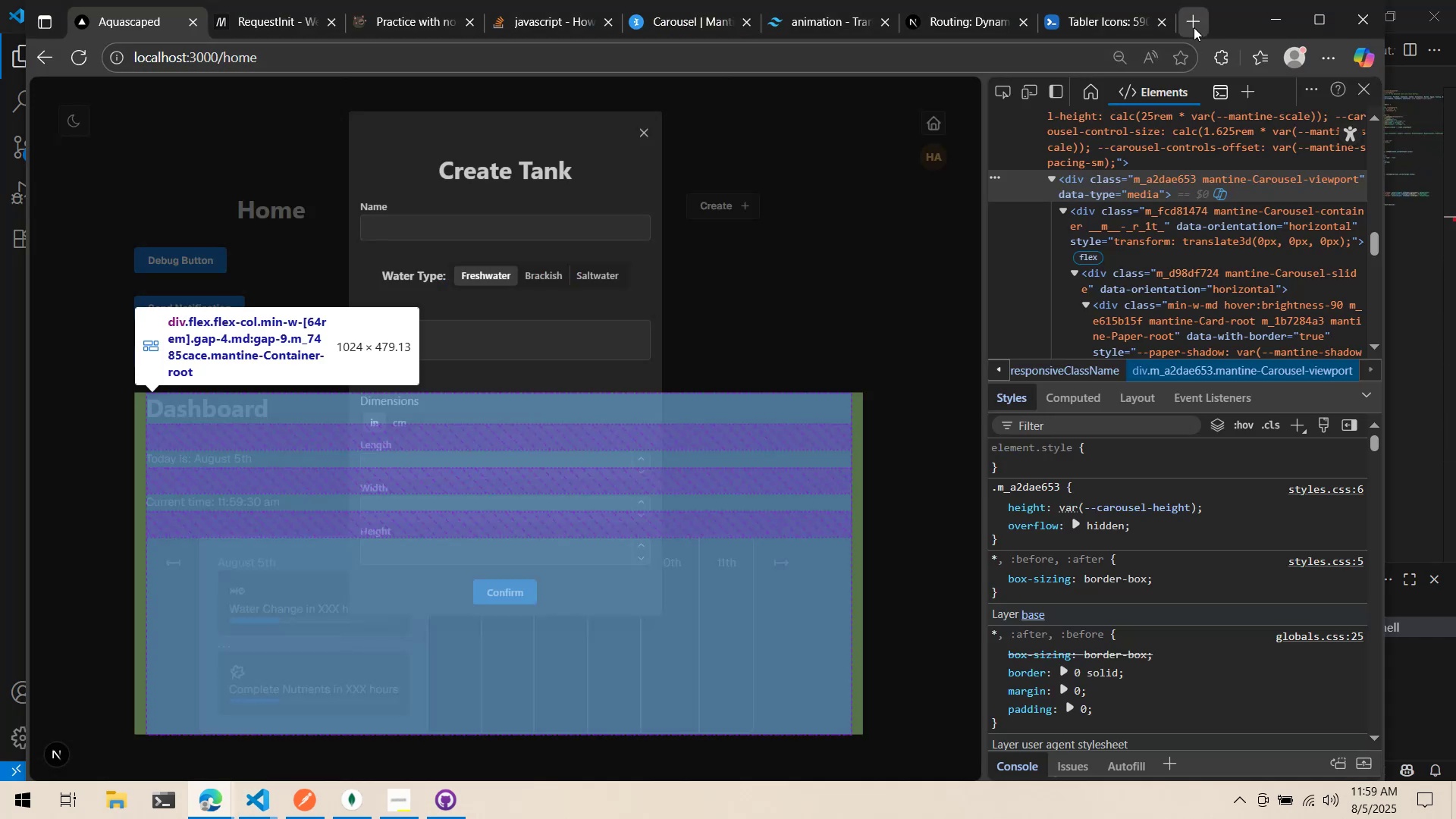 
key(Alt+Tab)
 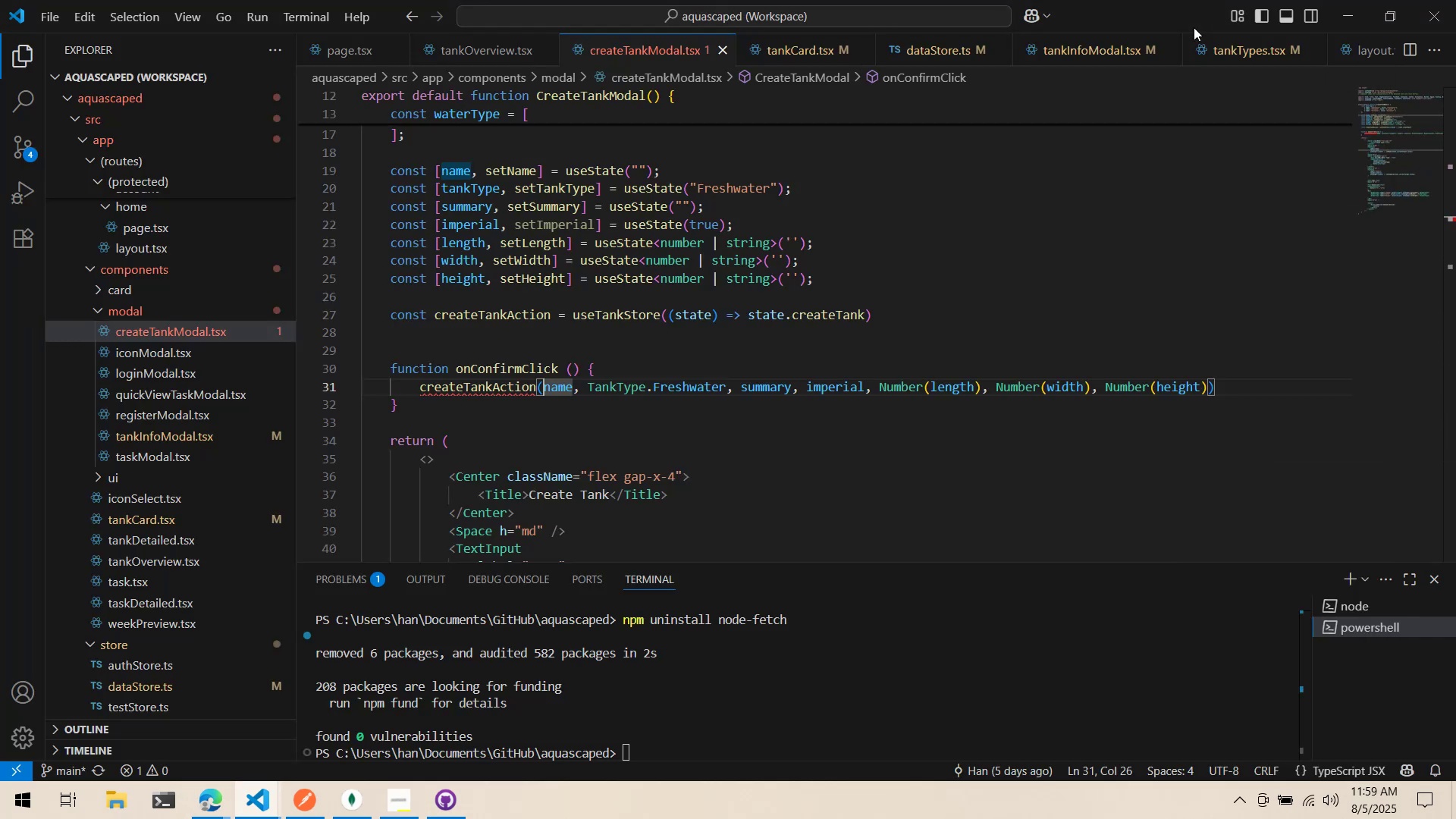 
key(Shift+ShiftLeft)
 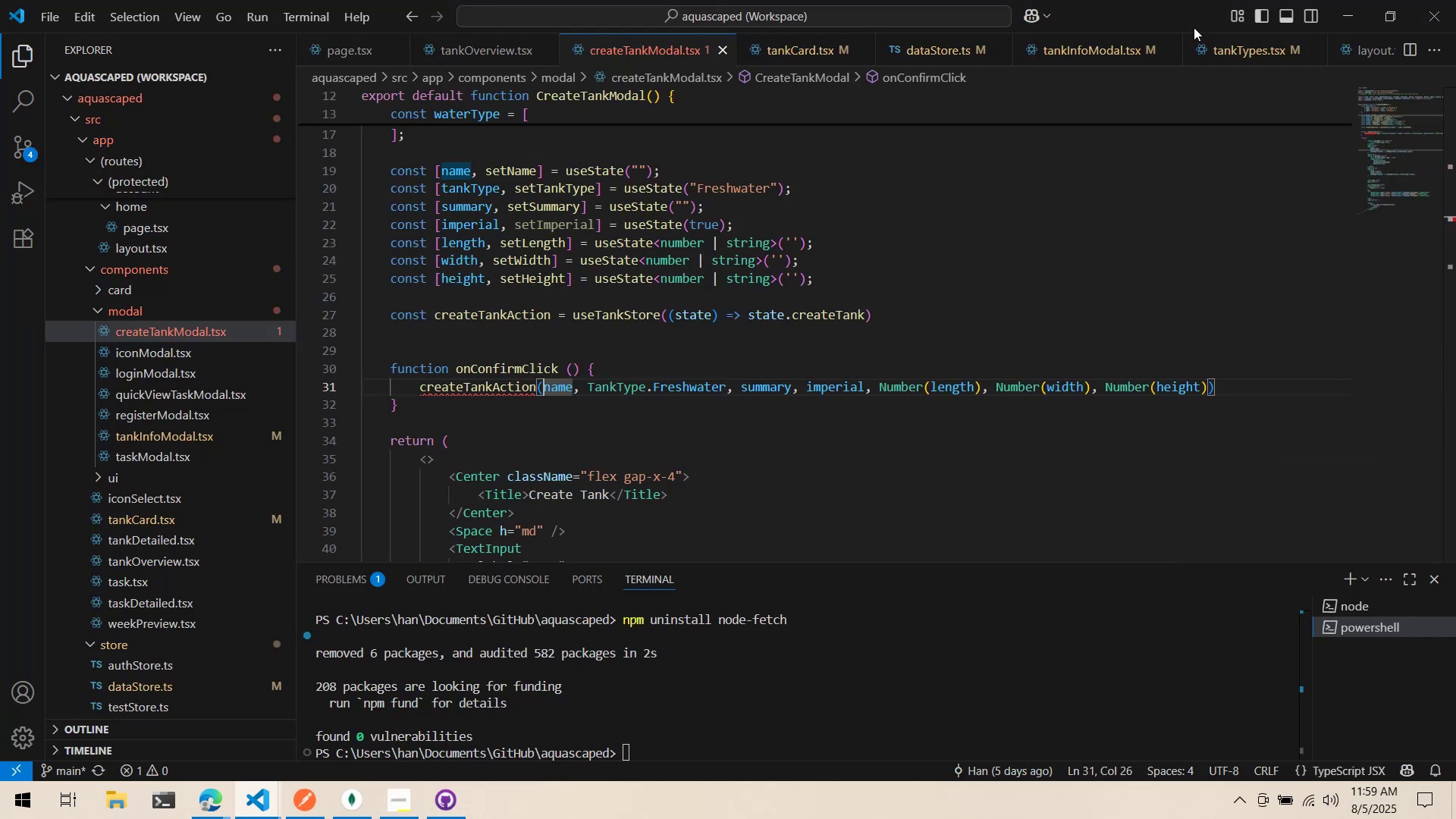 
key(Shift+Quote)
 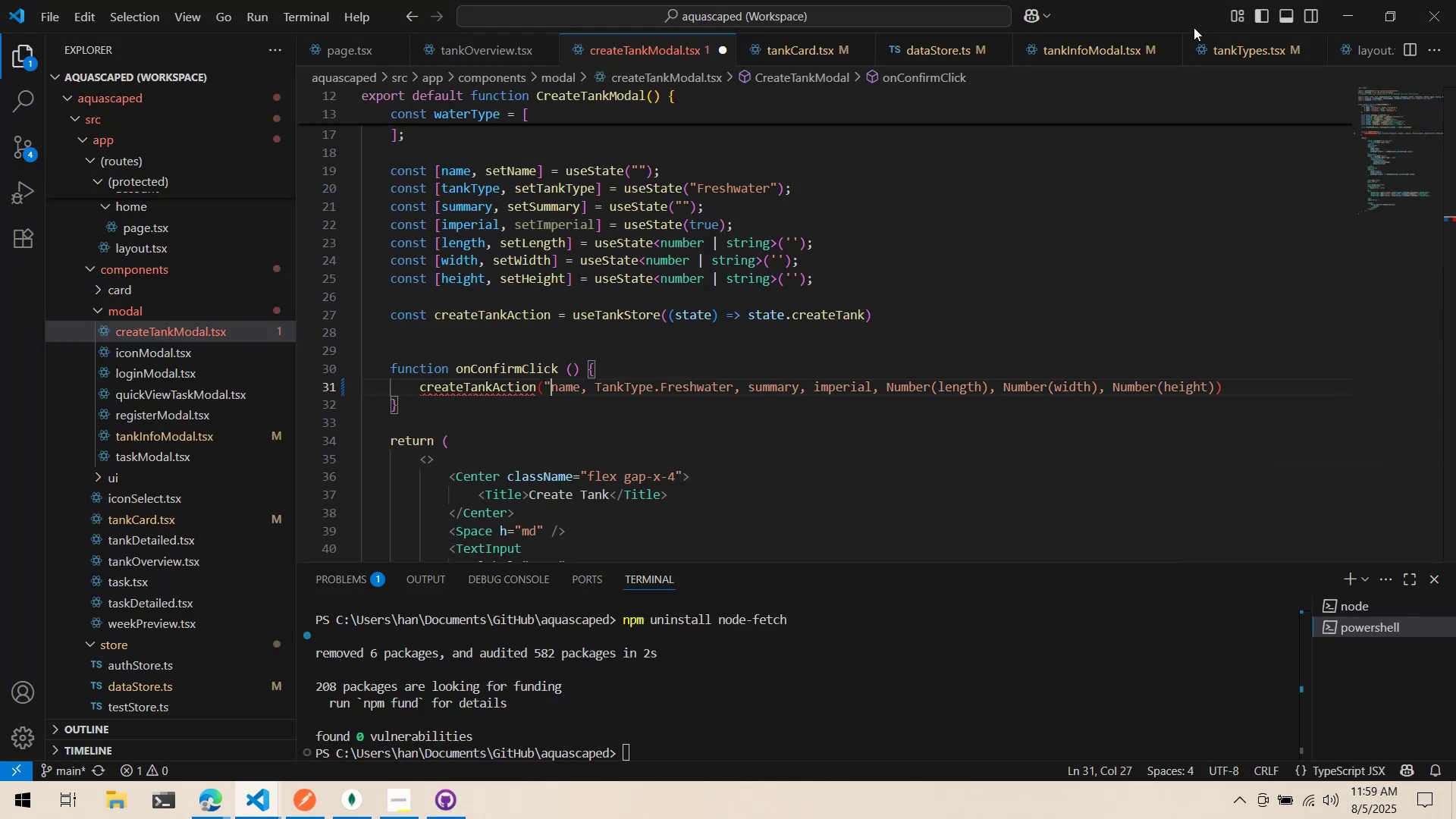 
key(Comma)
 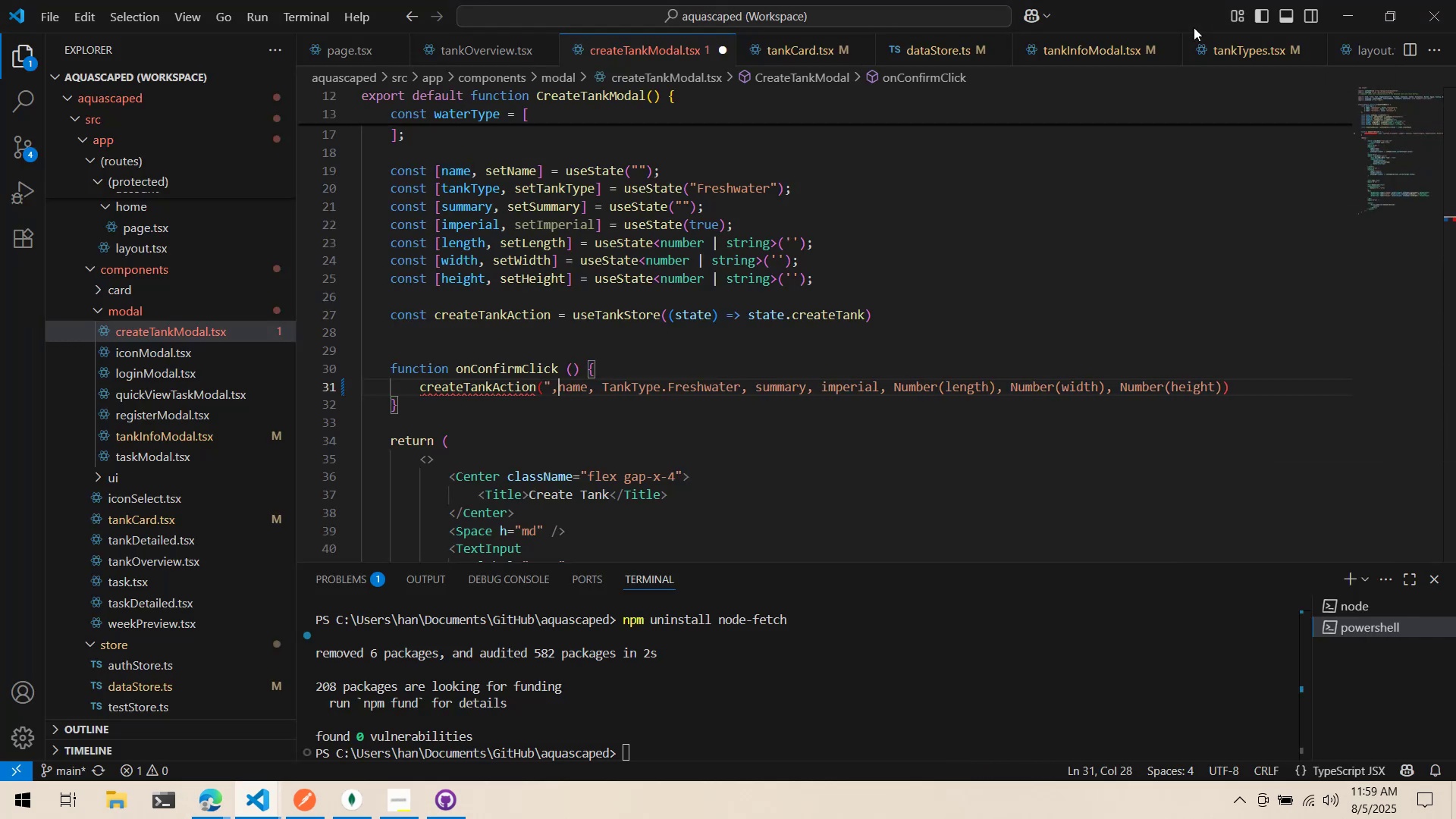 
key(Space)
 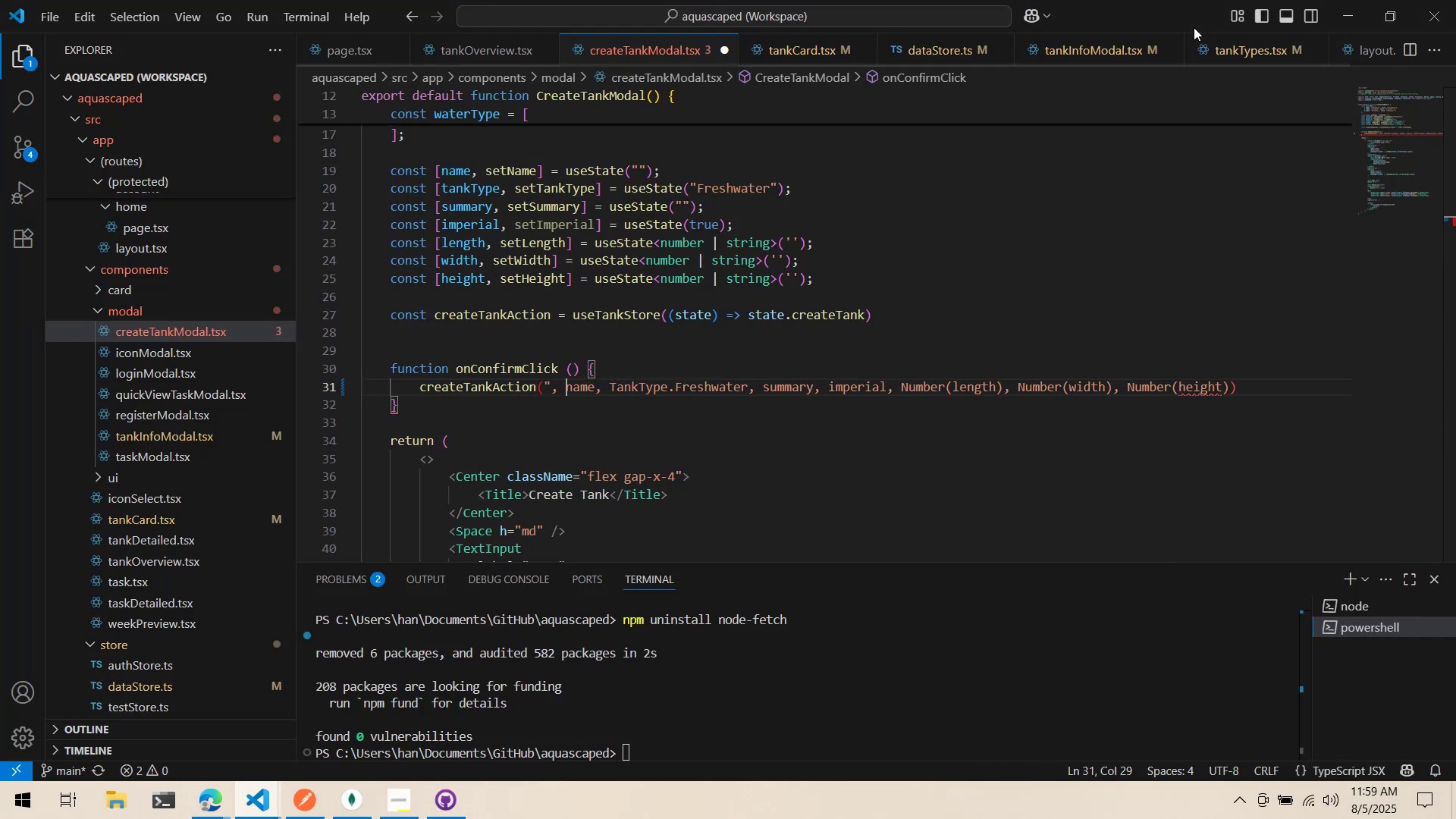 
key(Backspace)
 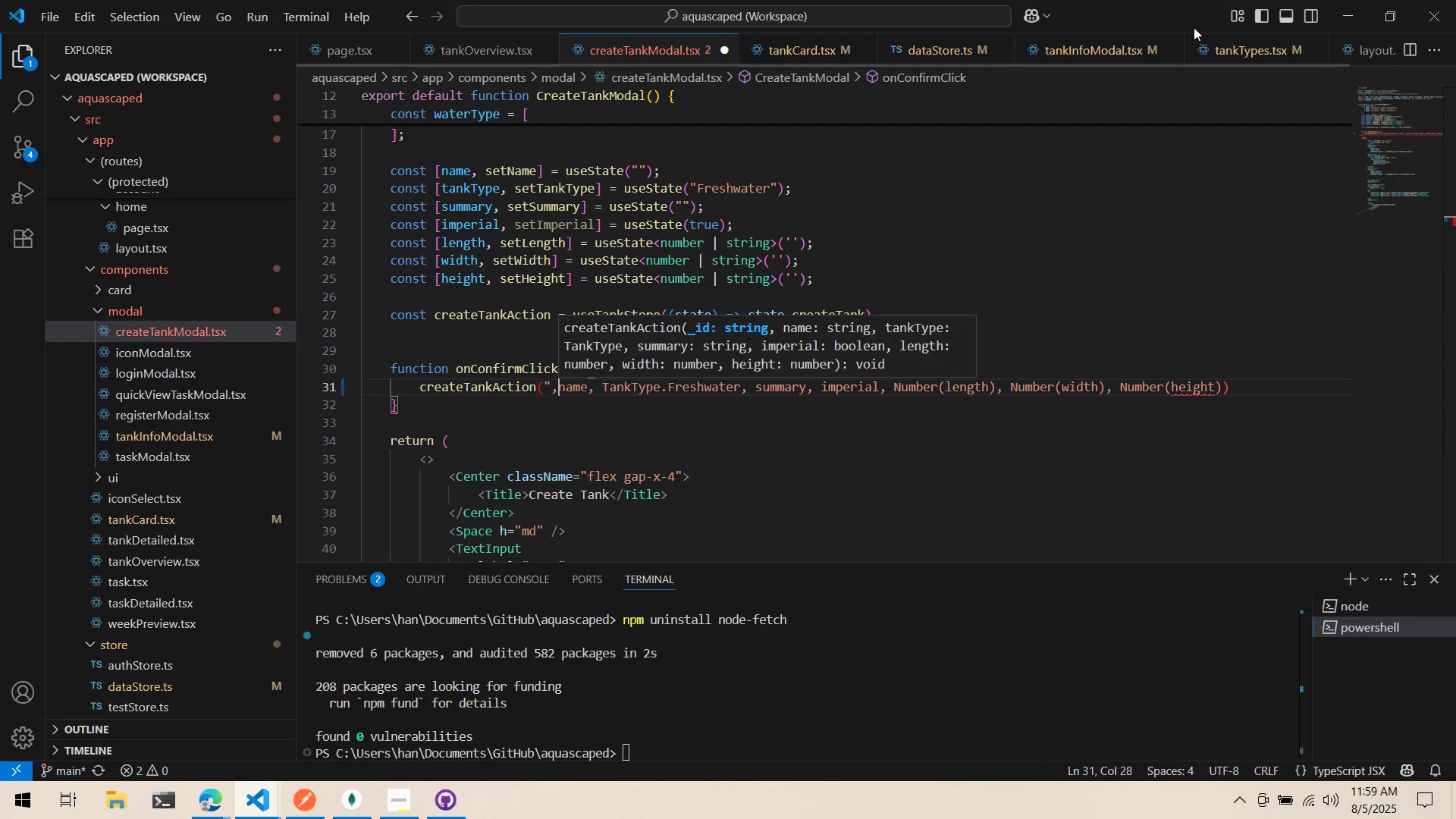 
key(Backspace)
 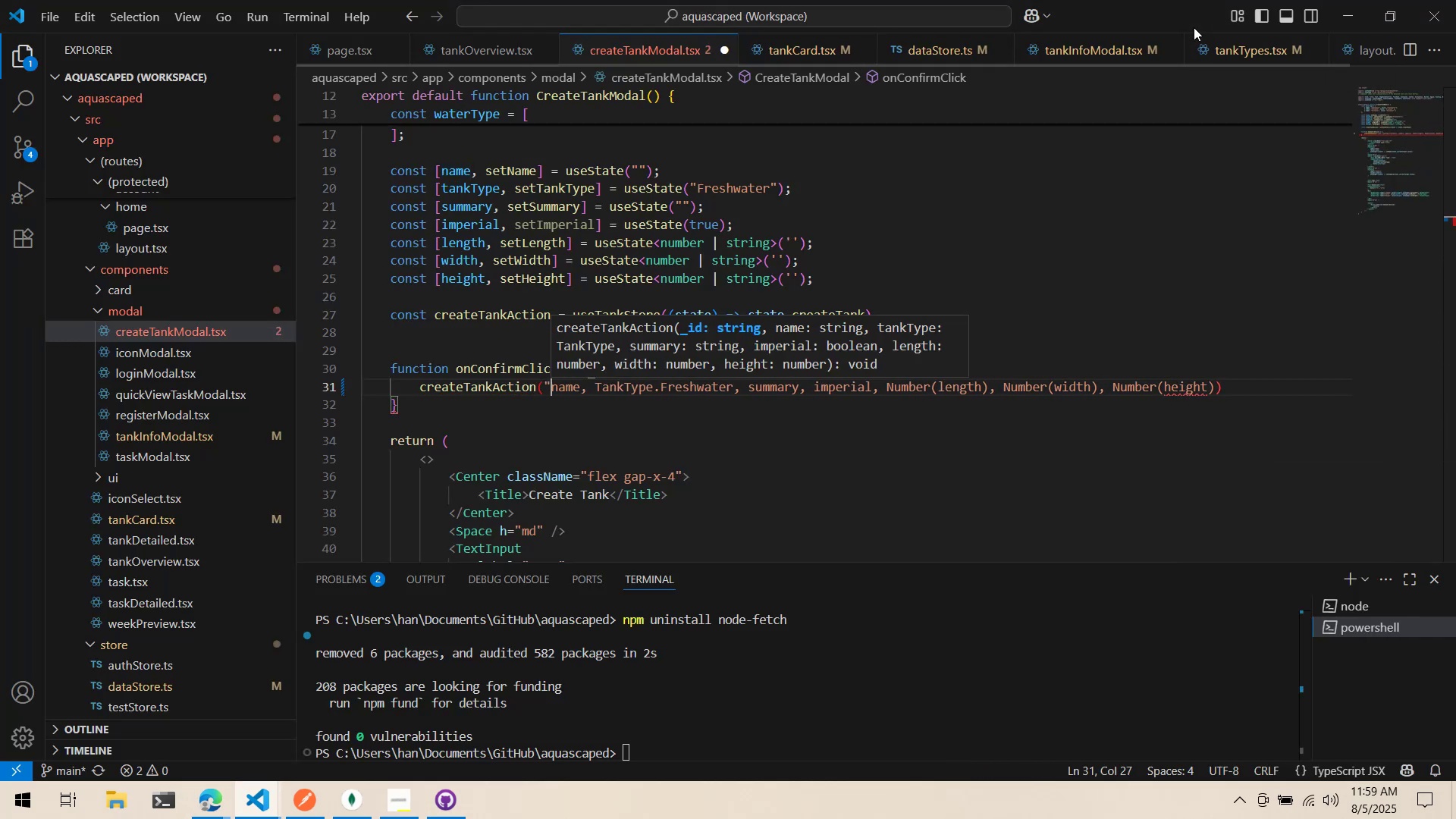 
key(Quote)
 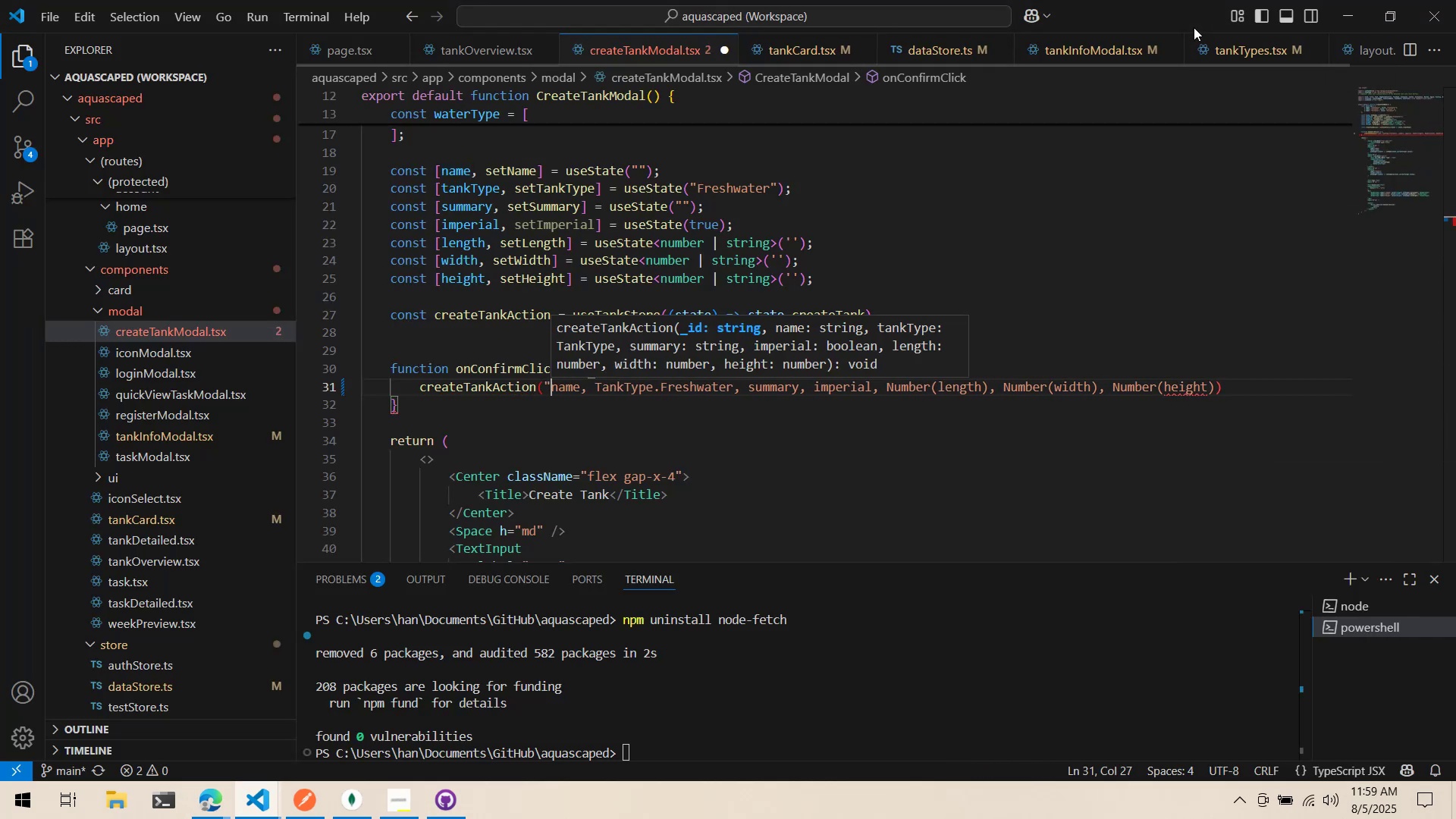 
key(Shift+ShiftLeft)
 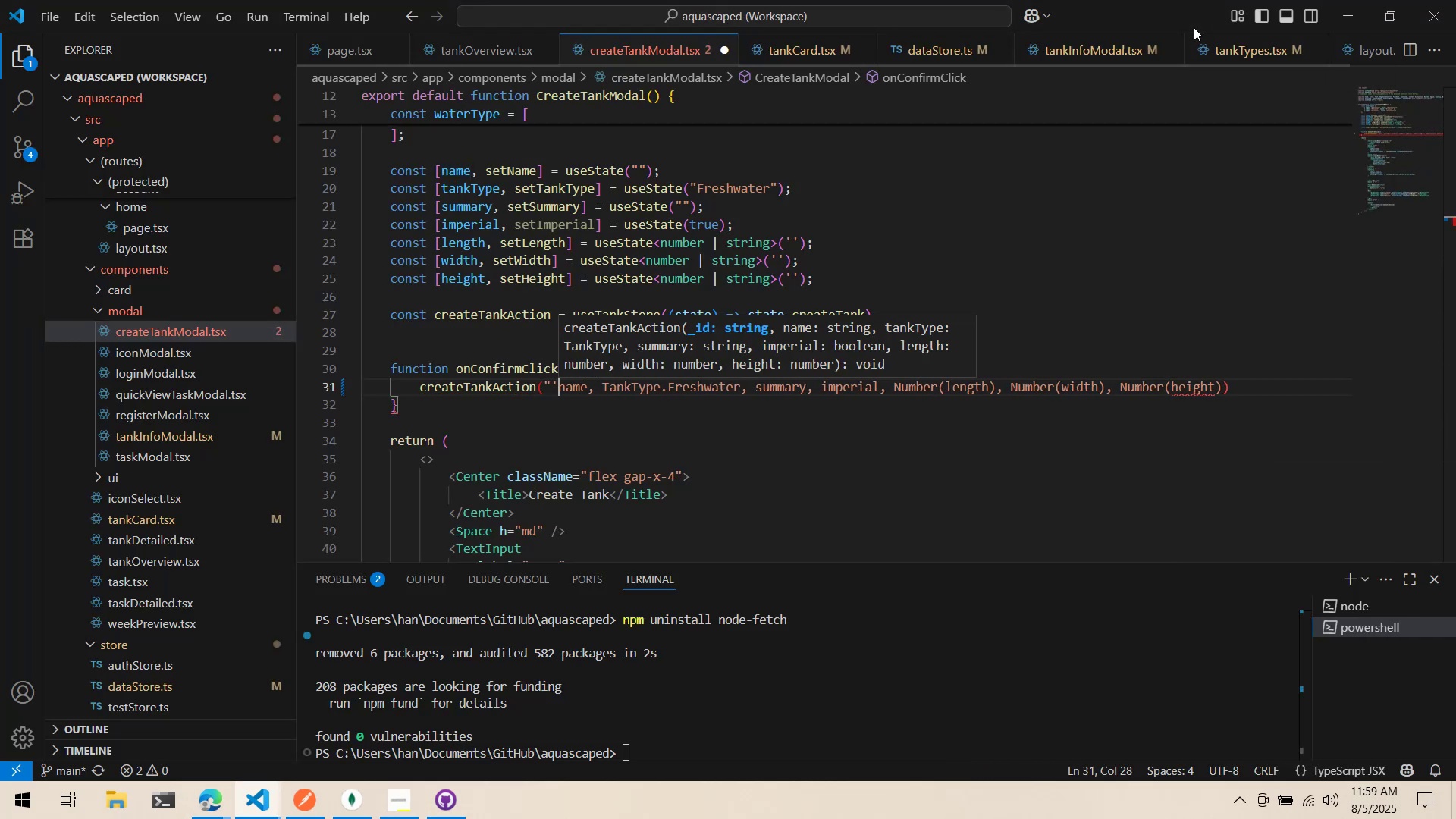 
key(Comma)
 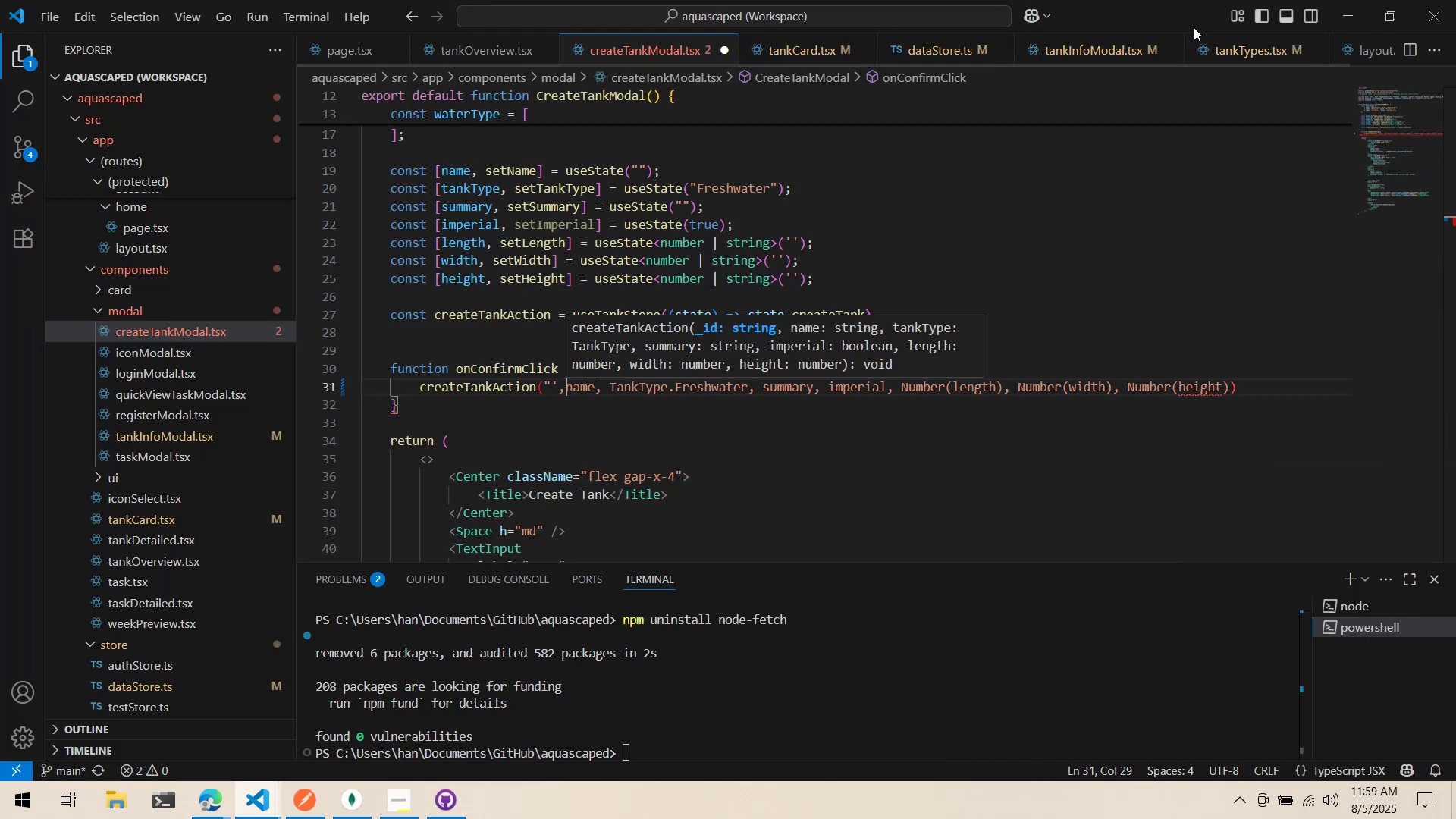 
key(Space)
 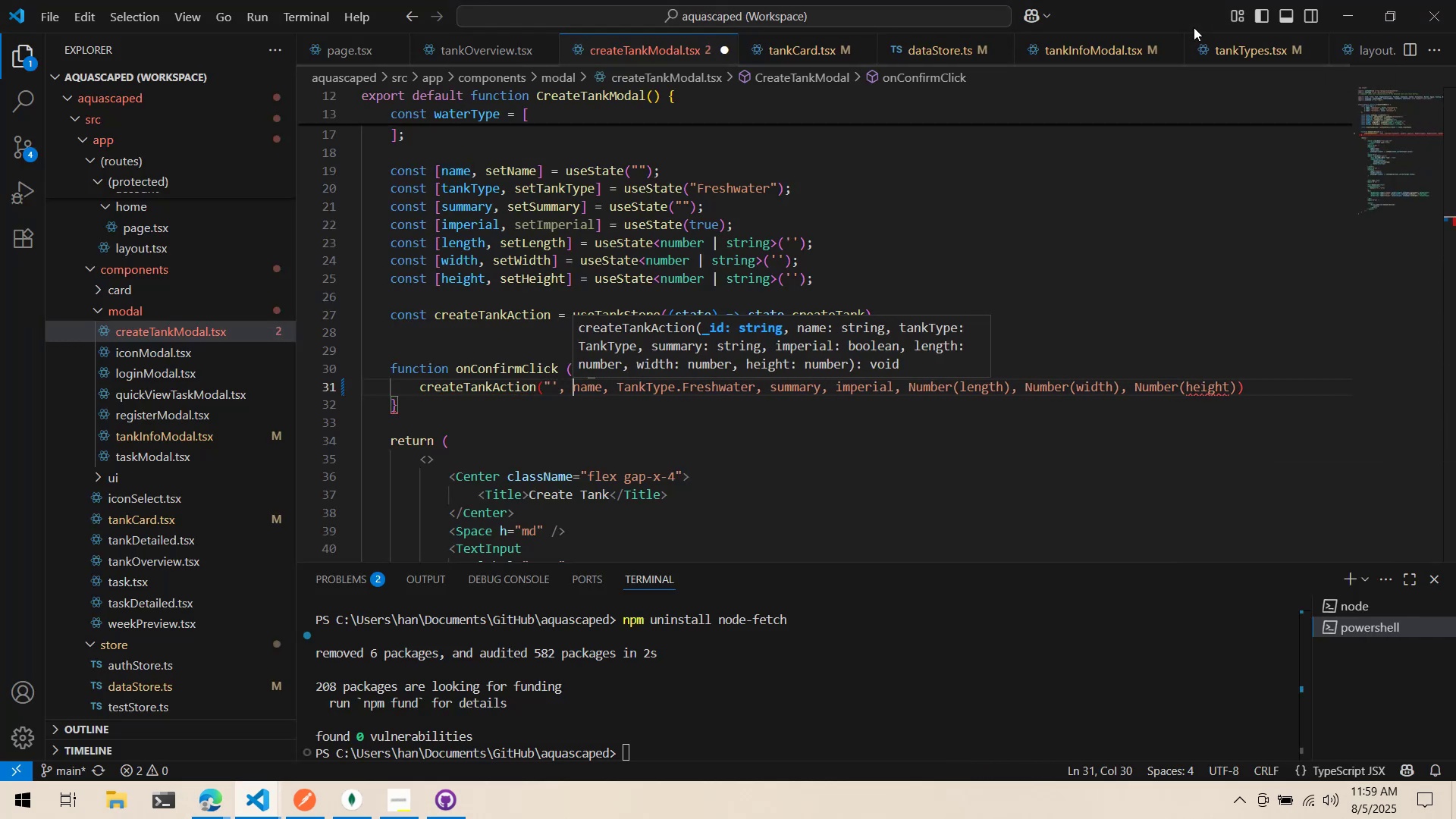 
key(Backspace)
 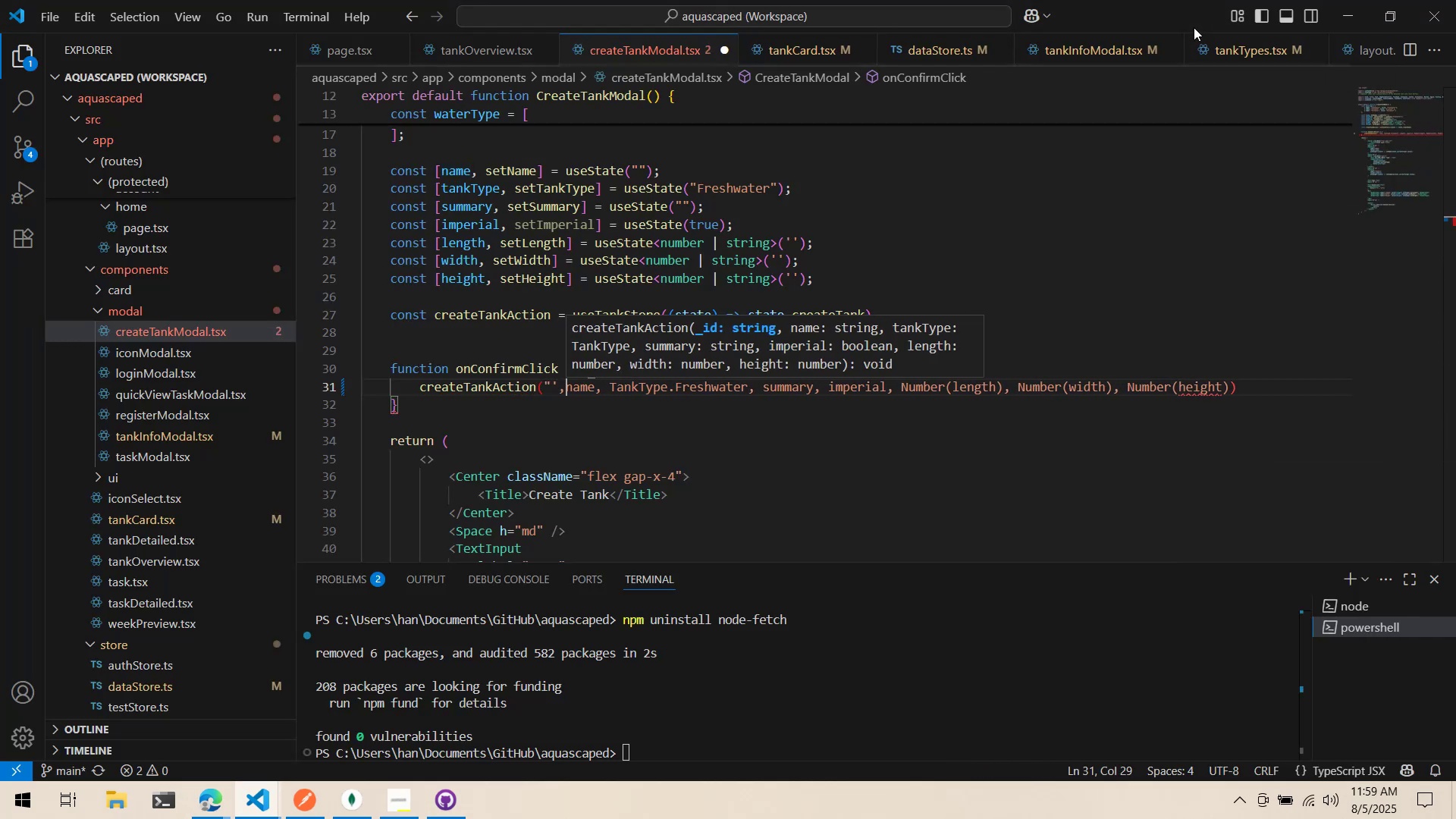 
key(Backspace)
 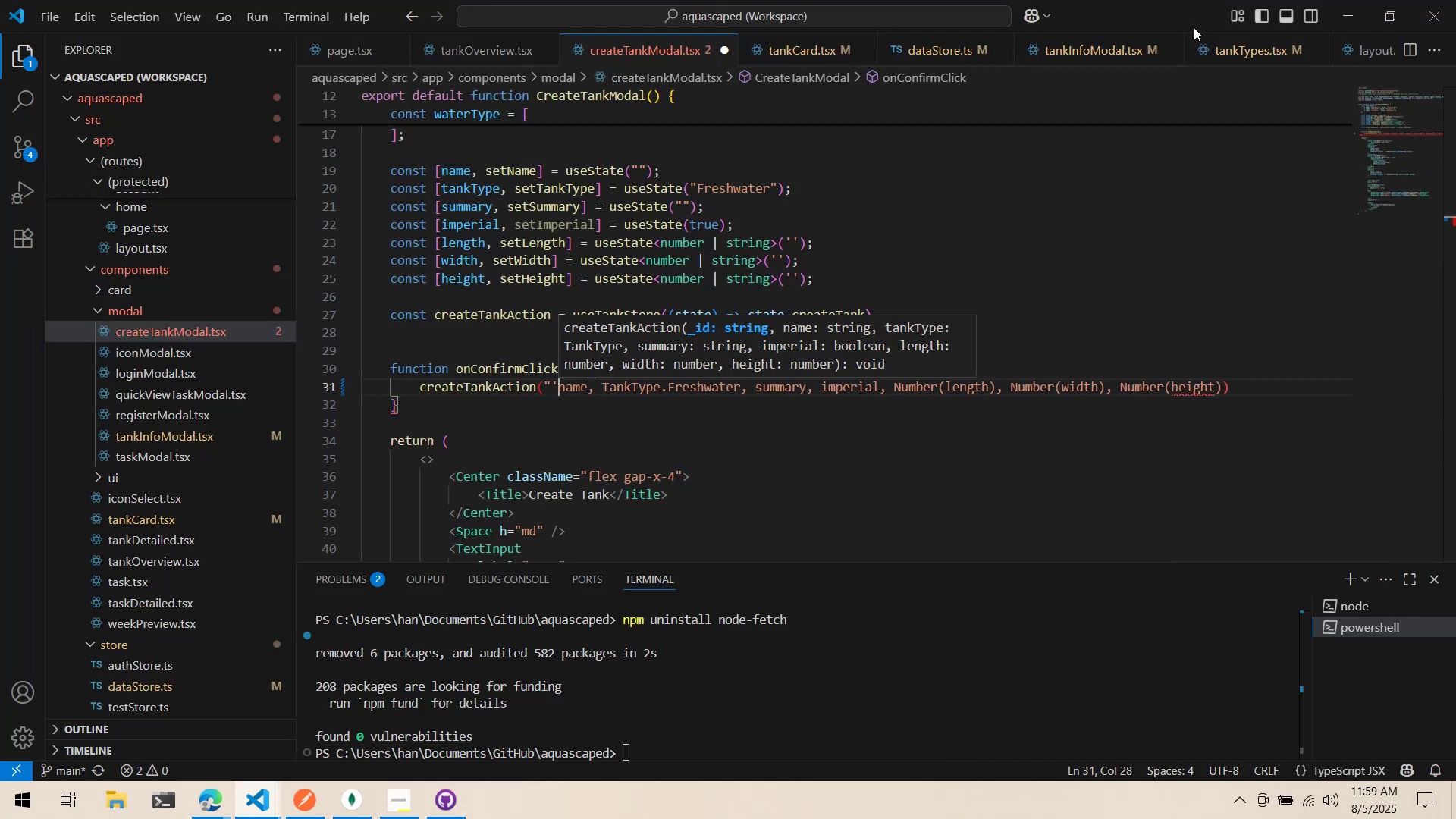 
key(Backspace)
 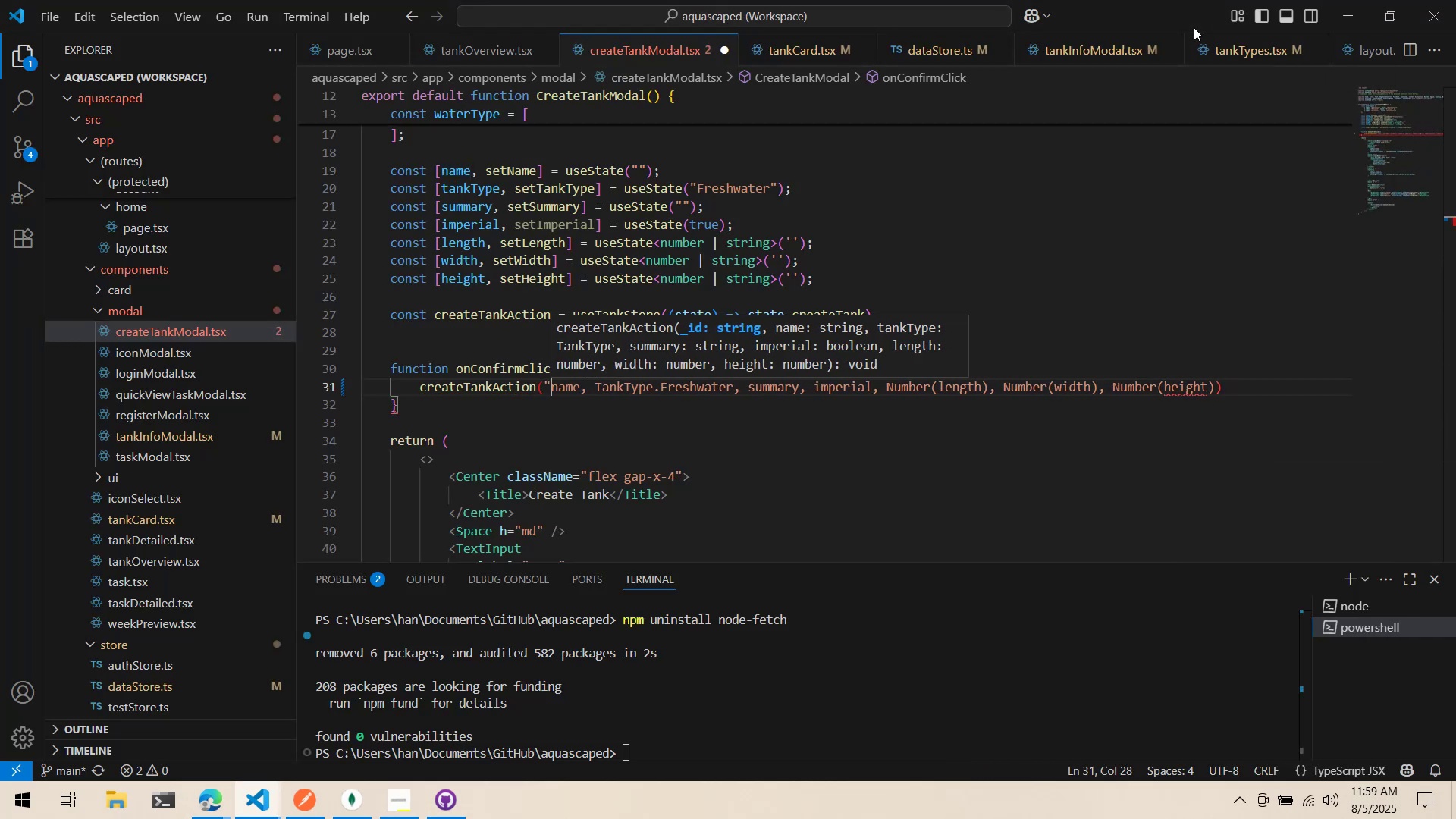 
key(Shift+ShiftLeft)
 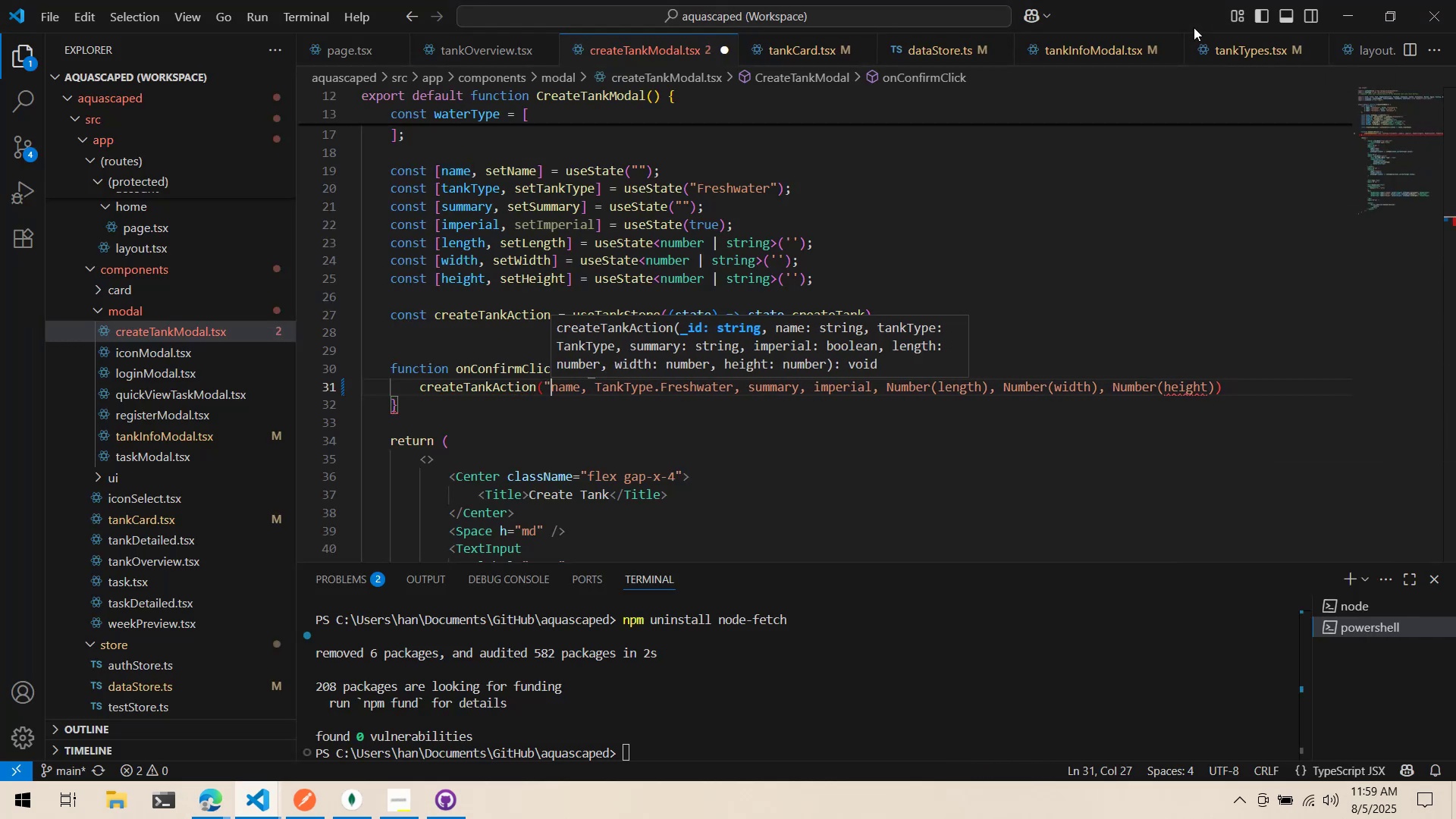 
key(Shift+Quote)
 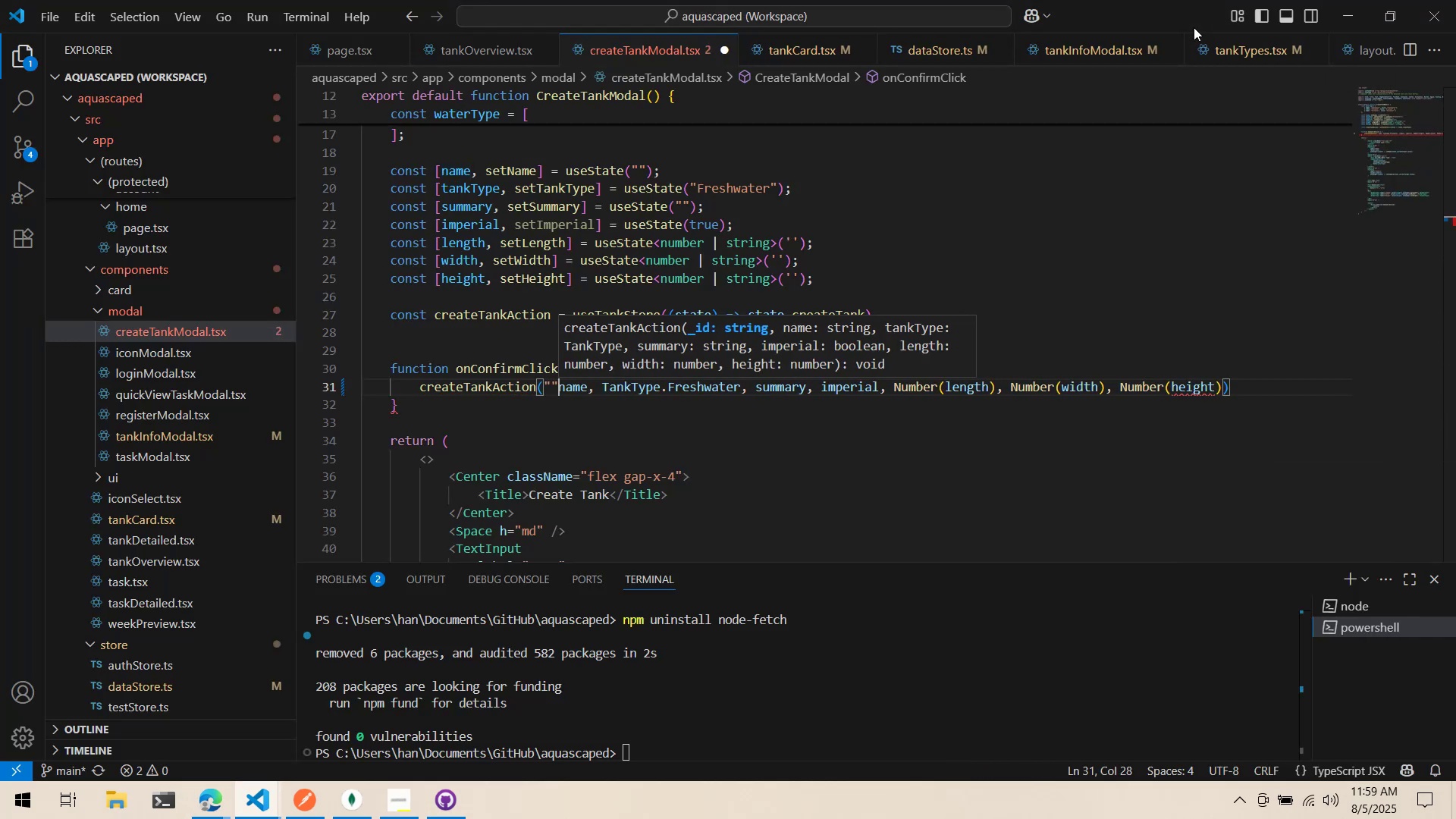 
key(Comma)
 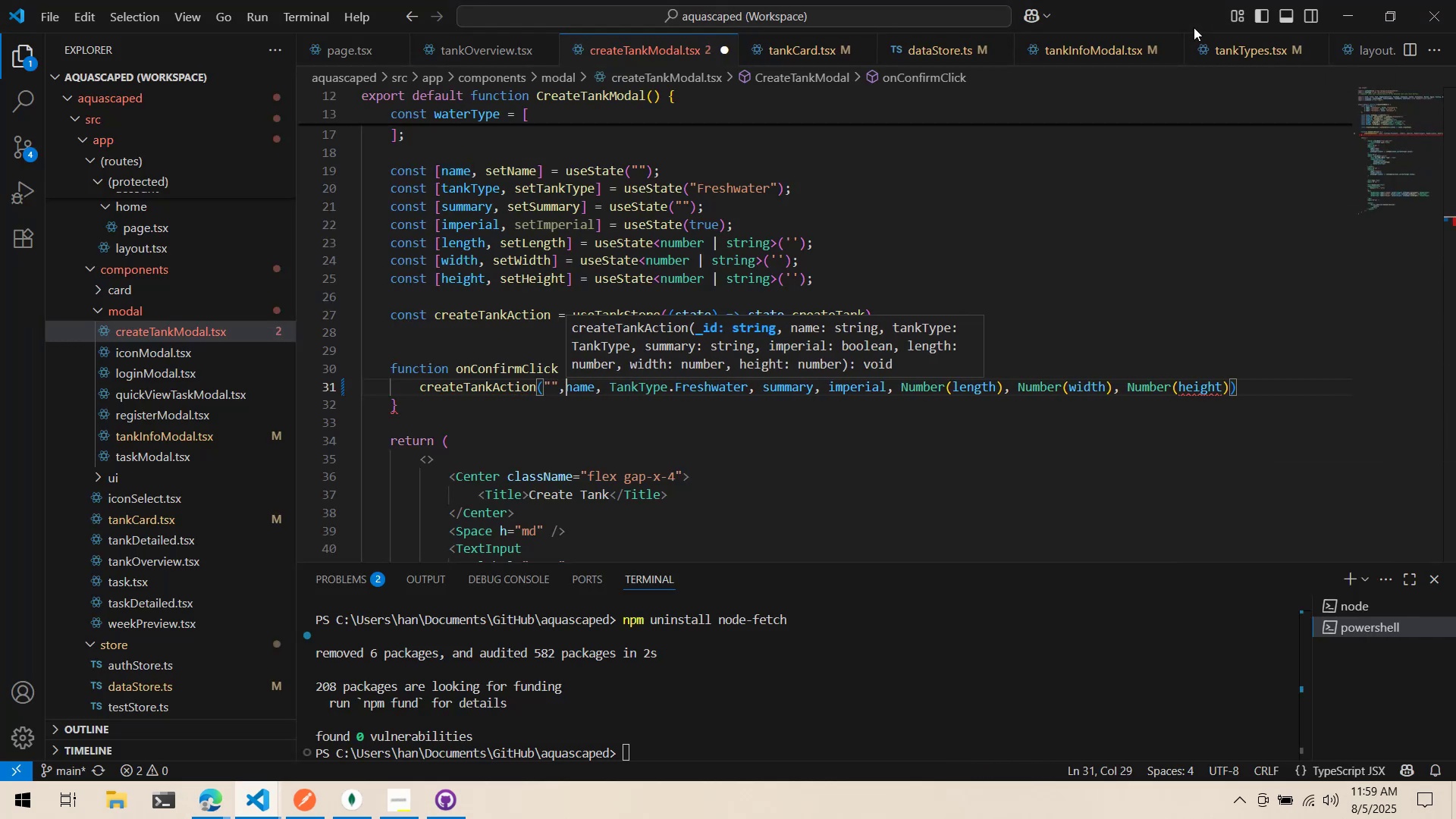 
key(Space)
 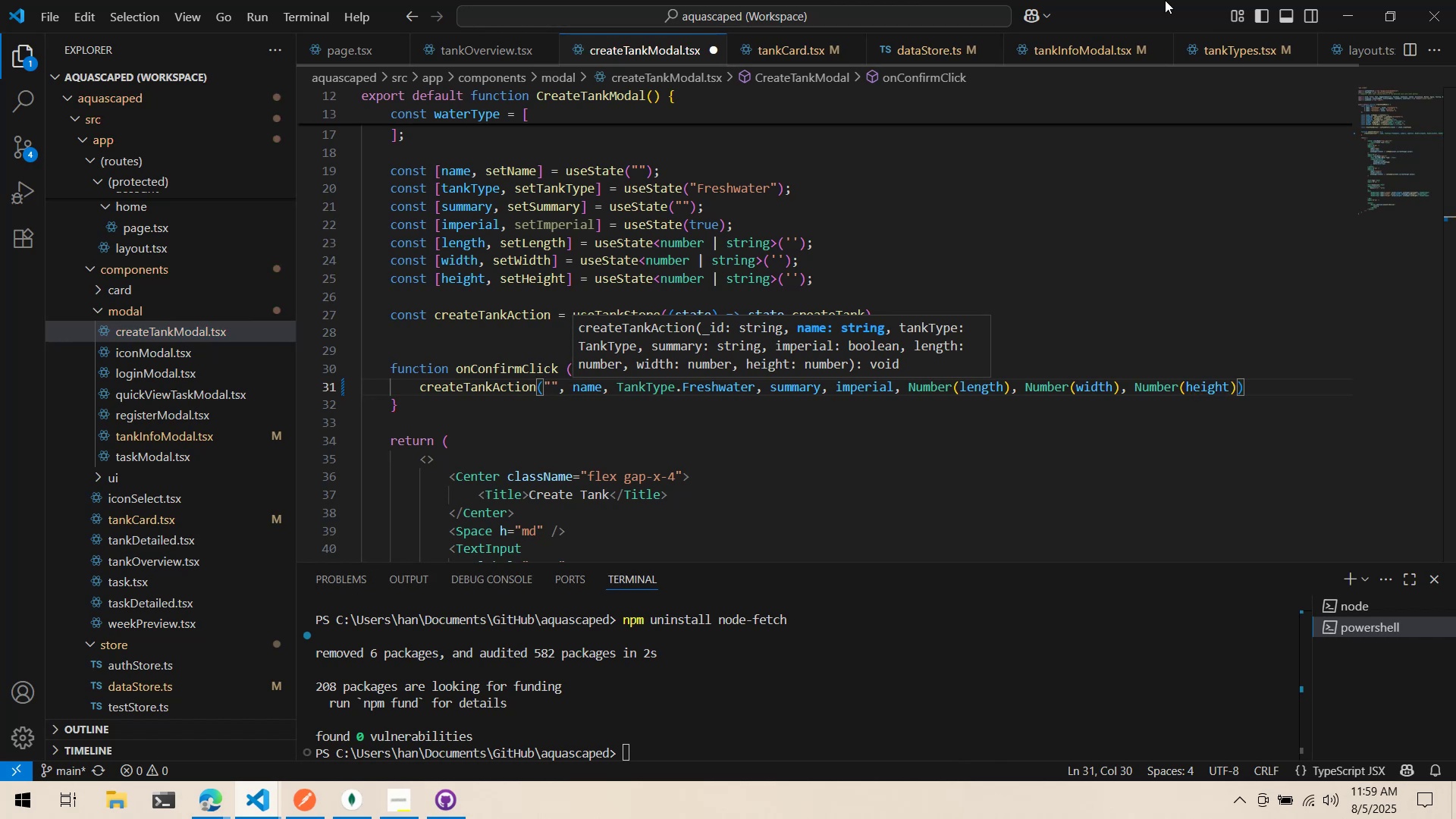 
left_click([1090, 139])
 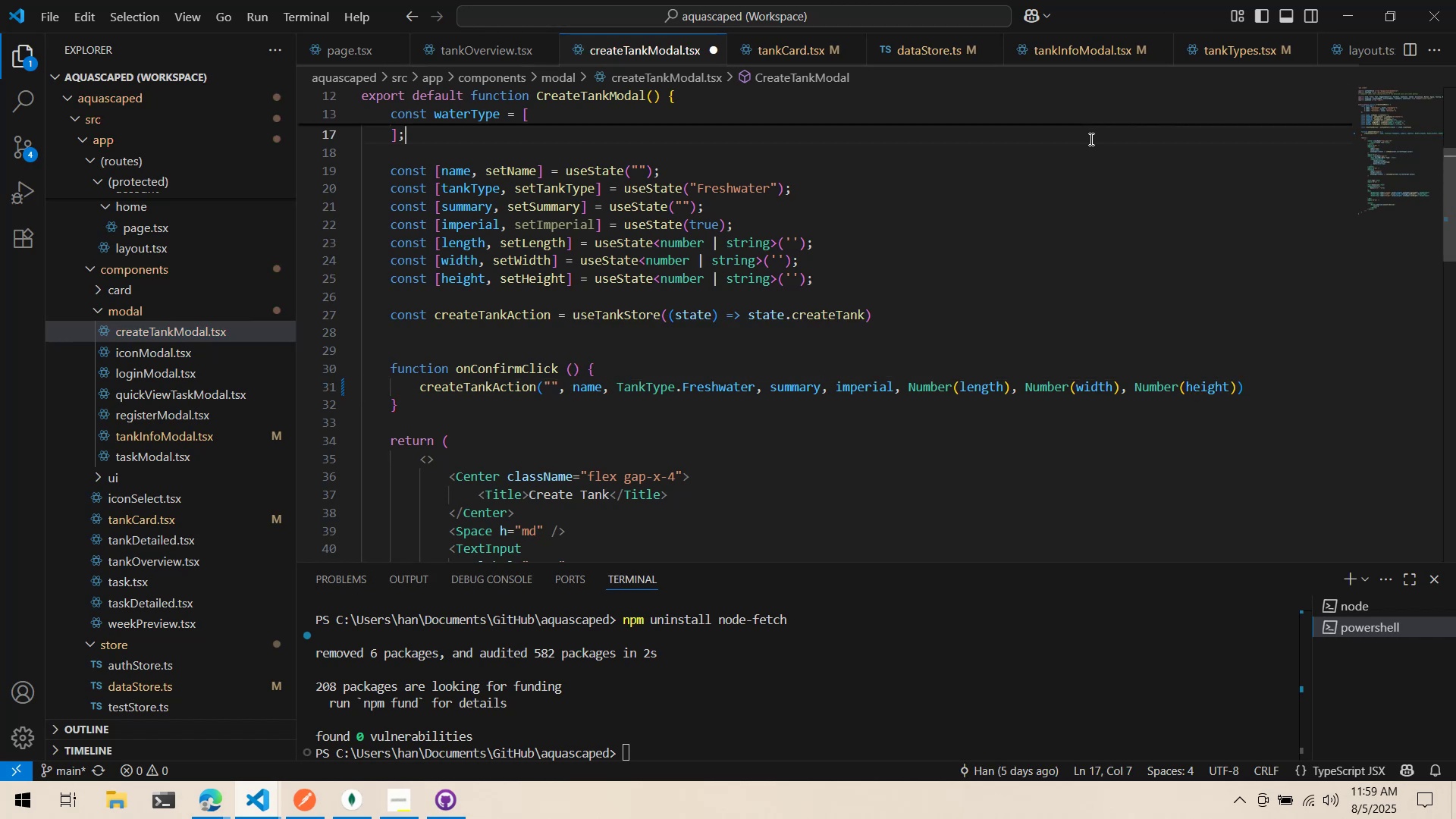 
key(Control+ControlLeft)
 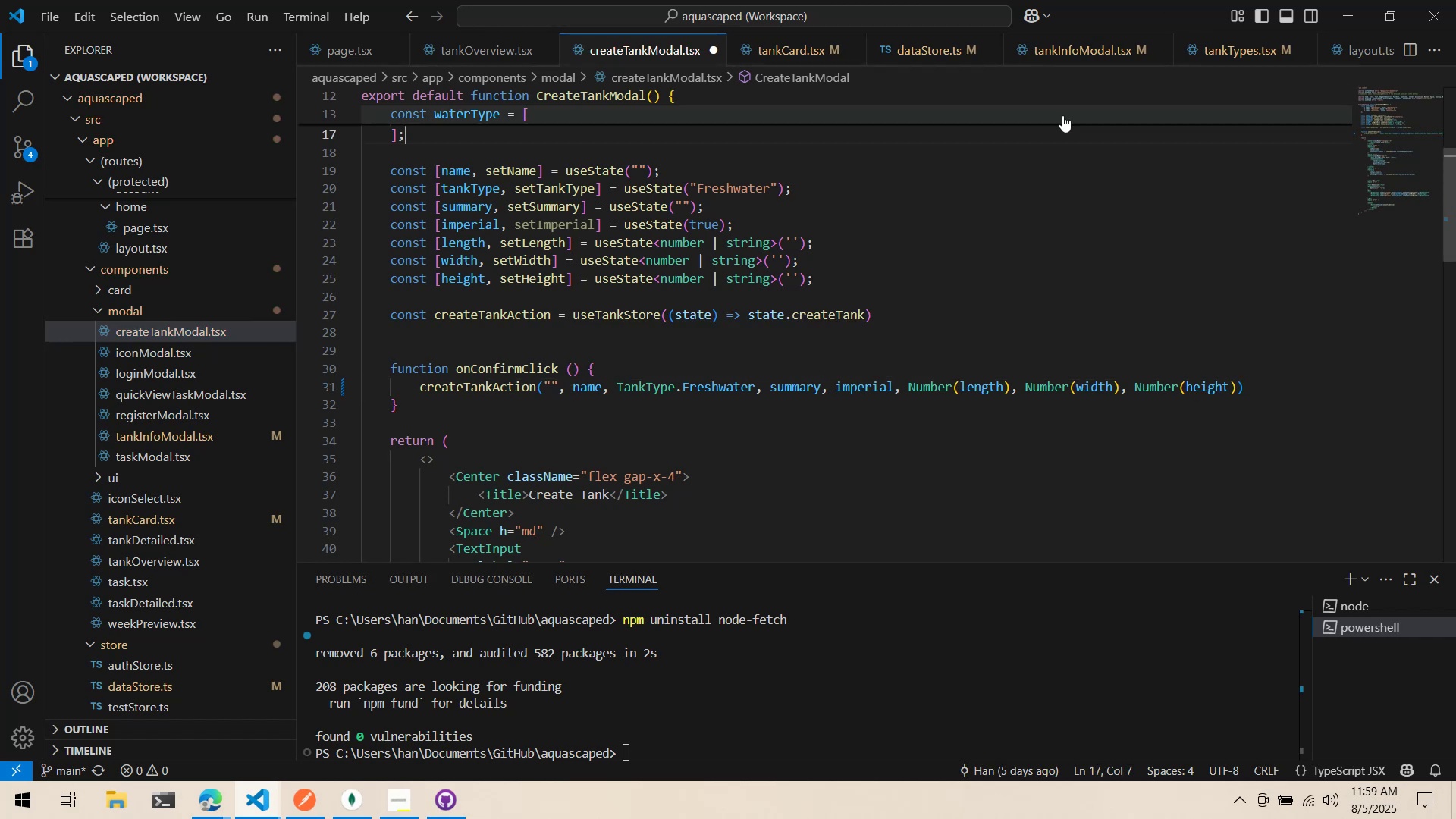 
key(Control+S)
 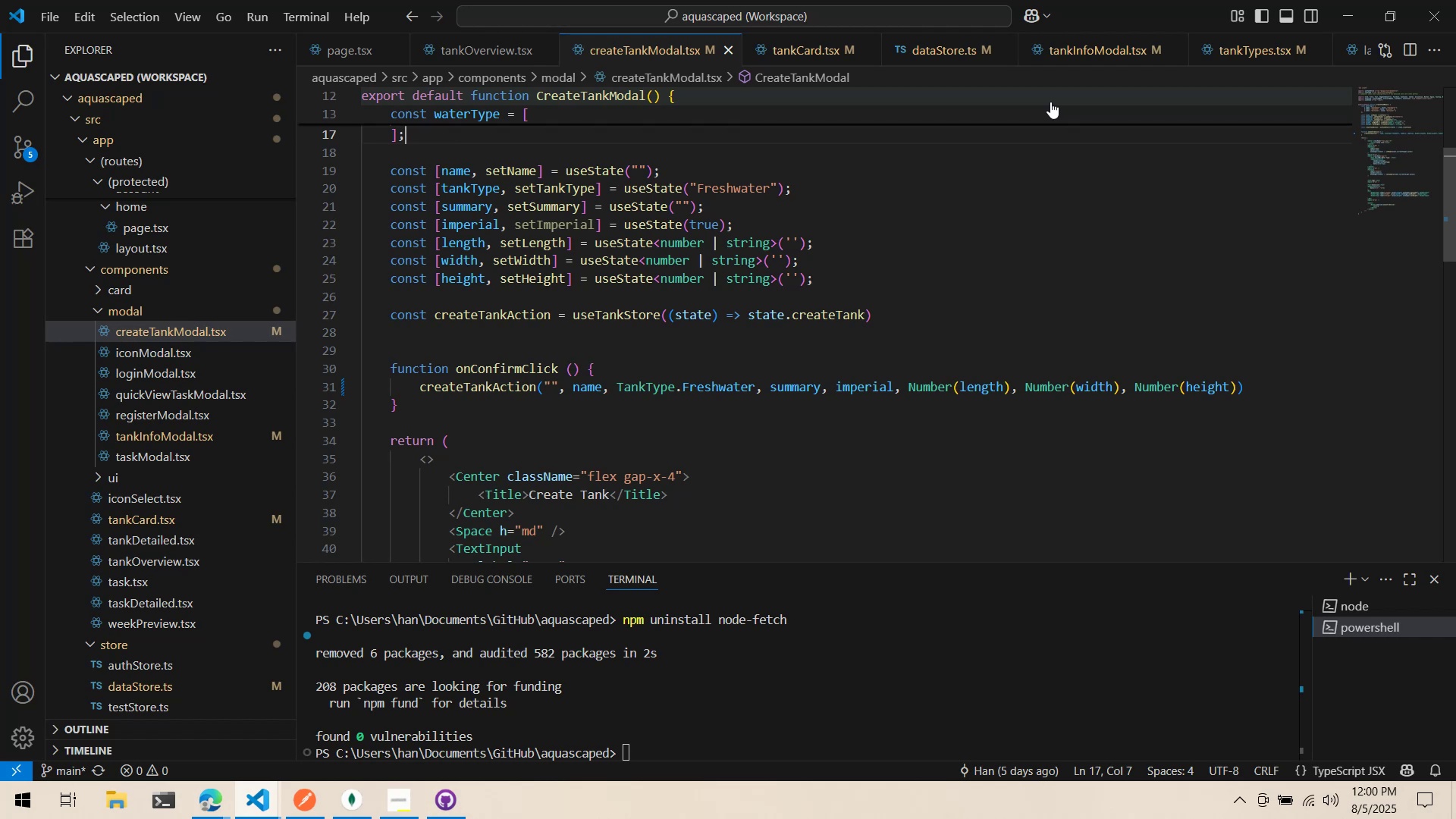 
wait(34.73)
 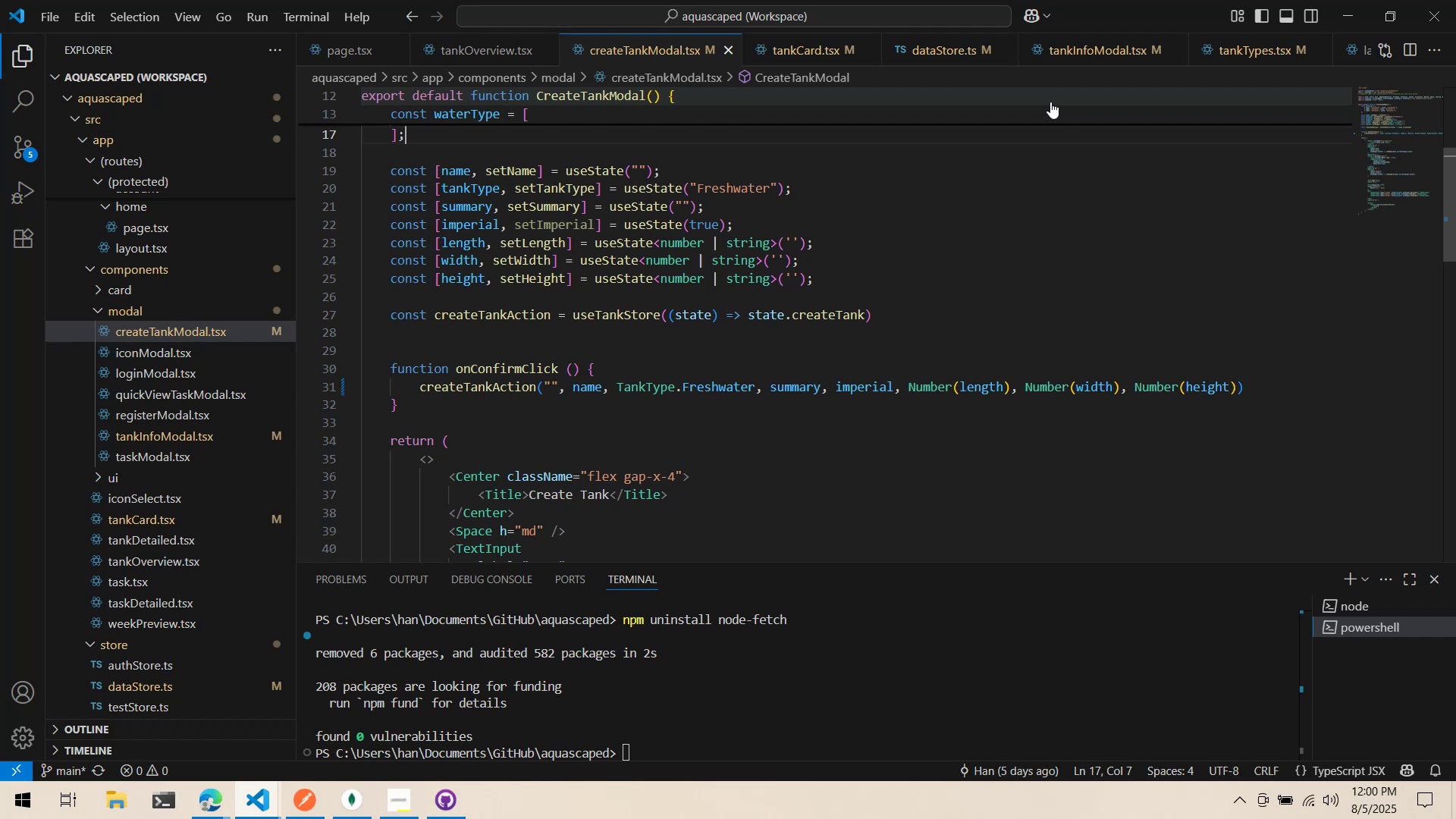 
left_click([500, 62])
 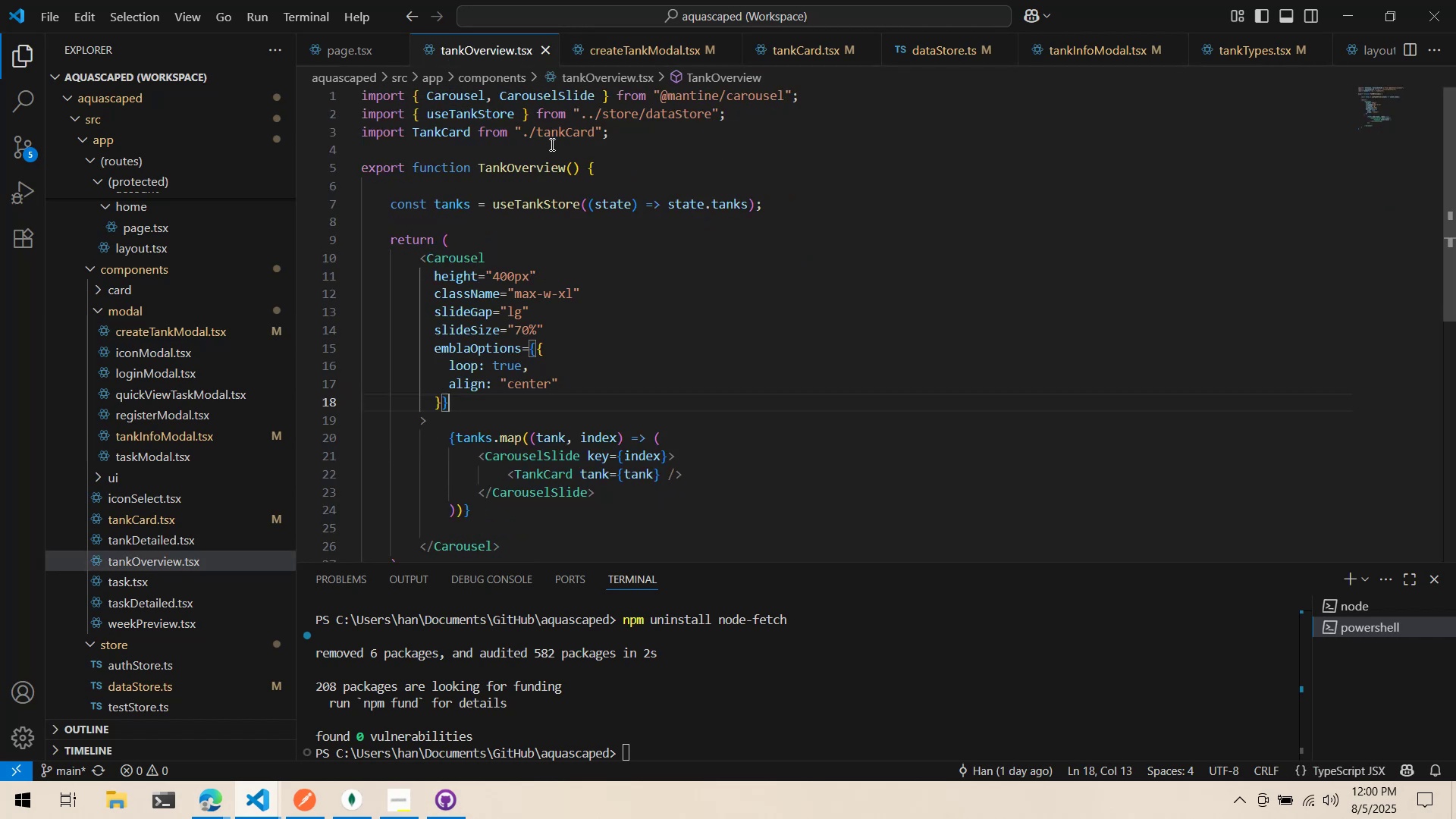 
scroll: coordinate [564, 143], scroll_direction: down, amount: 3.0
 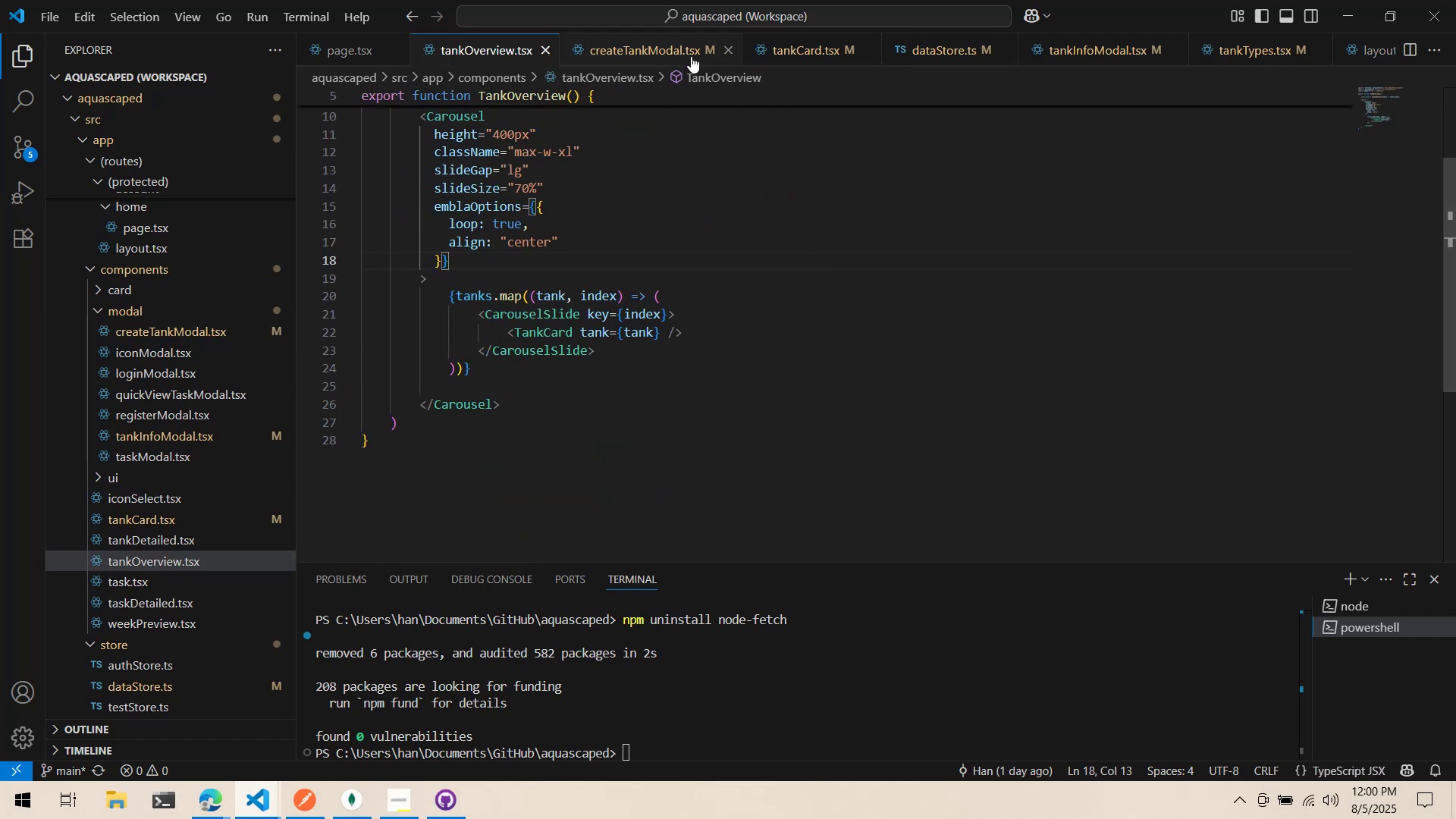 
left_click([691, 43])
 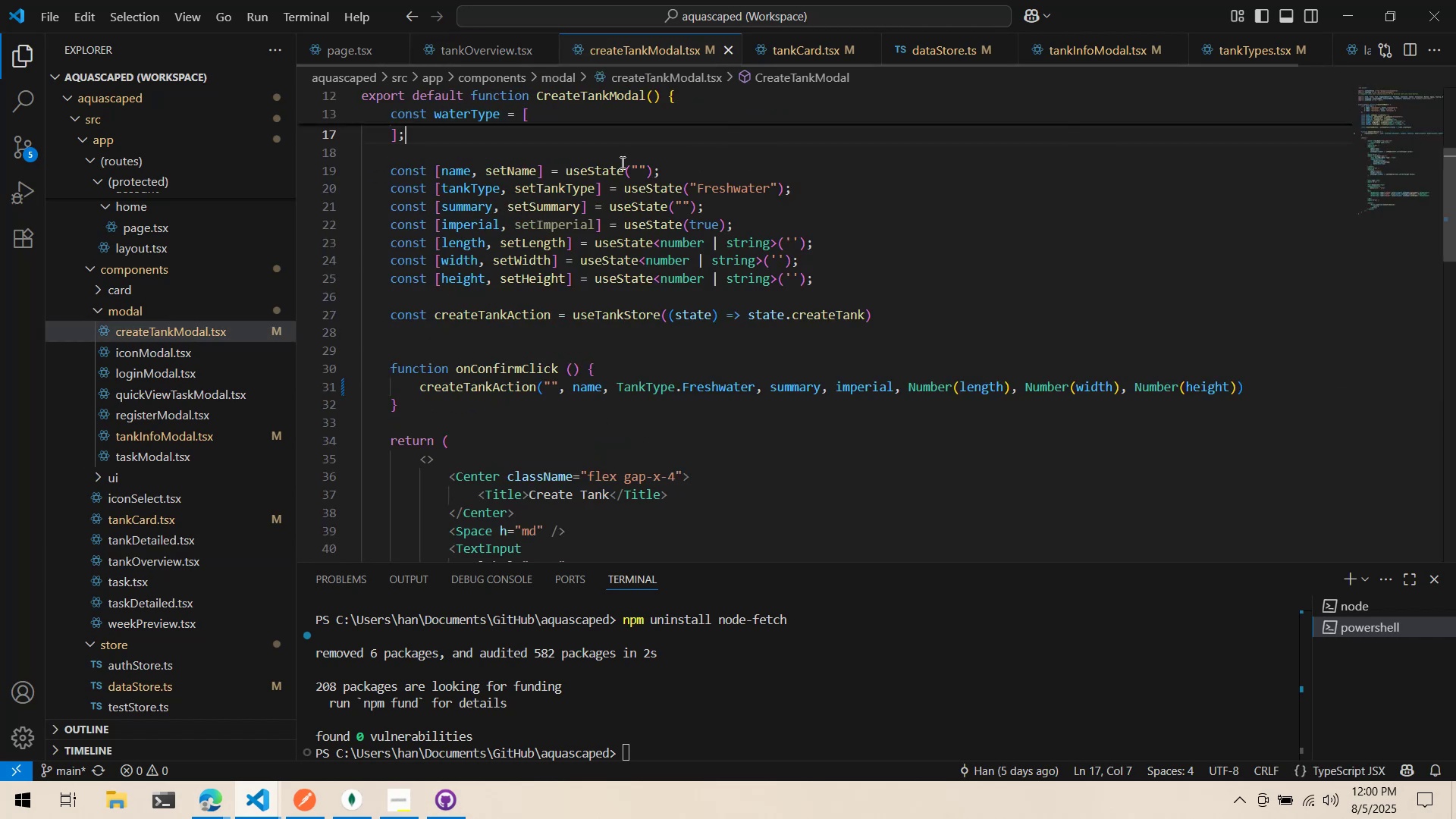 
scroll: coordinate [613, 173], scroll_direction: down, amount: 2.0
 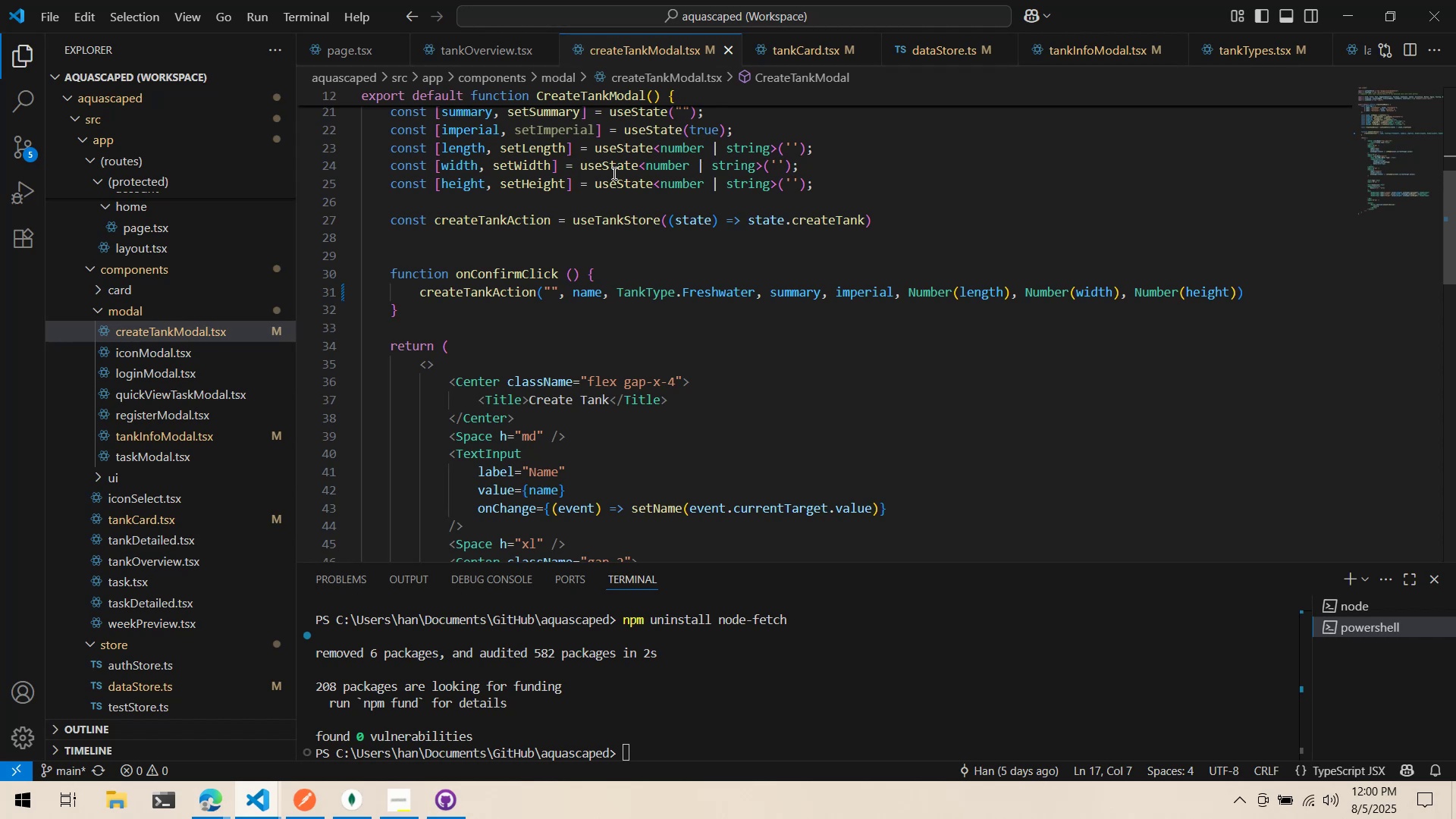 
key(Tab)
 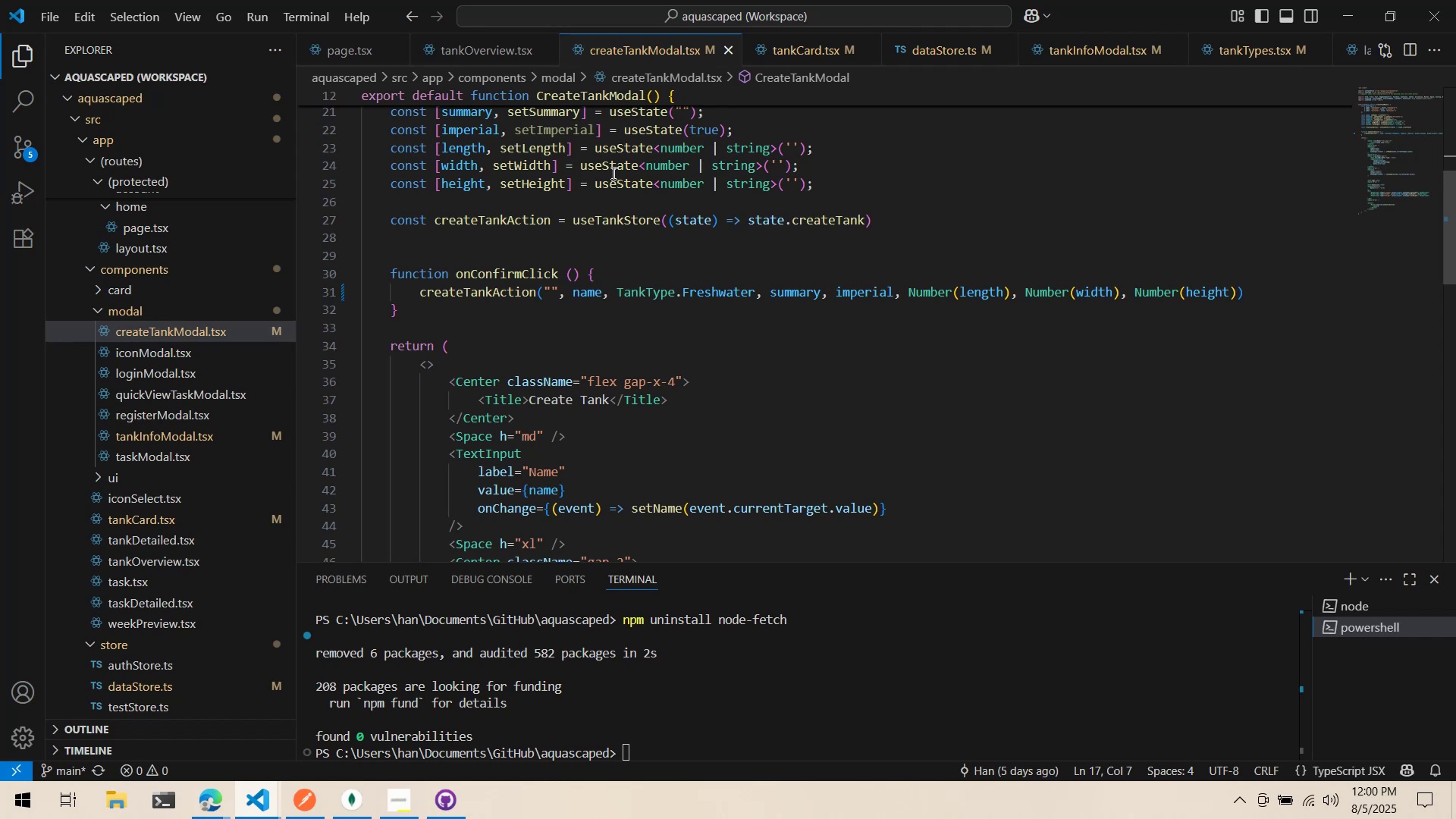 
key(Alt+AltLeft)
 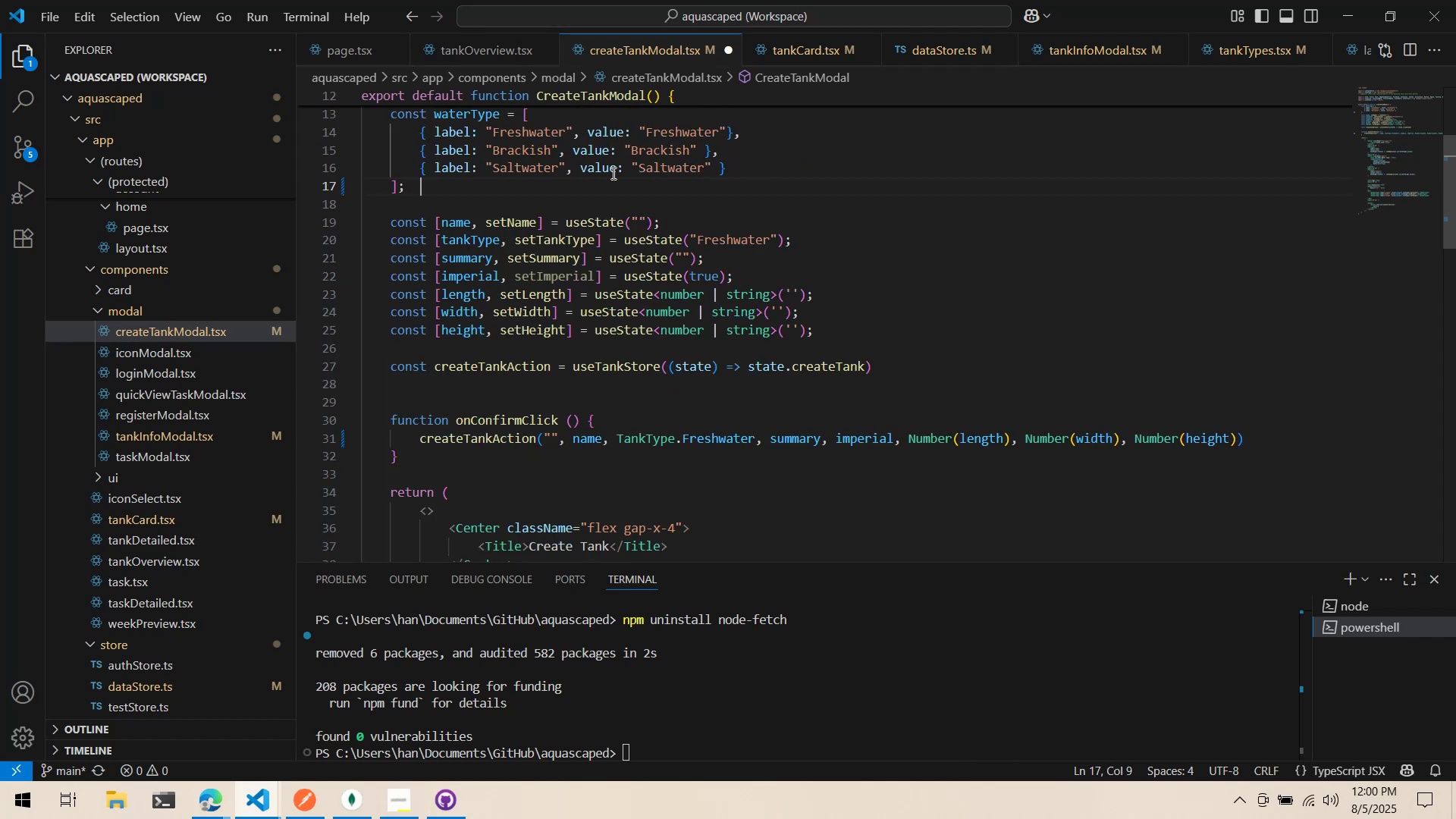 
key(Alt+AltLeft)
 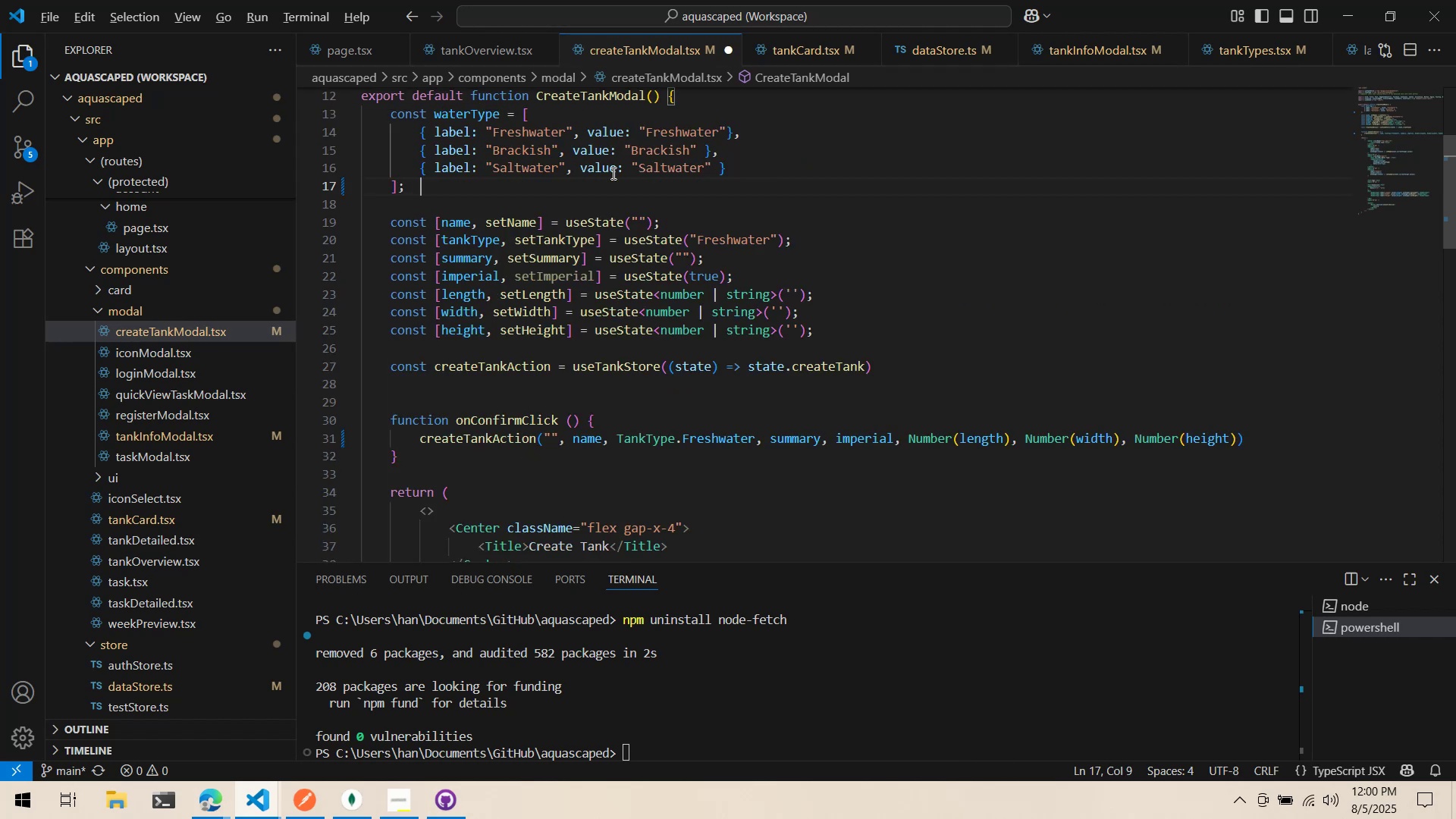 
key(Alt+Tab)
 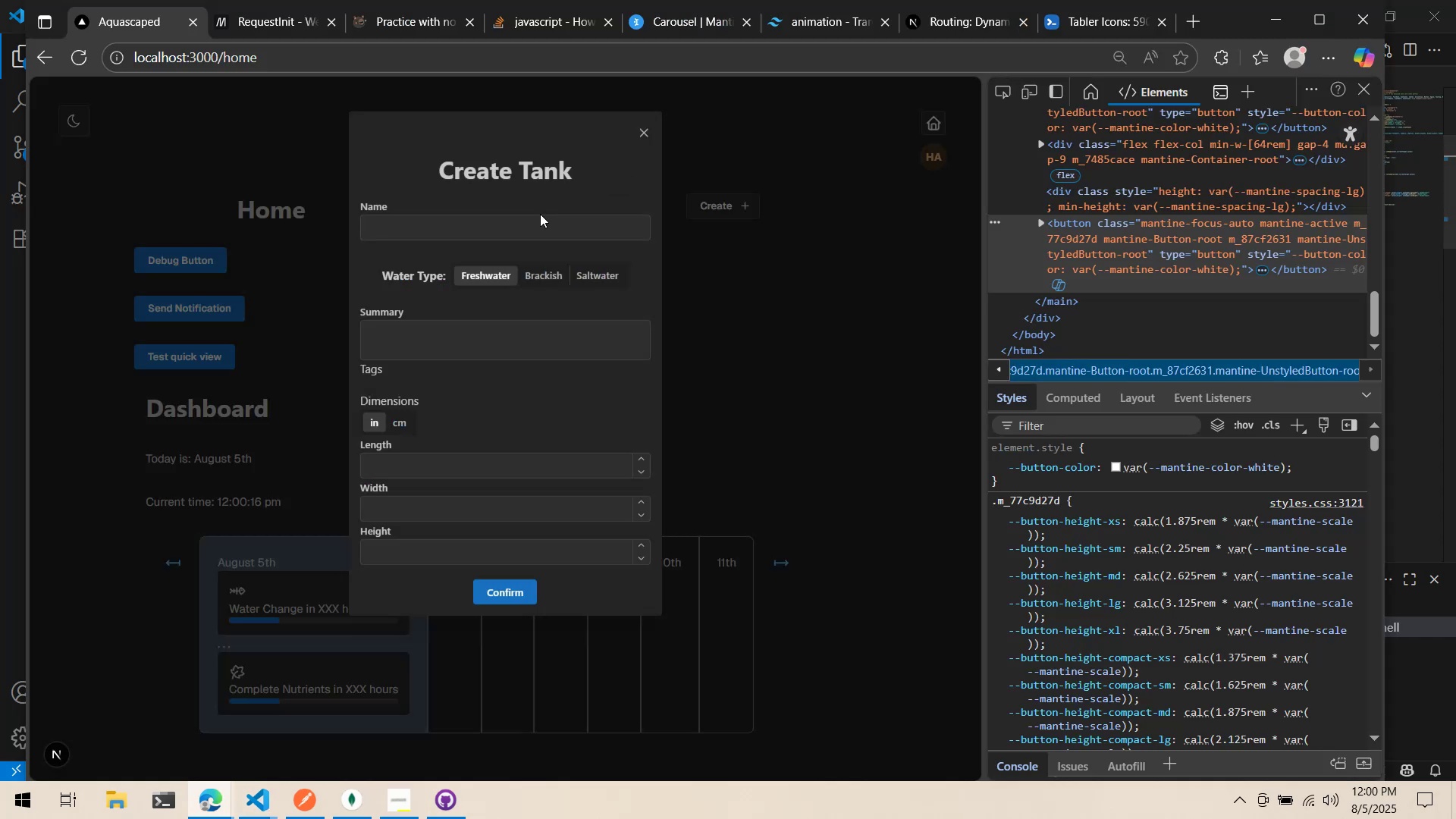 
left_click([497, 227])
 